 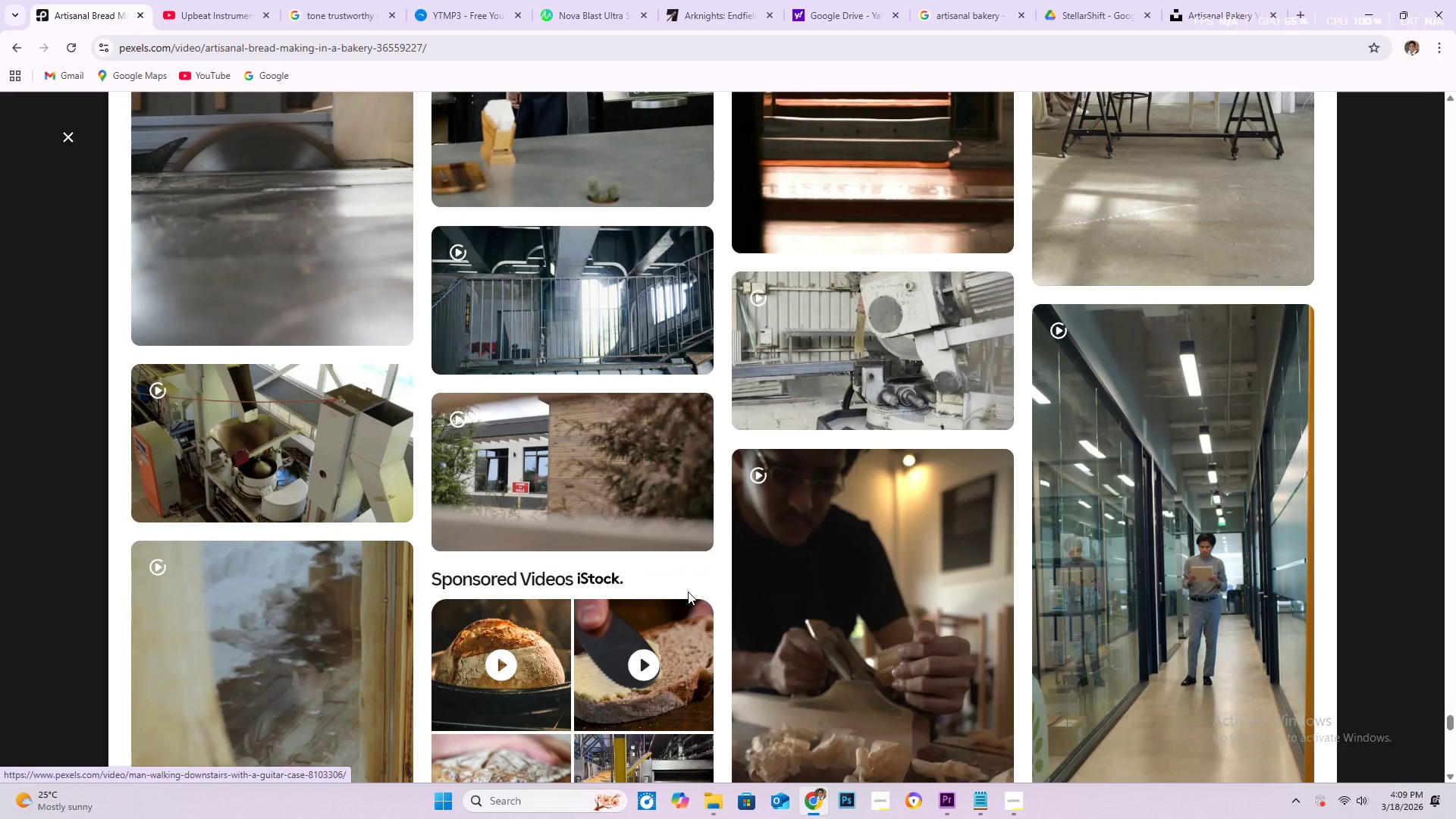 
scroll: coordinate [592, 453], scroll_direction: down, amount: 64.0
 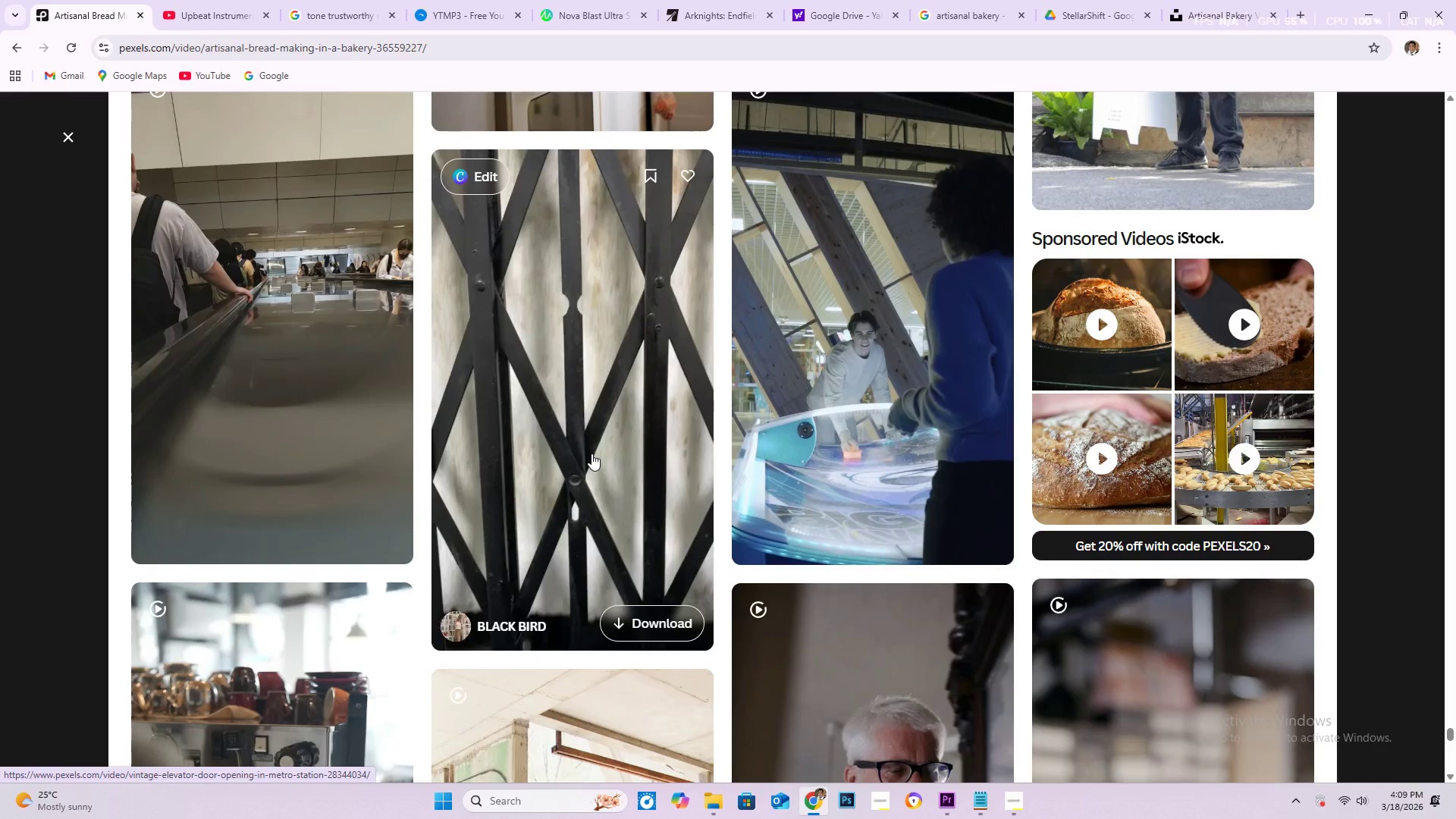 
scroll: coordinate [597, 458], scroll_direction: down, amount: 34.0
 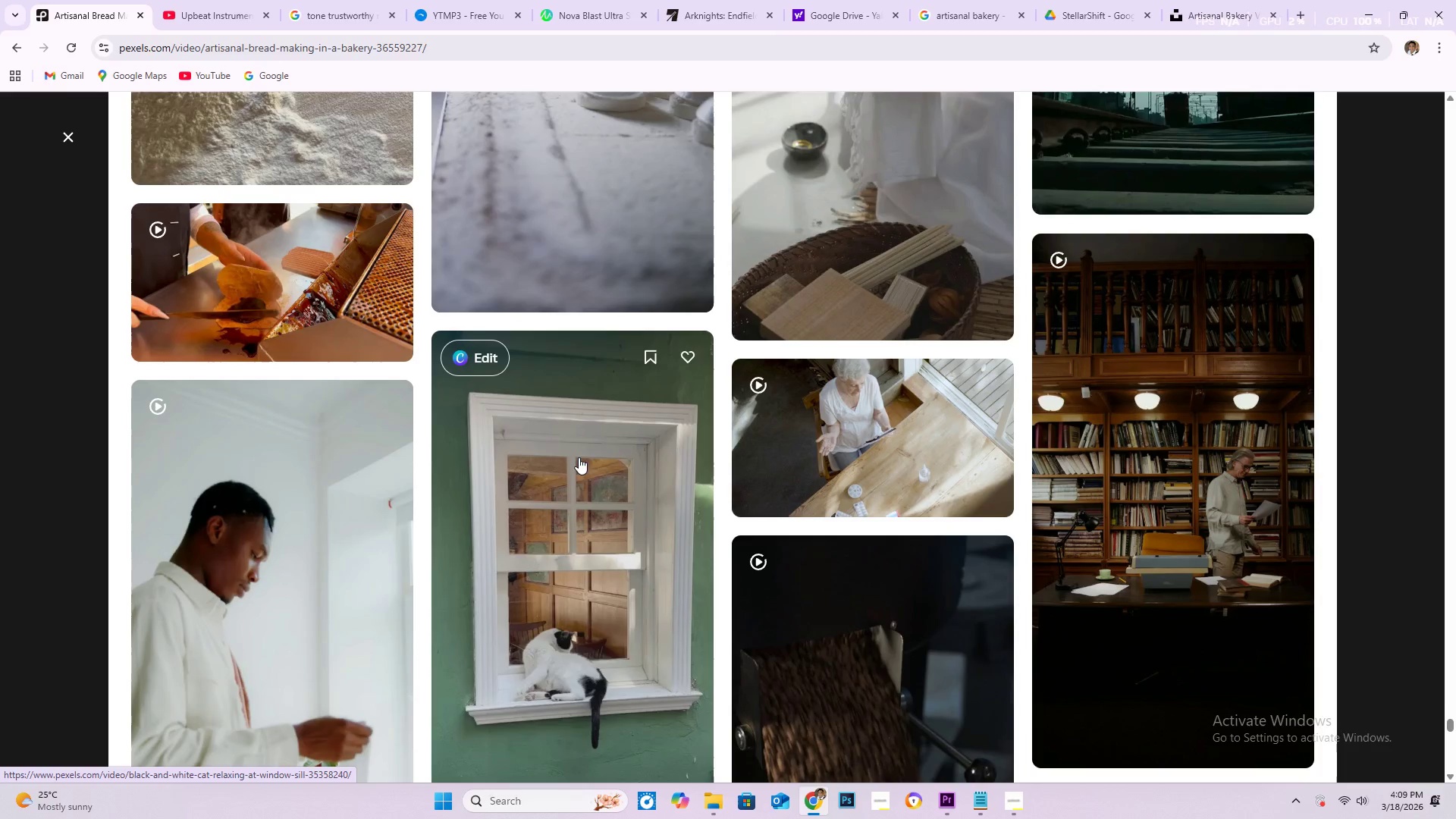 
scroll: coordinate [572, 472], scroll_direction: down, amount: 15.0
 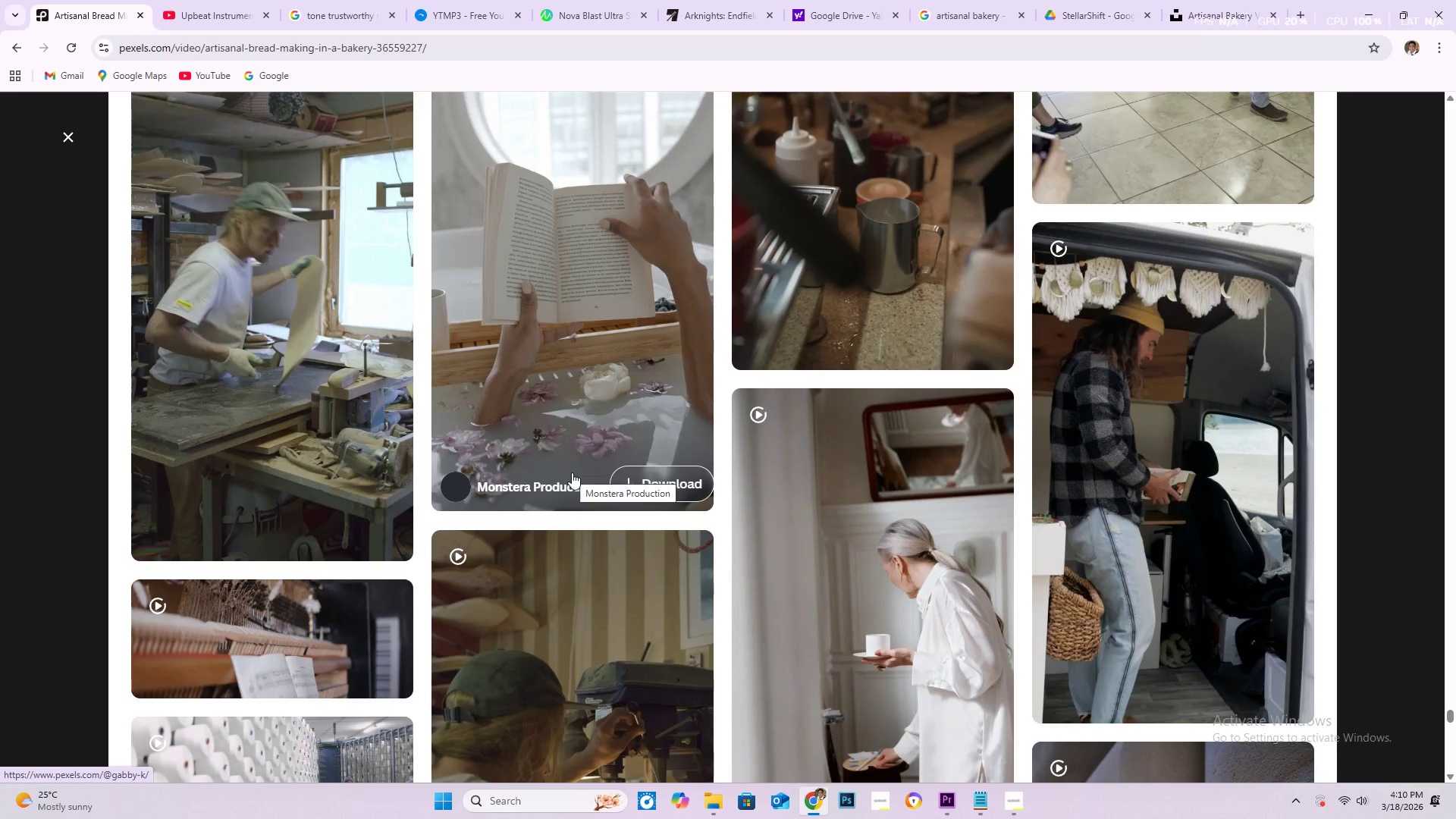 
scroll: coordinate [573, 468], scroll_direction: down, amount: 25.0
 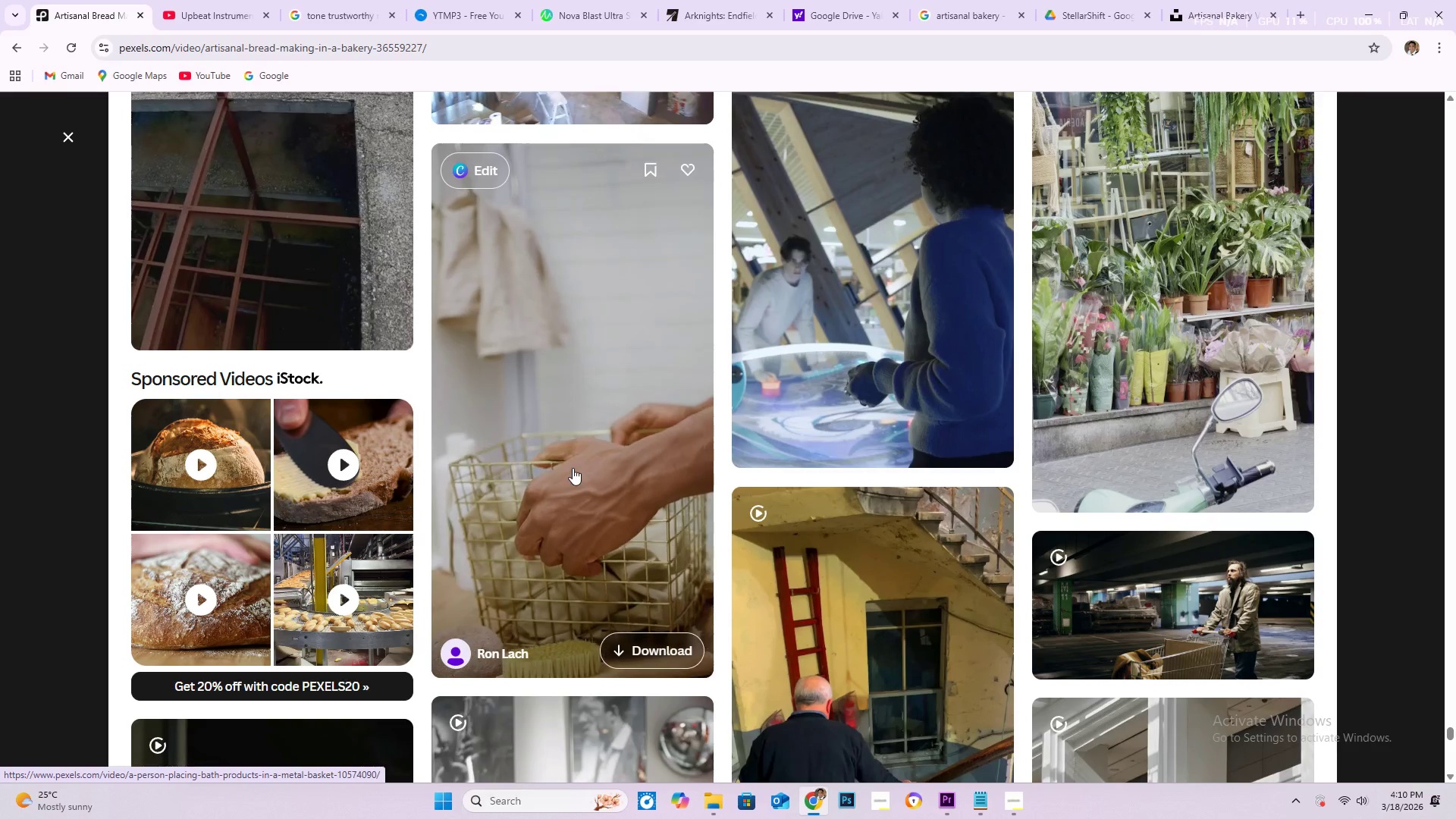 
scroll: coordinate [577, 460], scroll_direction: down, amount: 26.0
 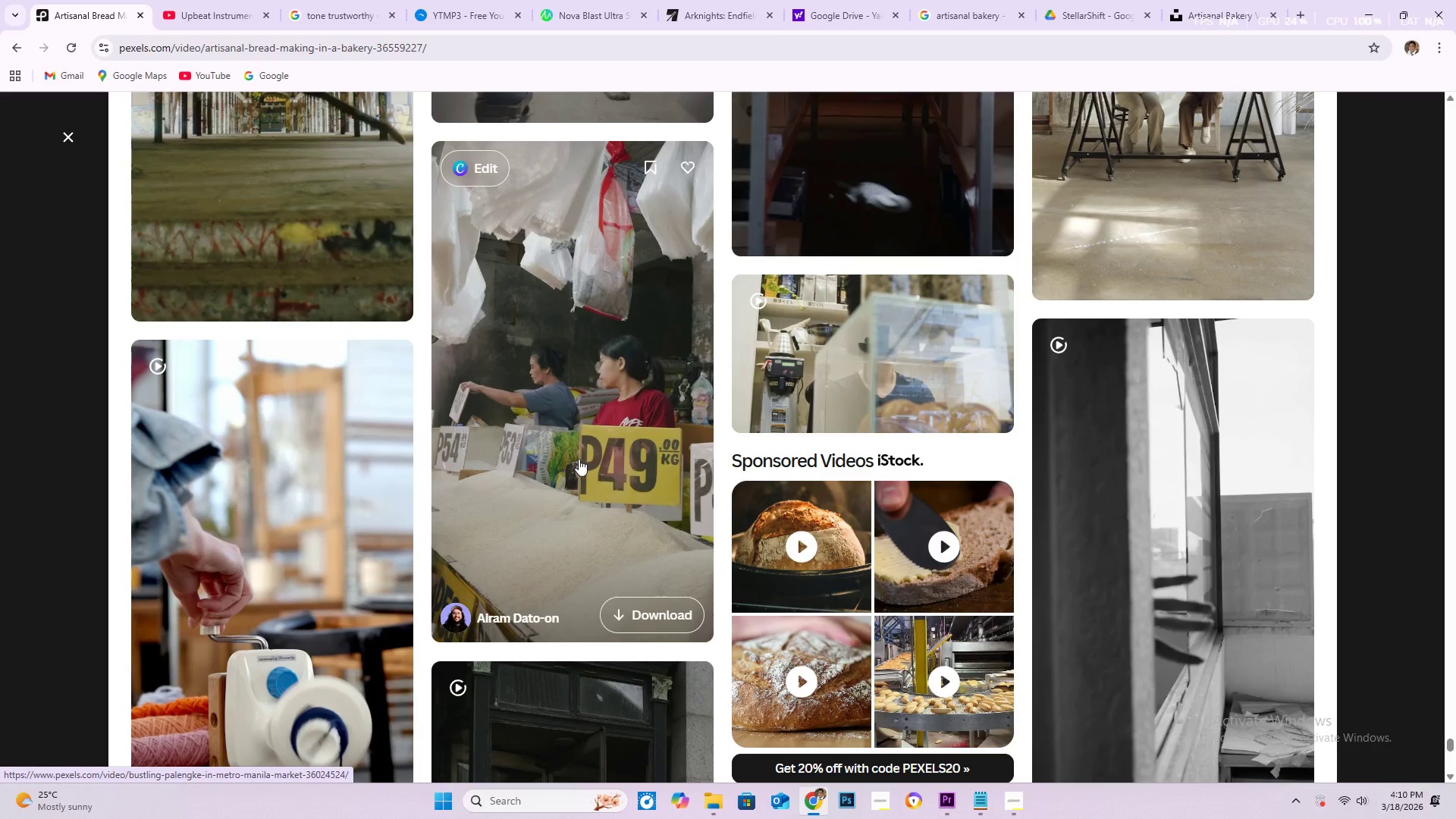 
scroll: coordinate [577, 460], scroll_direction: down, amount: 16.0
 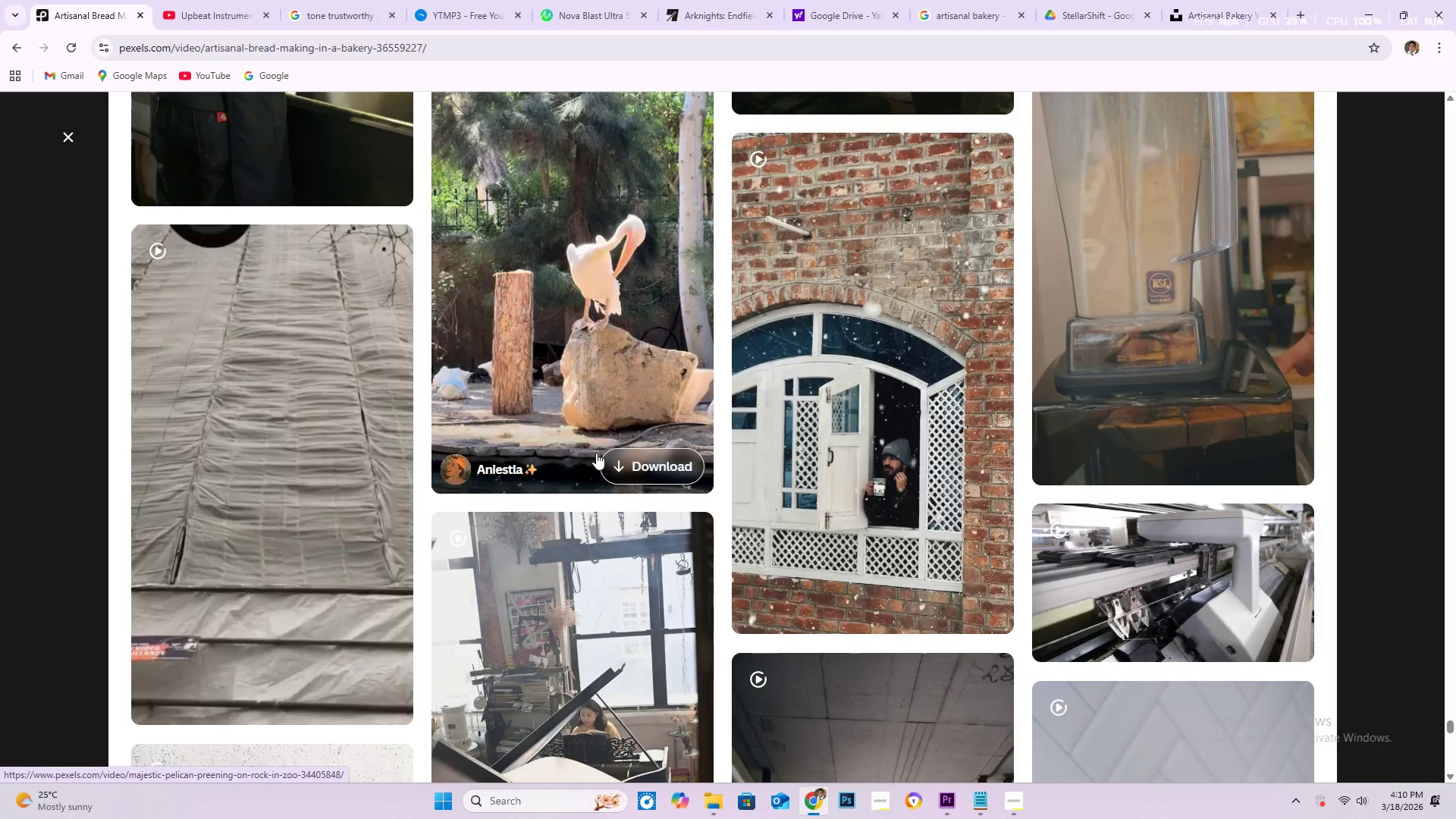 
scroll: coordinate [569, 444], scroll_direction: down, amount: 18.0
 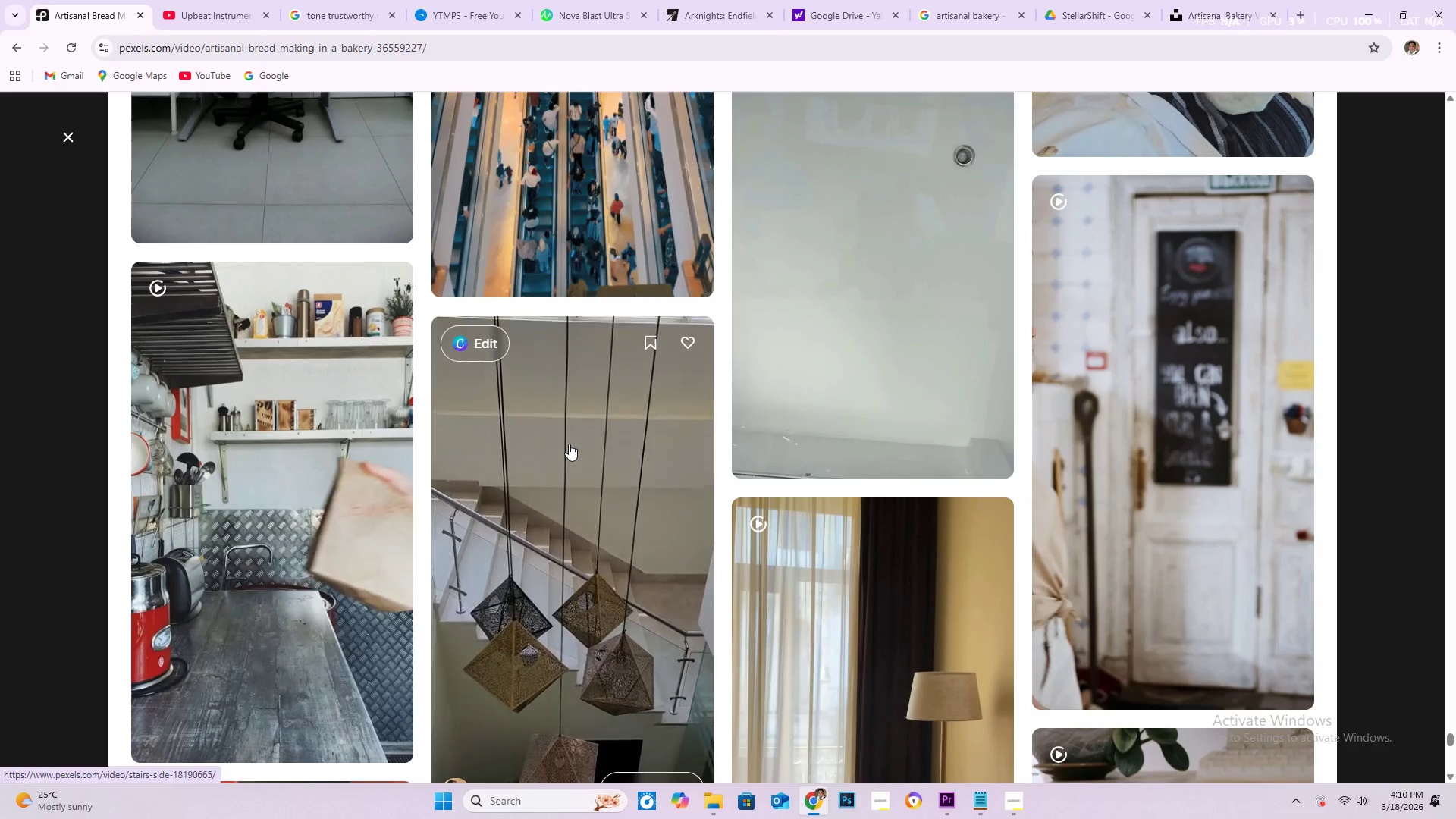 
scroll: coordinate [568, 433], scroll_direction: down, amount: 17.0
 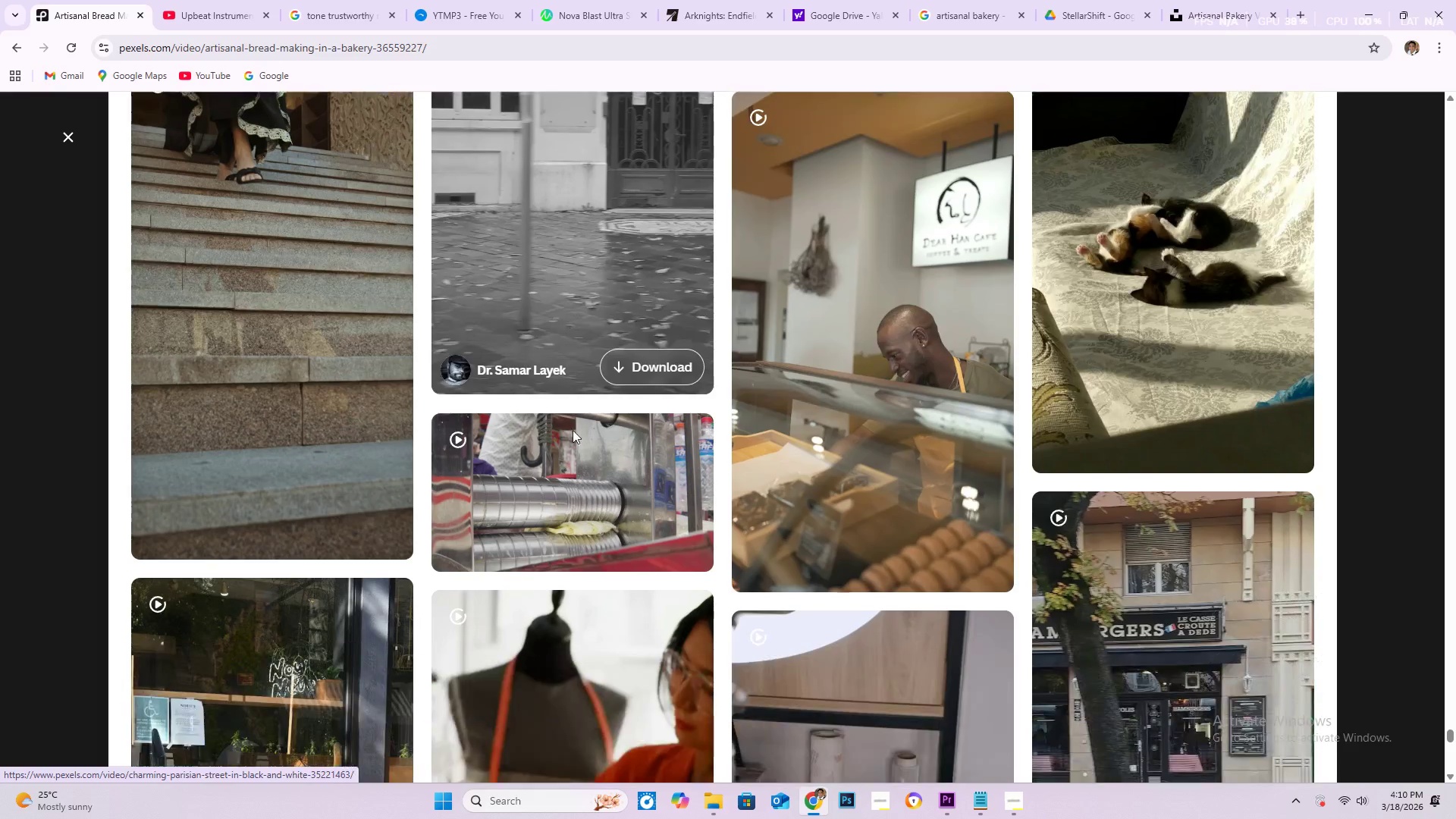 
mouse_move([570, 413])
 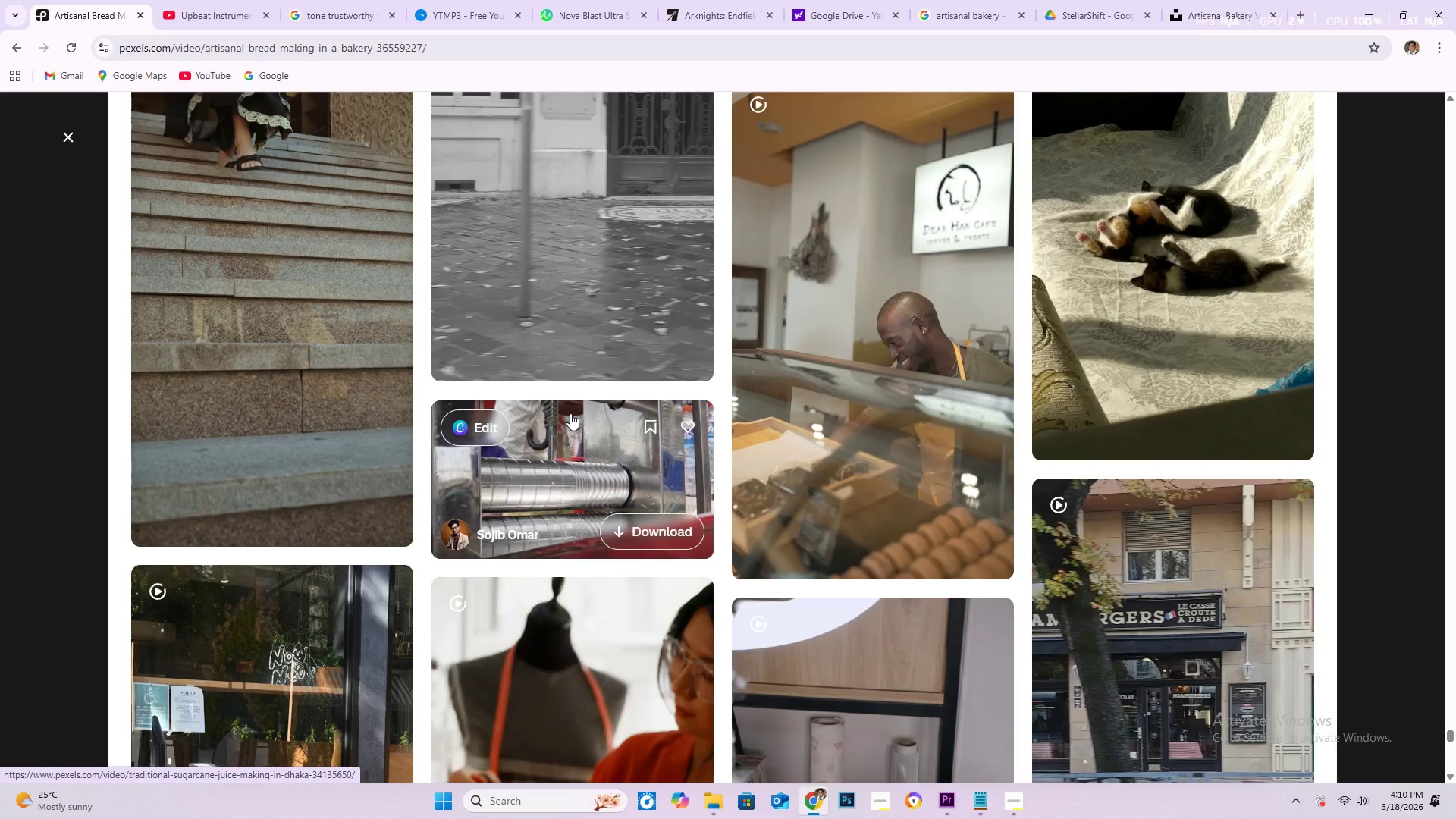 
scroll: coordinate [568, 432], scroll_direction: down, amount: 22.0
 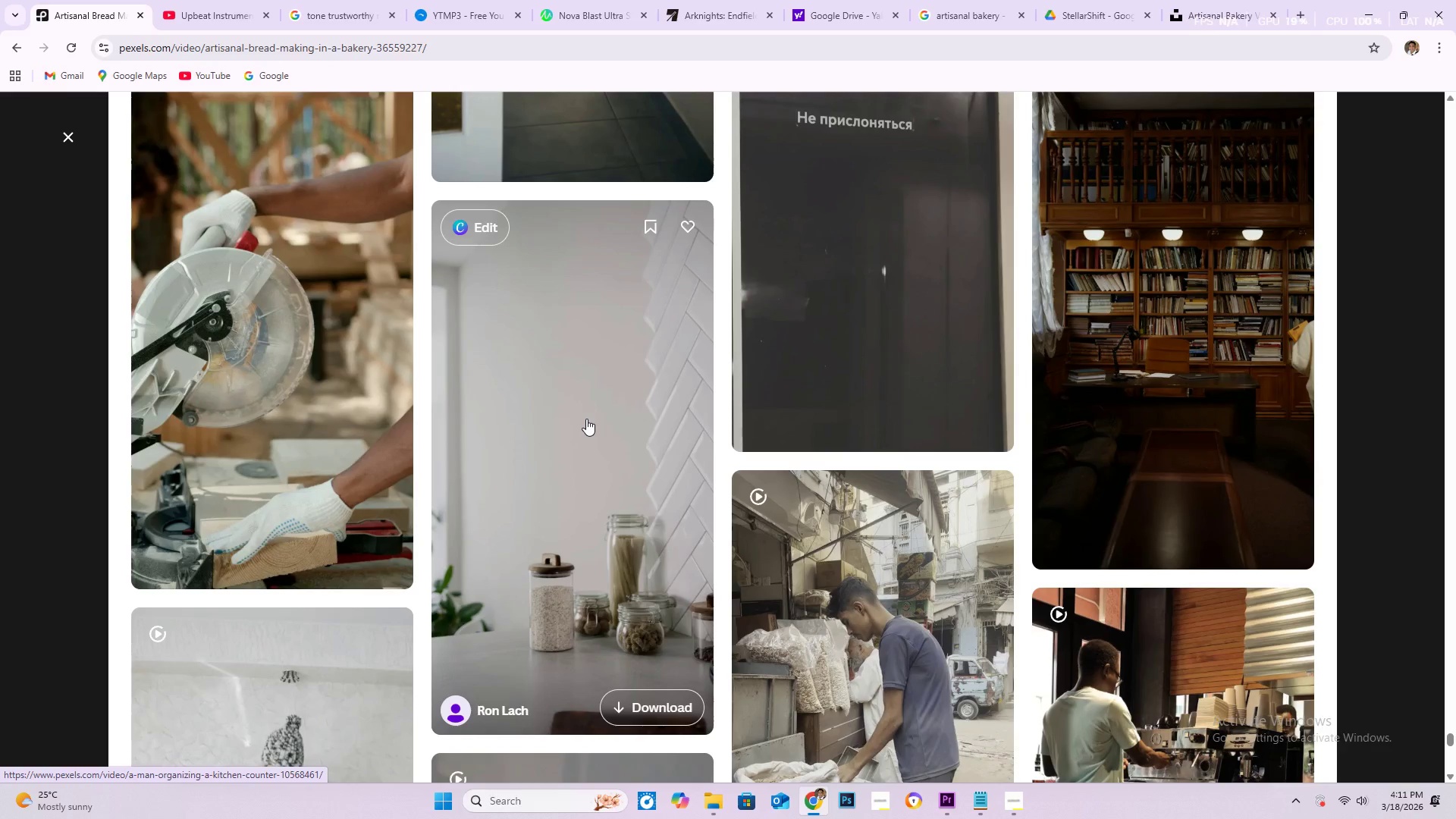 
wait(6.77)
 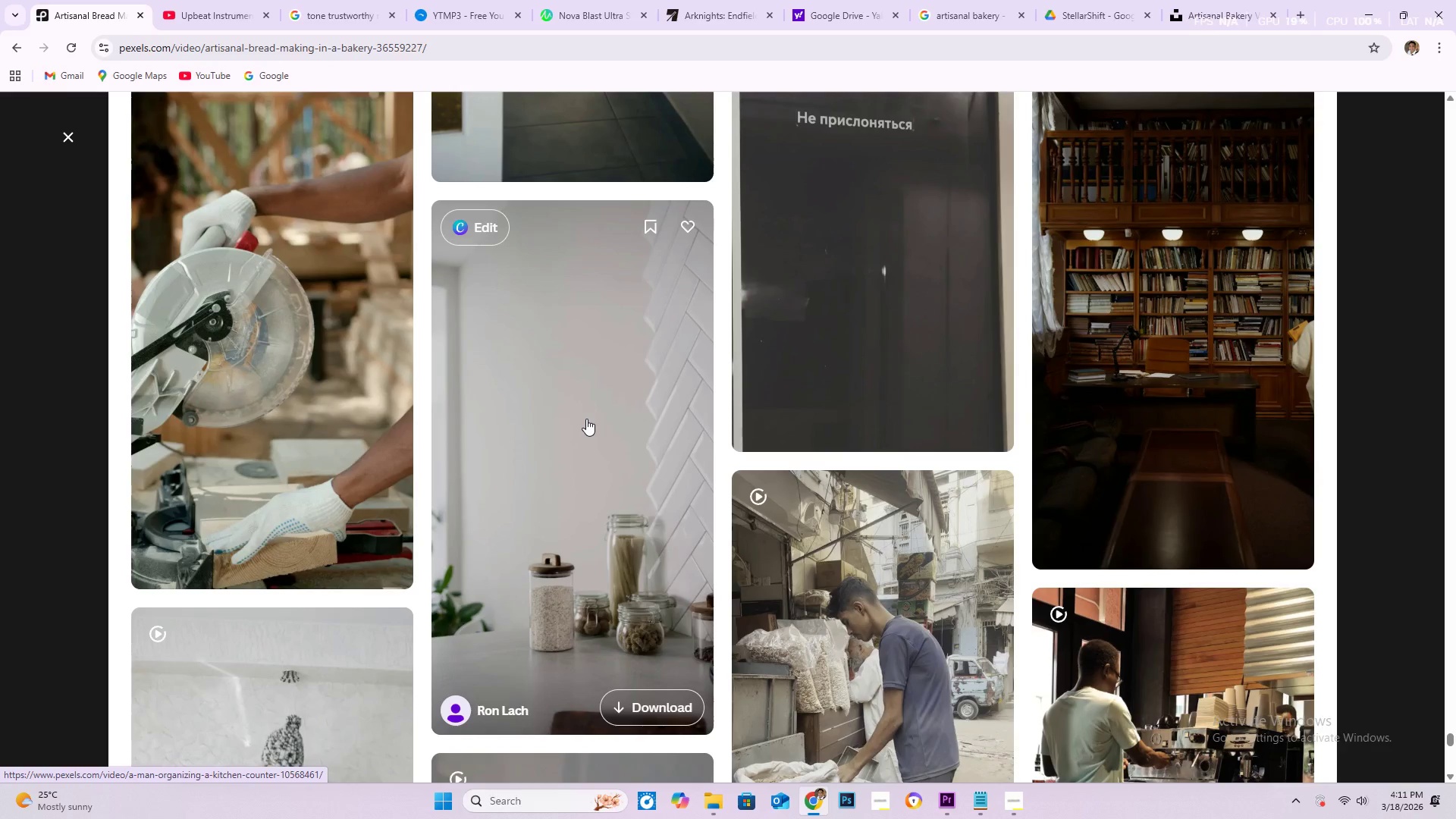 
scroll: coordinate [582, 437], scroll_direction: down, amount: 21.0
 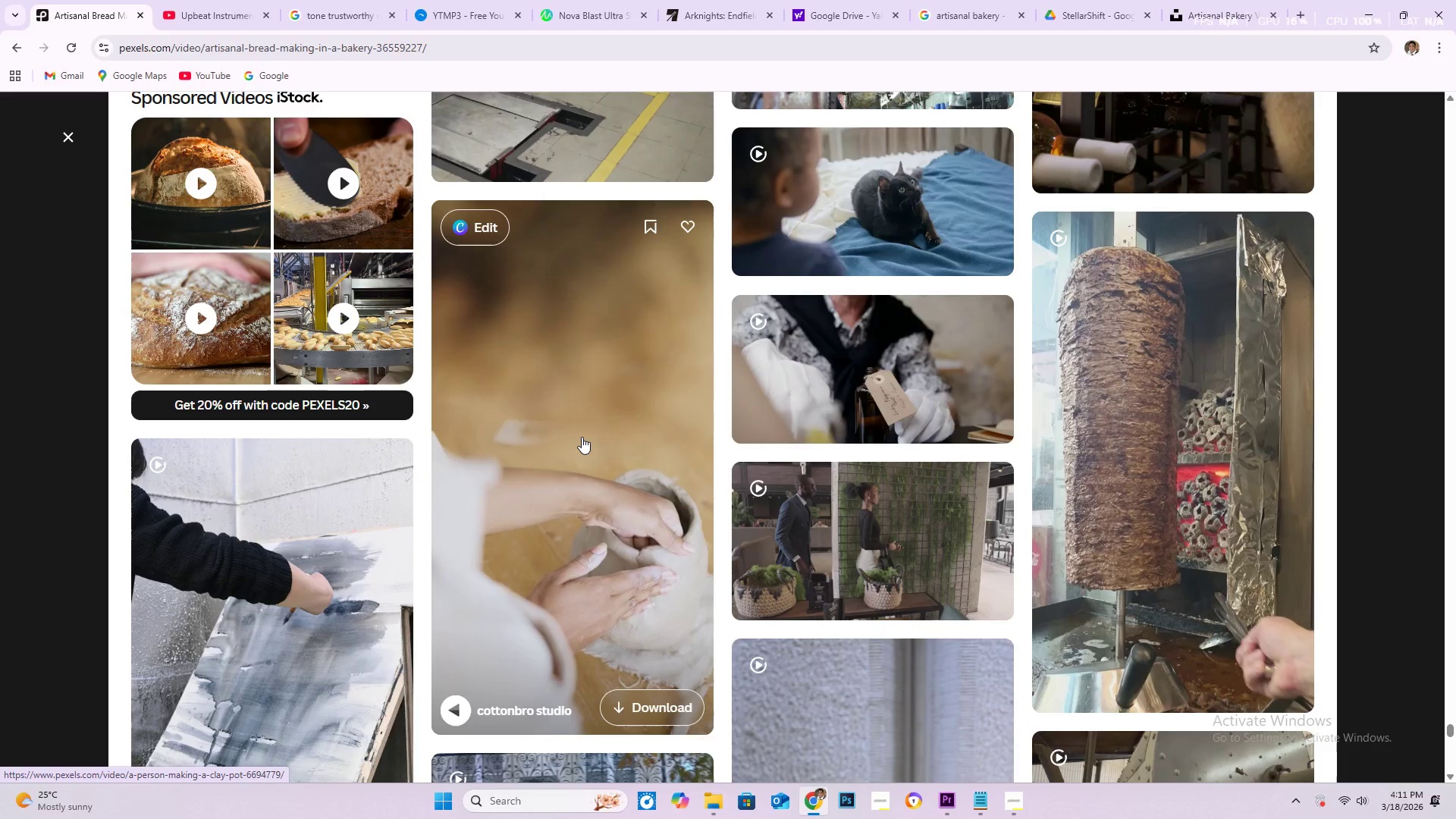 
wait(5.81)
 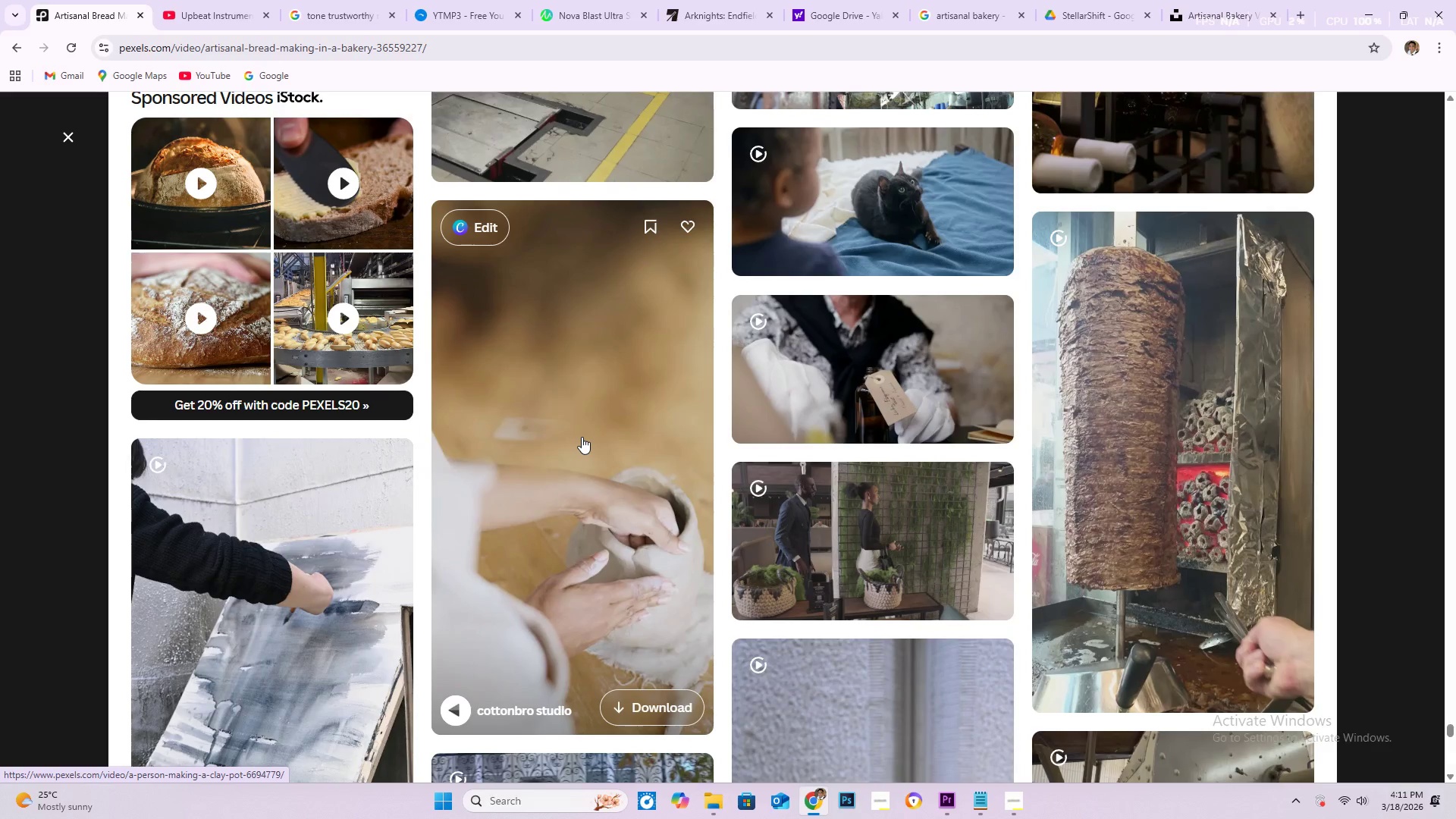 
scroll: coordinate [576, 445], scroll_direction: down, amount: 19.0
 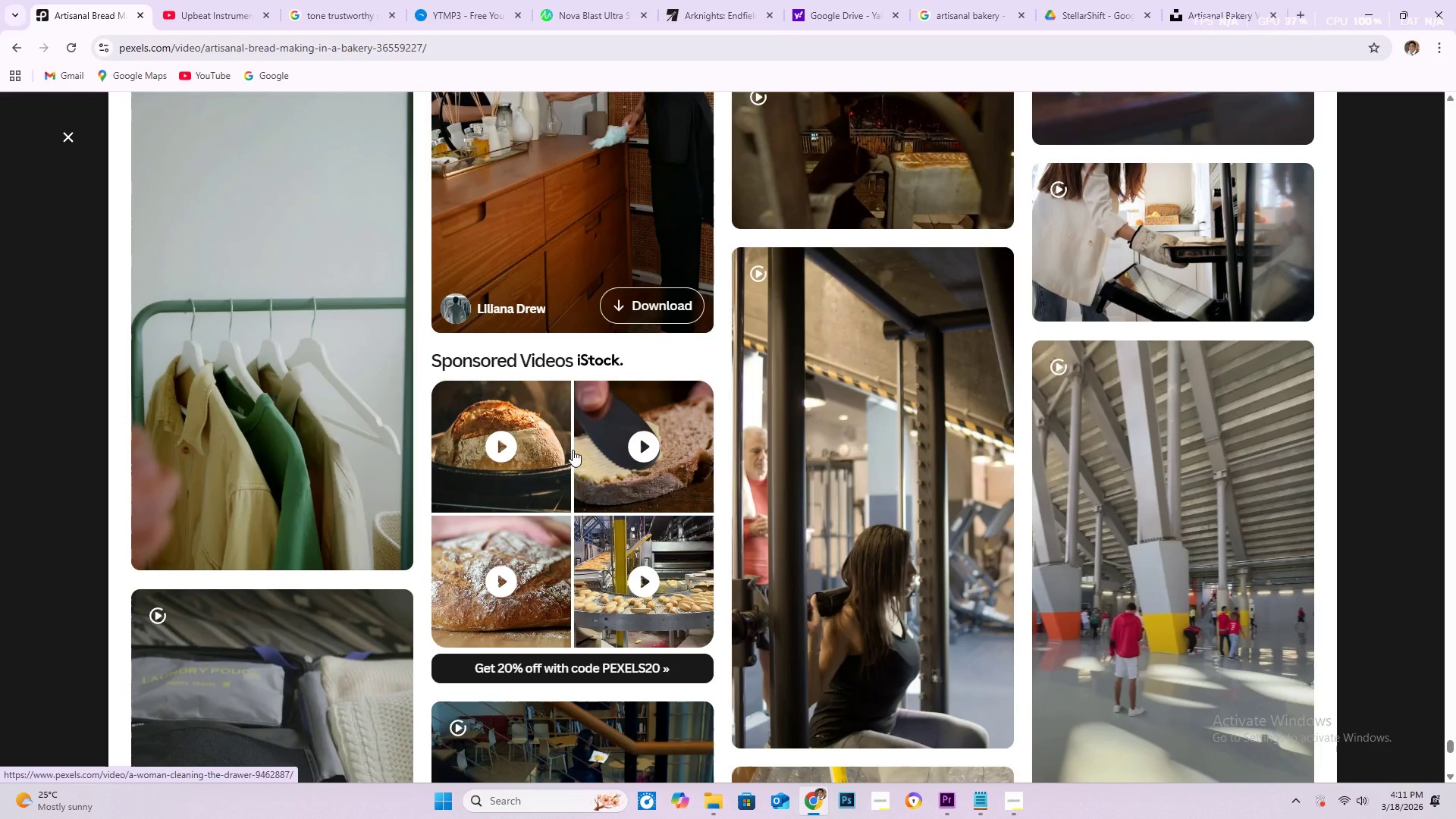 
scroll: coordinate [571, 452], scroll_direction: down, amount: 15.0
 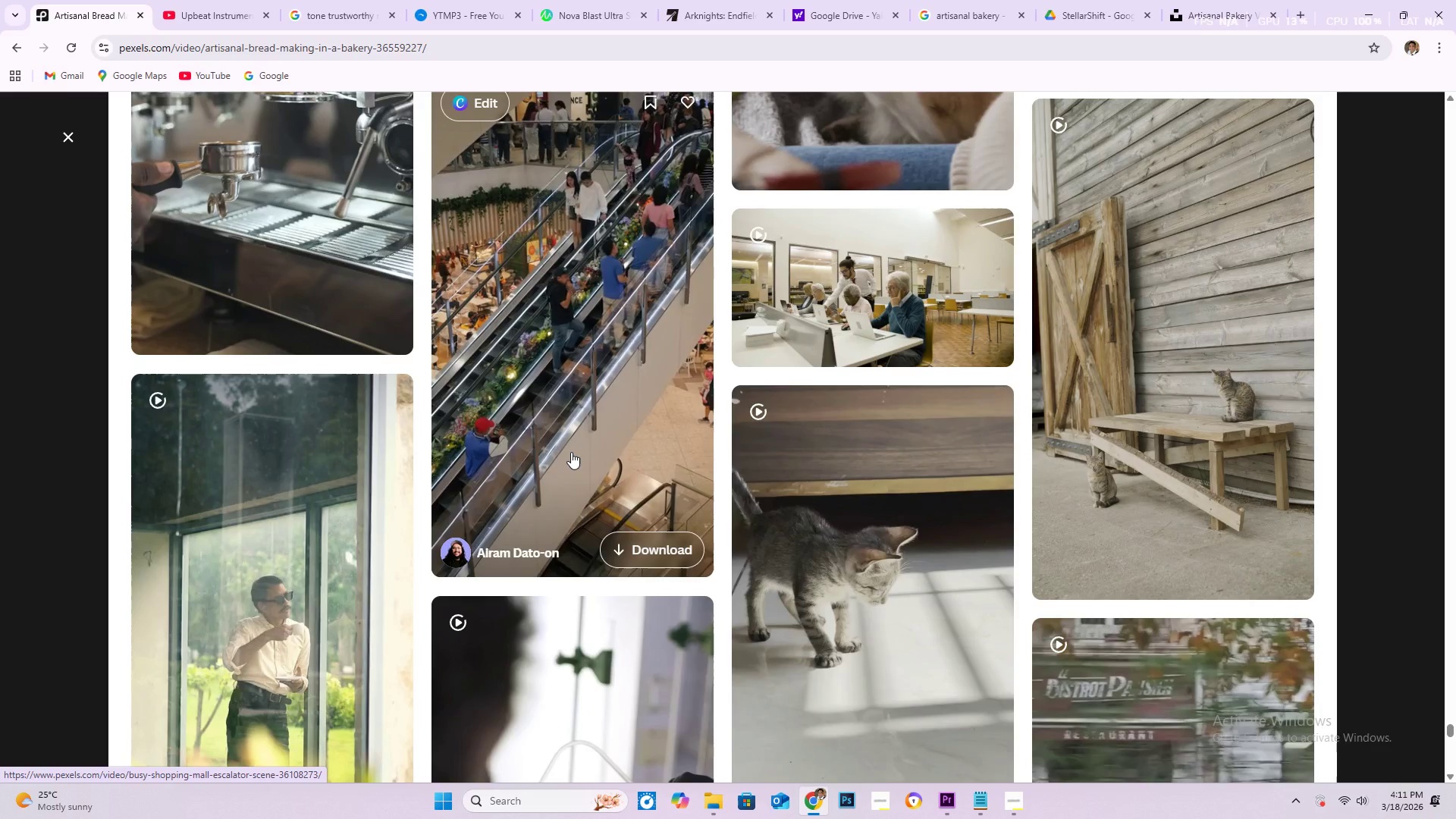 
scroll: coordinate [571, 452], scroll_direction: down, amount: 22.0
 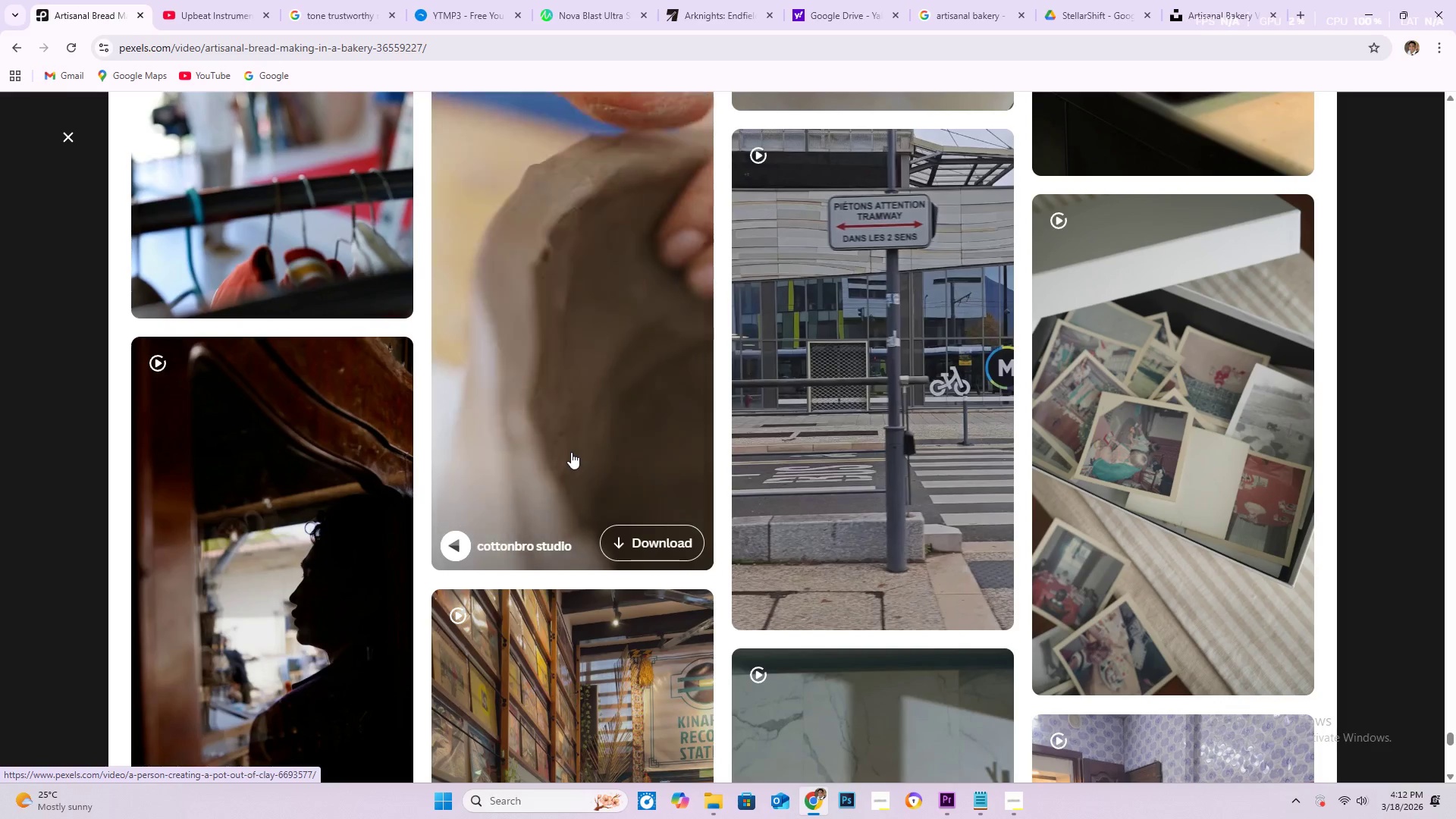 
scroll: coordinate [563, 443], scroll_direction: down, amount: 38.0
 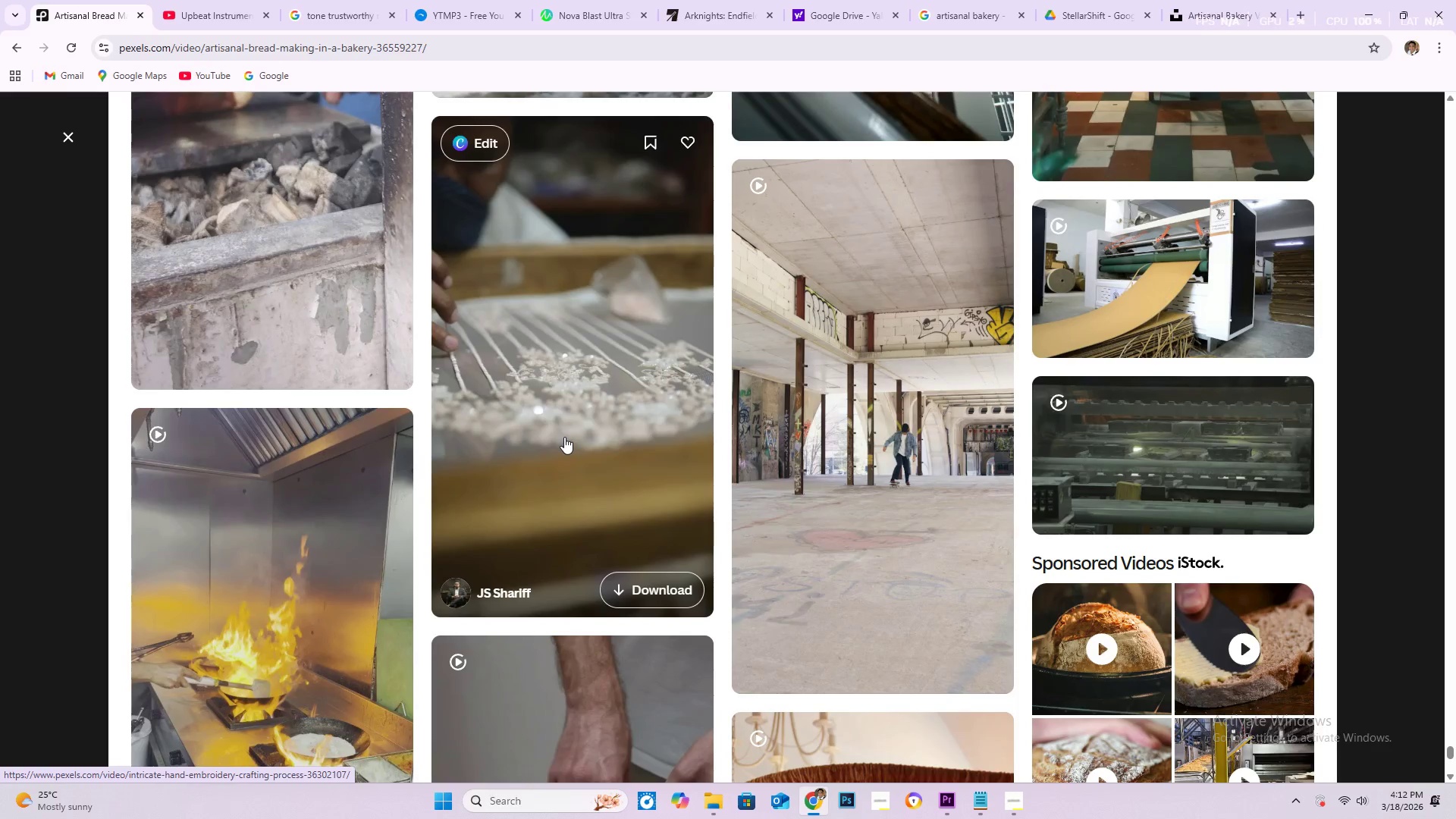 
scroll: coordinate [509, 481], scroll_direction: down, amount: 33.0
 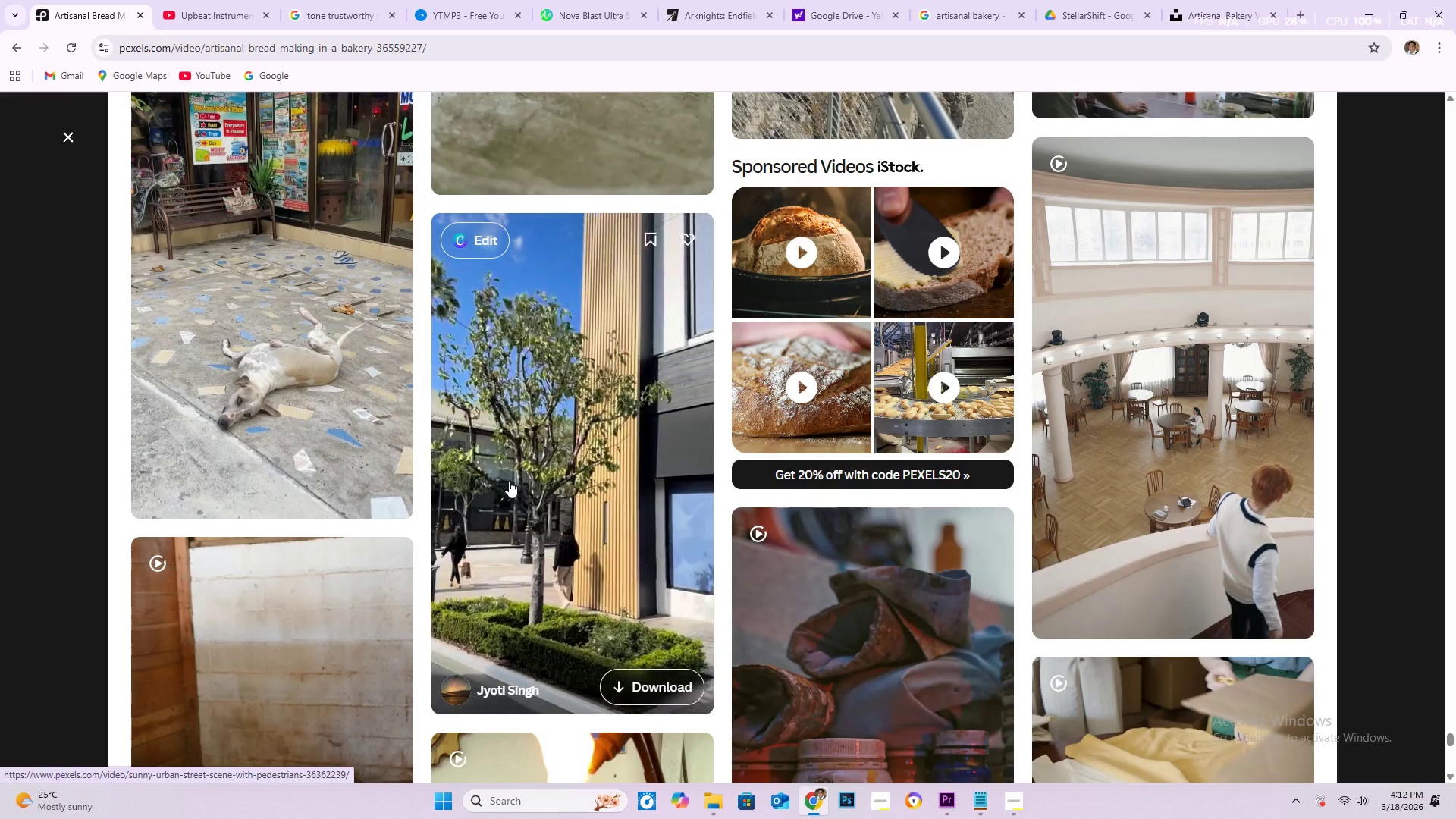 
scroll: coordinate [504, 491], scroll_direction: down, amount: 59.0
 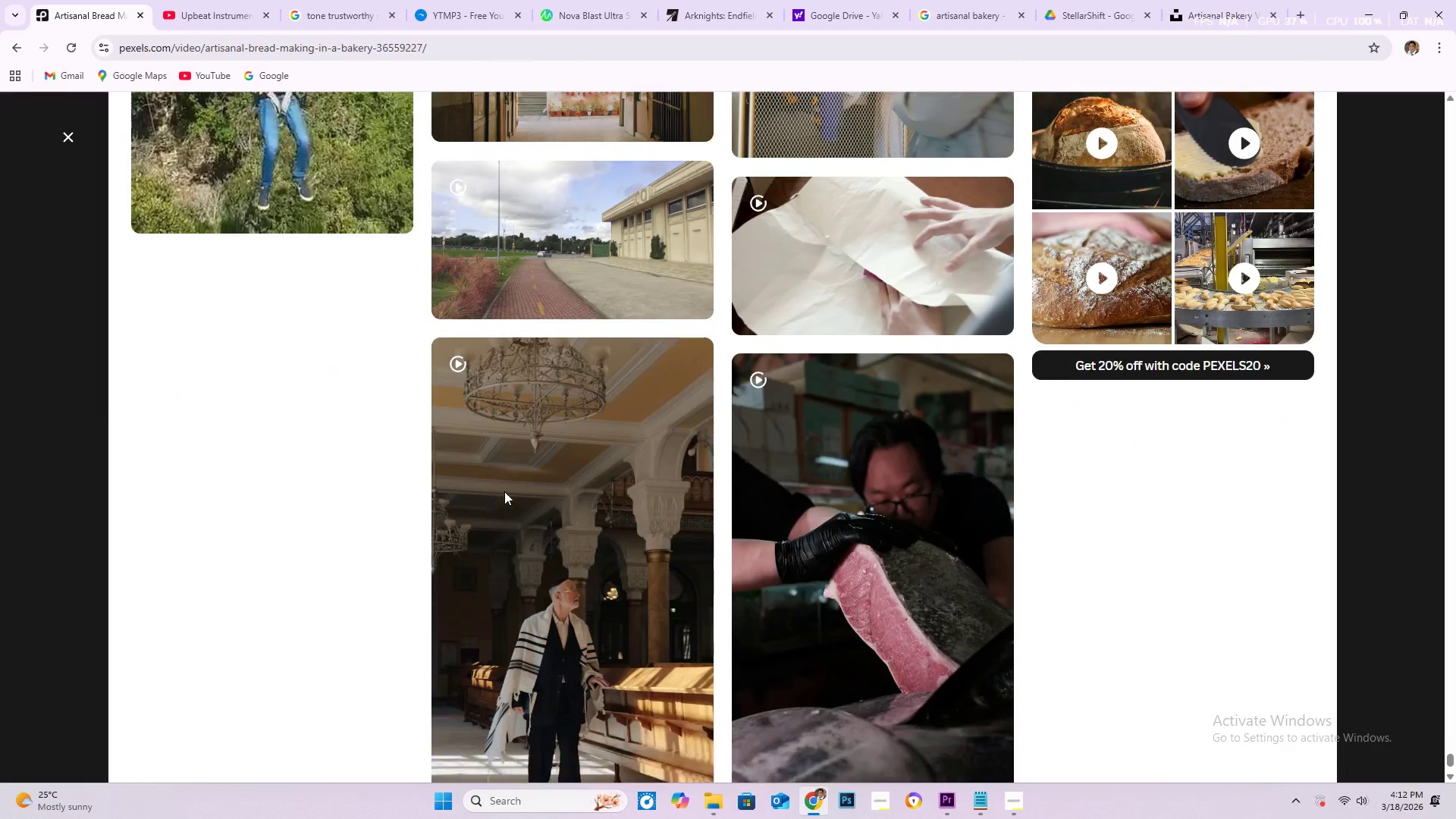 
scroll: coordinate [505, 485], scroll_direction: down, amount: 26.0
 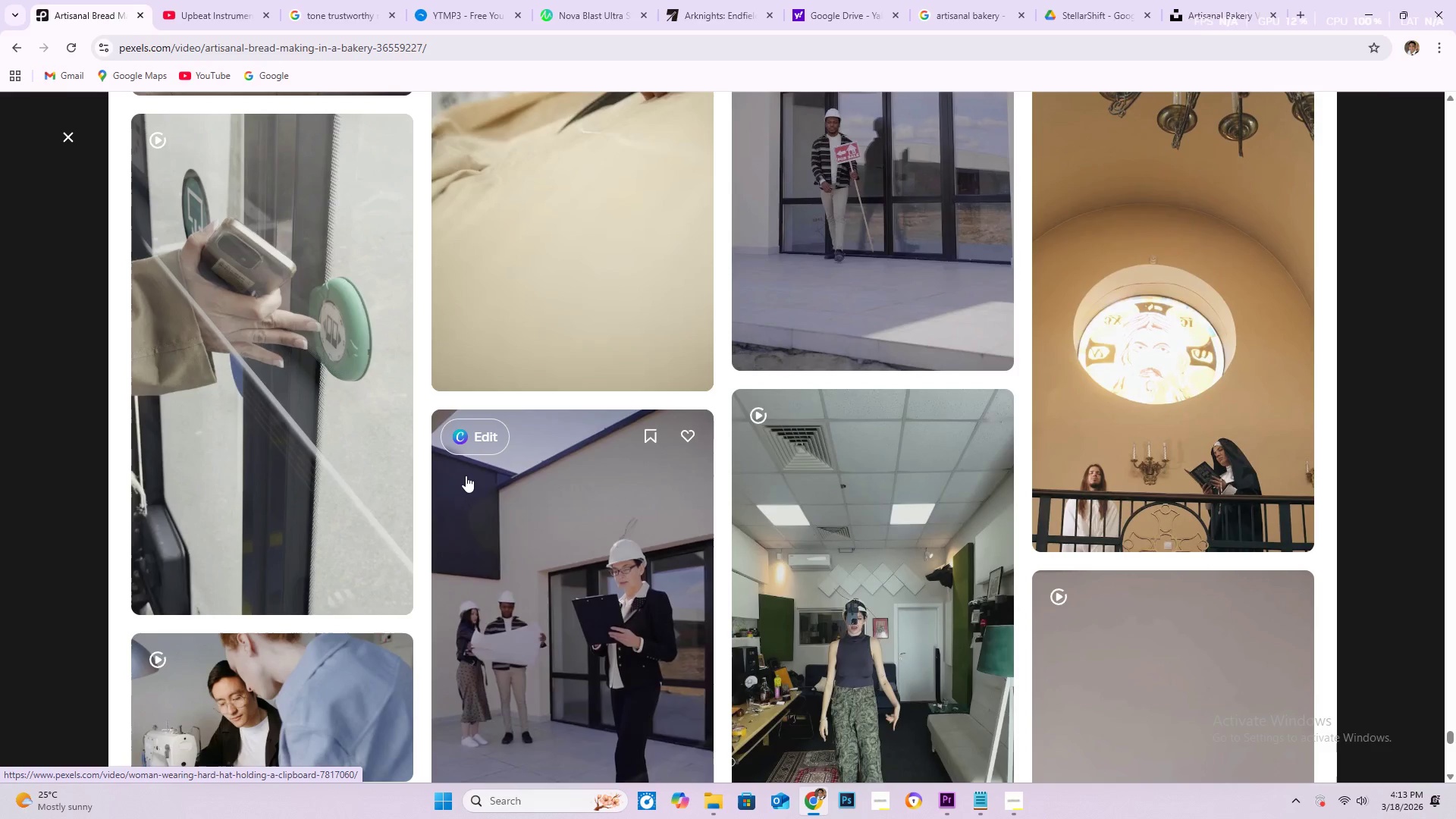 
wait(11.88)
 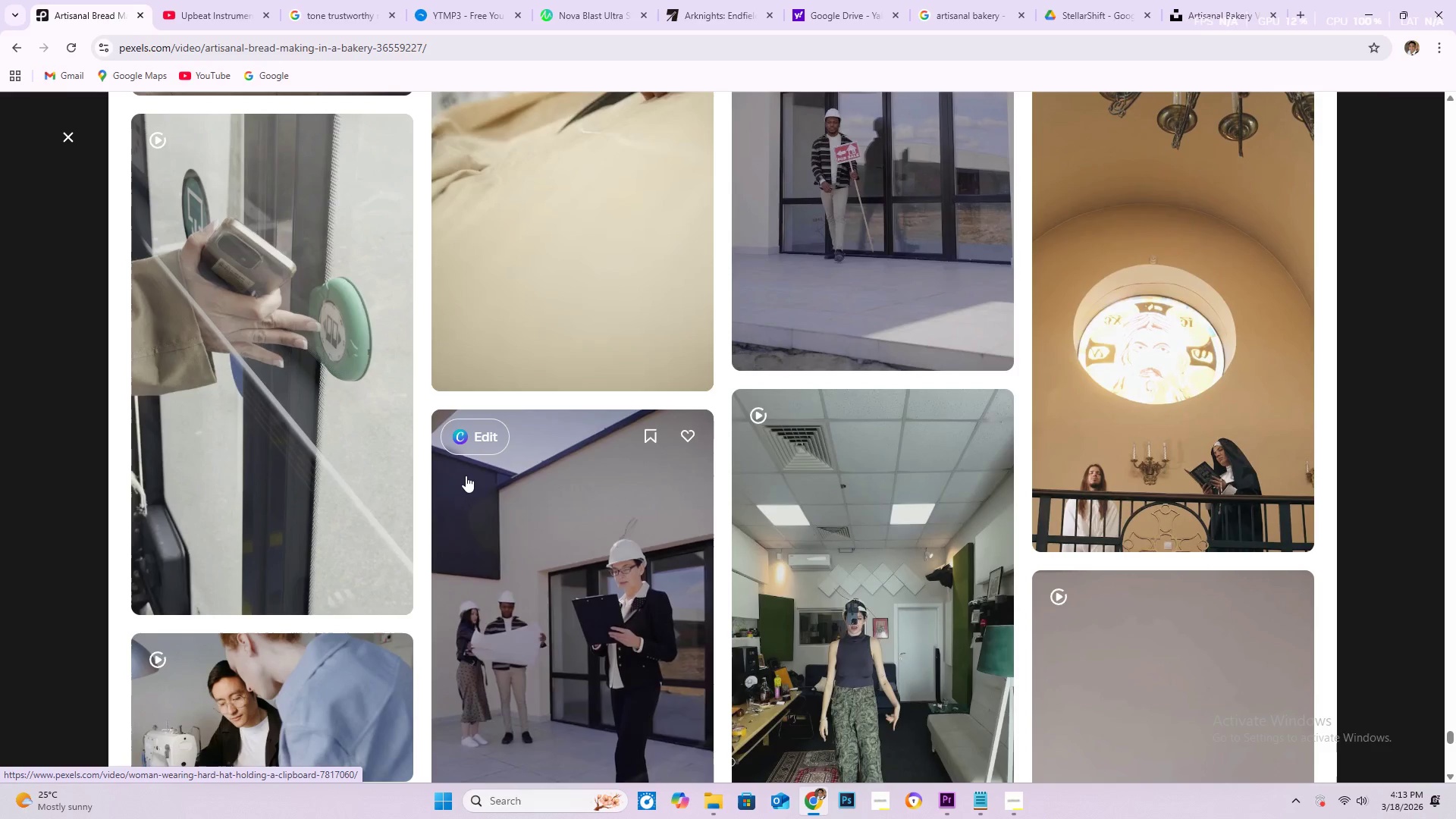 
scroll: coordinate [462, 475], scroll_direction: down, amount: 30.0
 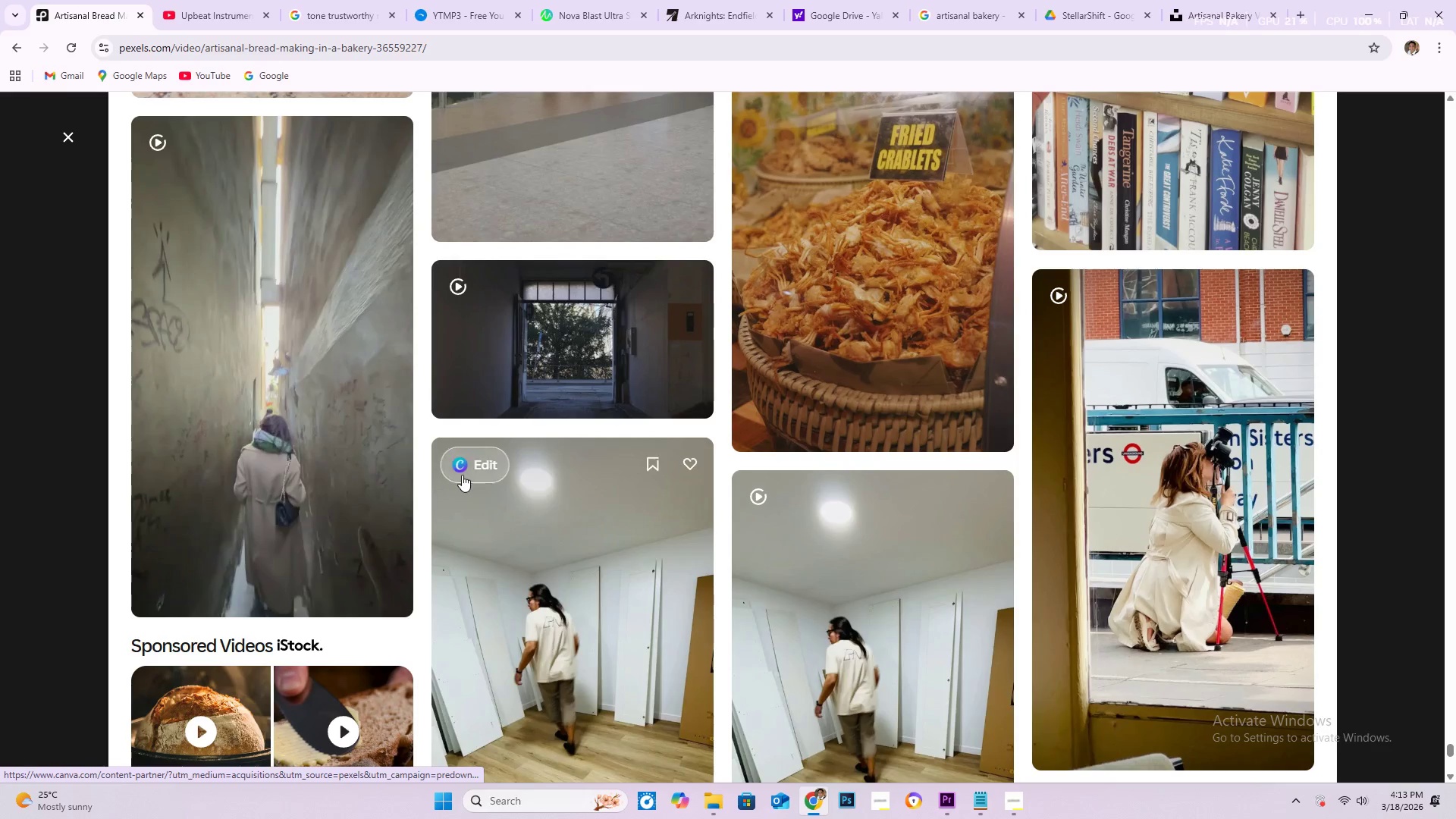 
scroll: coordinate [467, 475], scroll_direction: down, amount: 20.0
 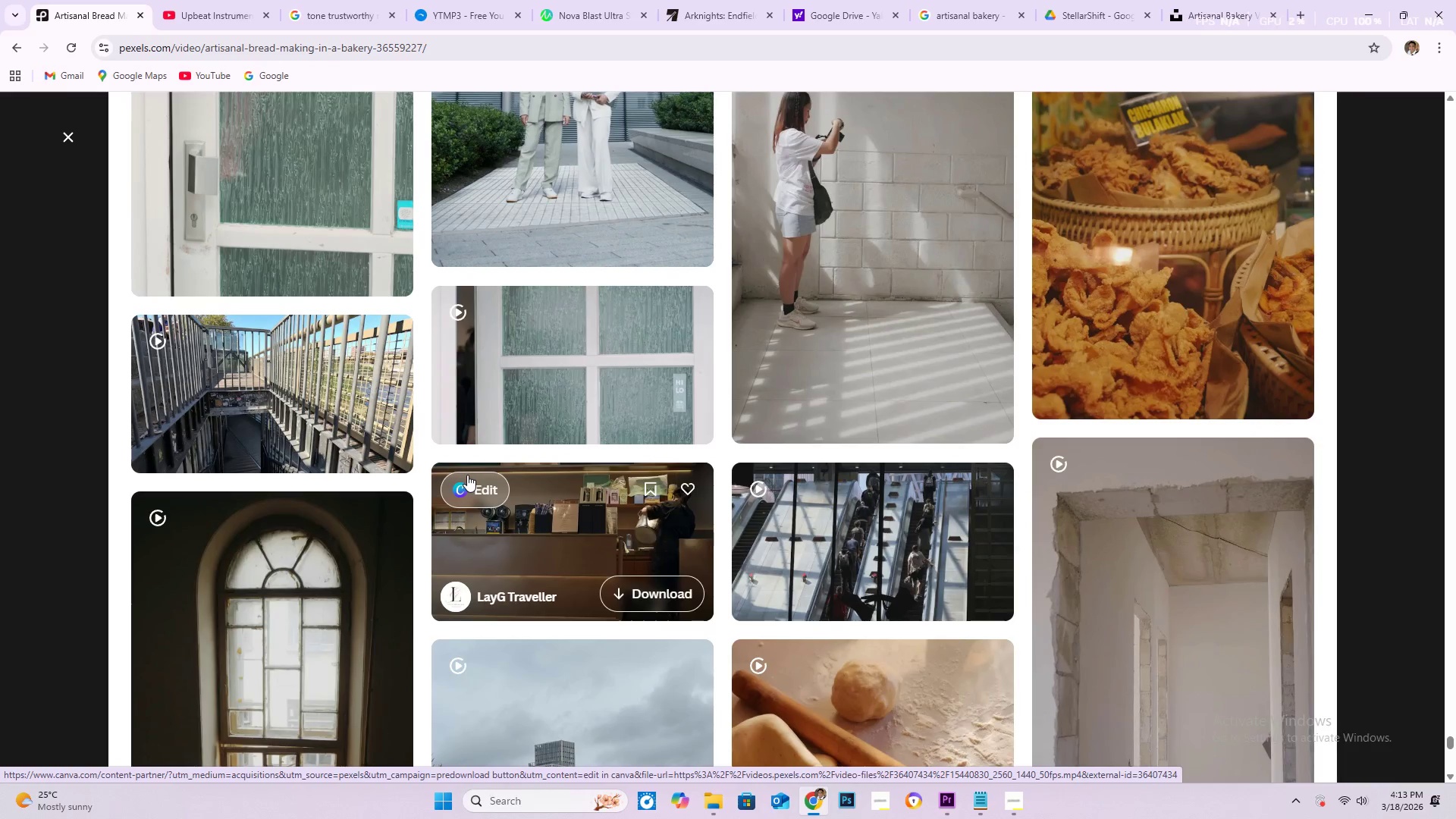 
scroll: coordinate [467, 474], scroll_direction: down, amount: 23.0
 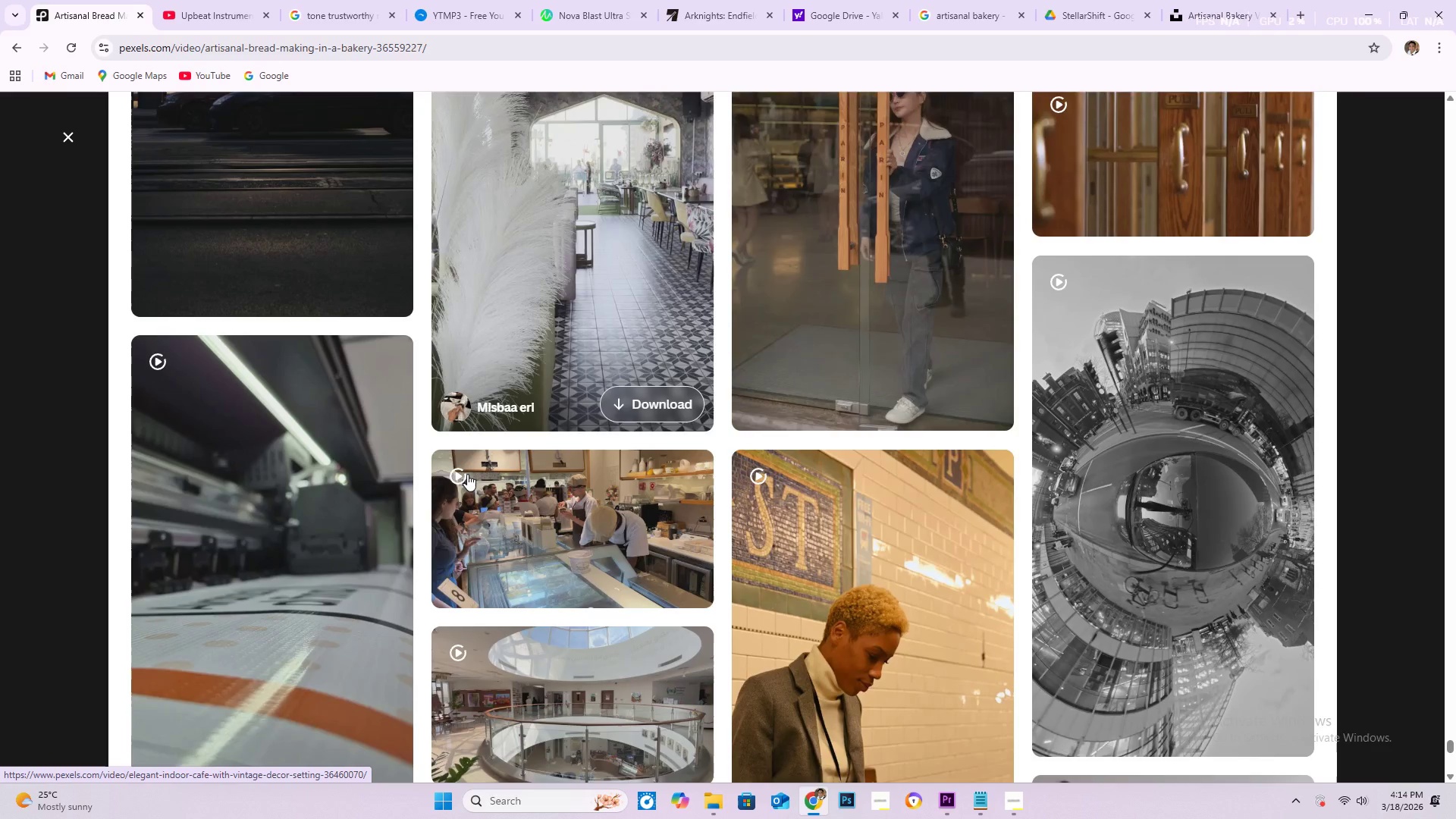 
scroll: coordinate [482, 466], scroll_direction: down, amount: 61.0
 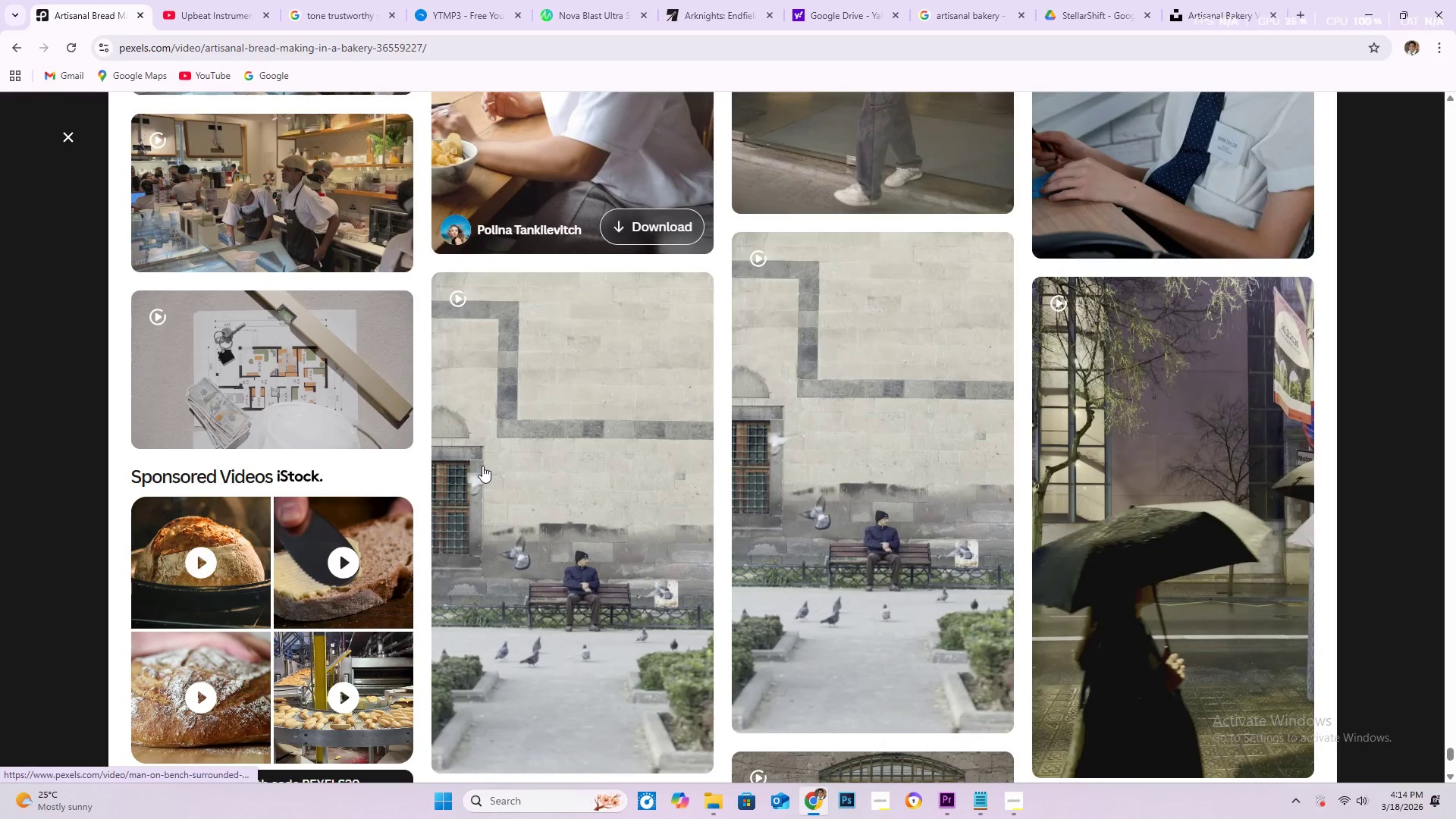 
scroll: coordinate [702, 474], scroll_direction: down, amount: 18.0
 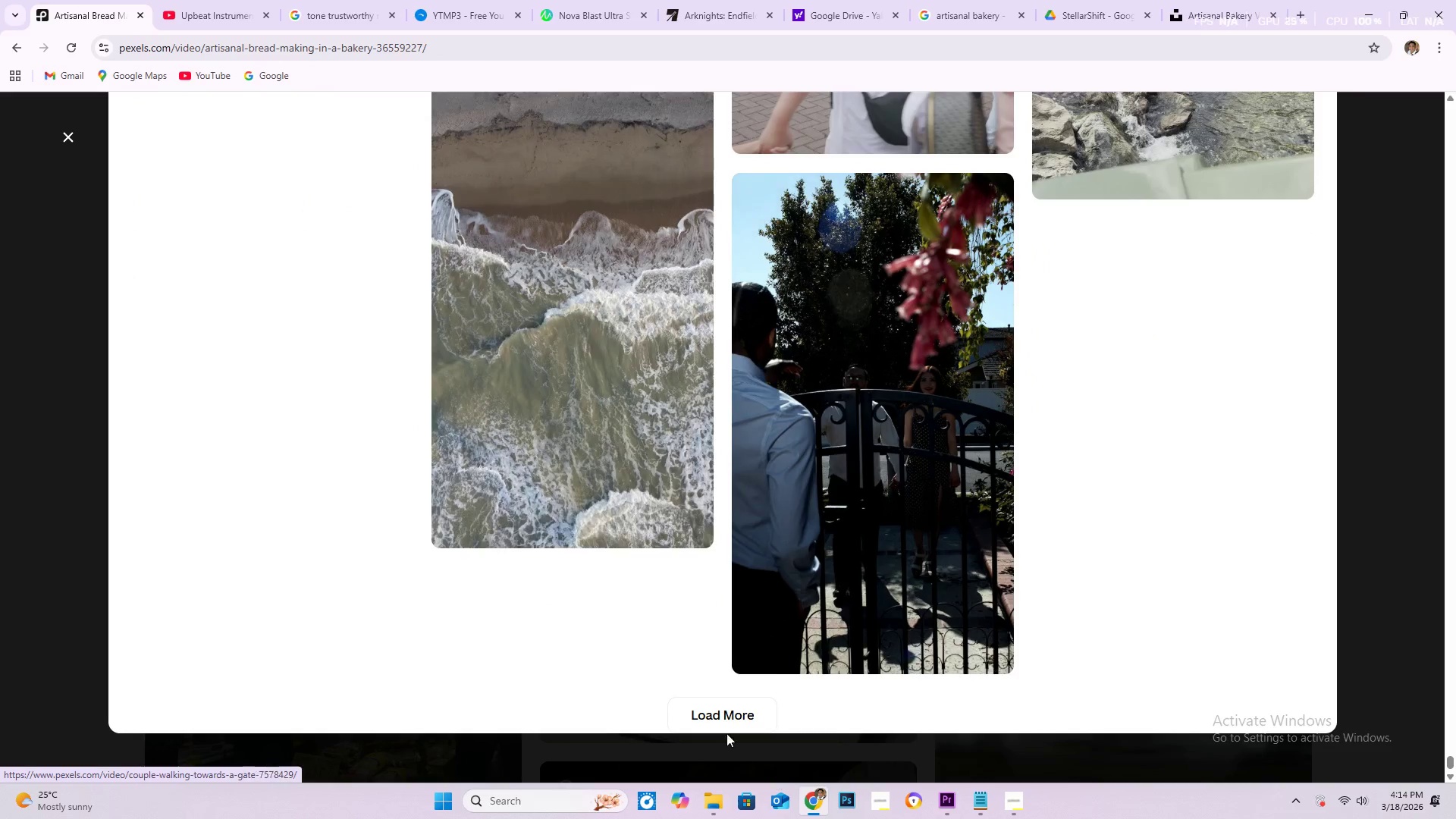 
left_click([718, 707])
 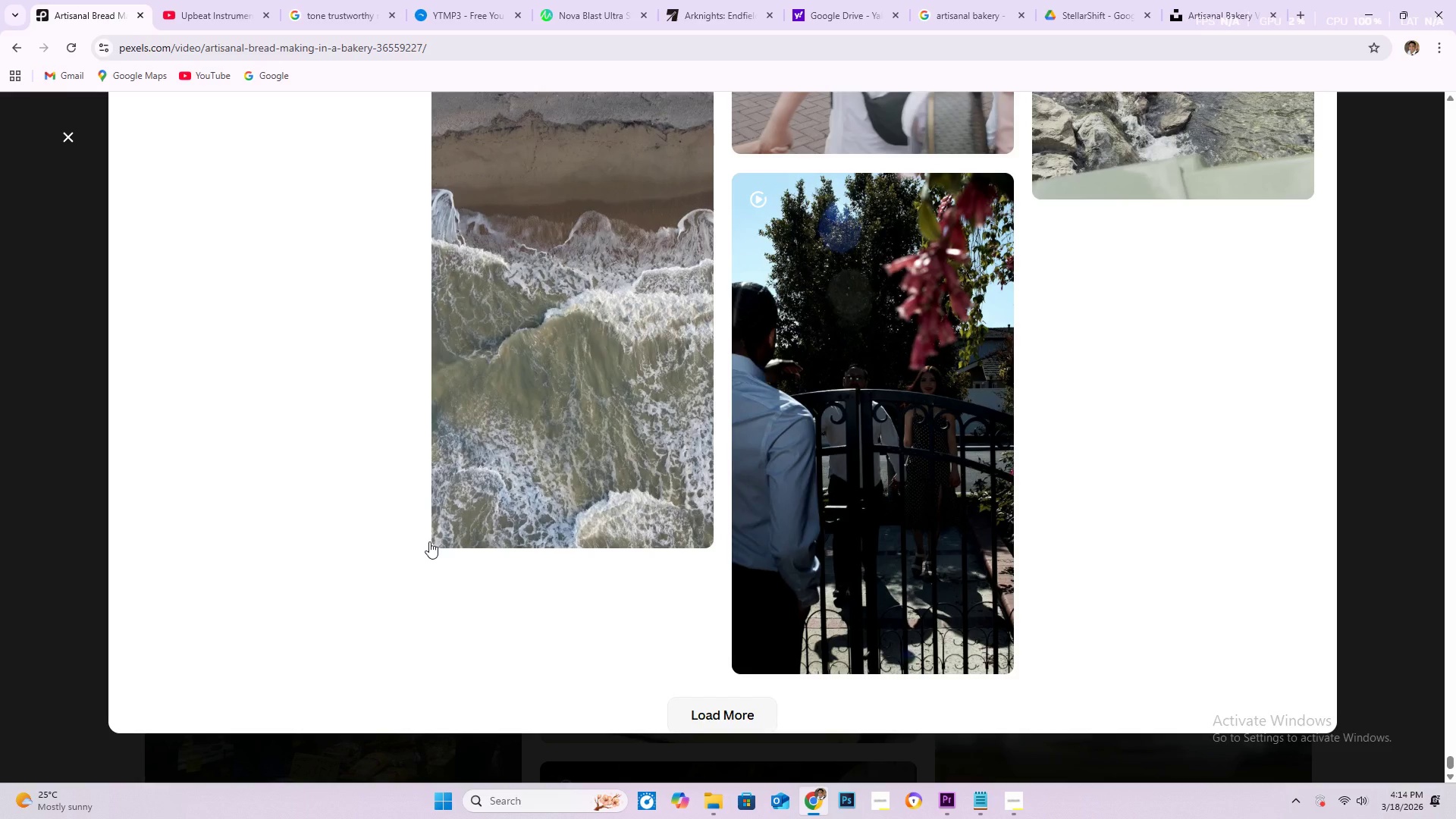 
wait(8.61)
 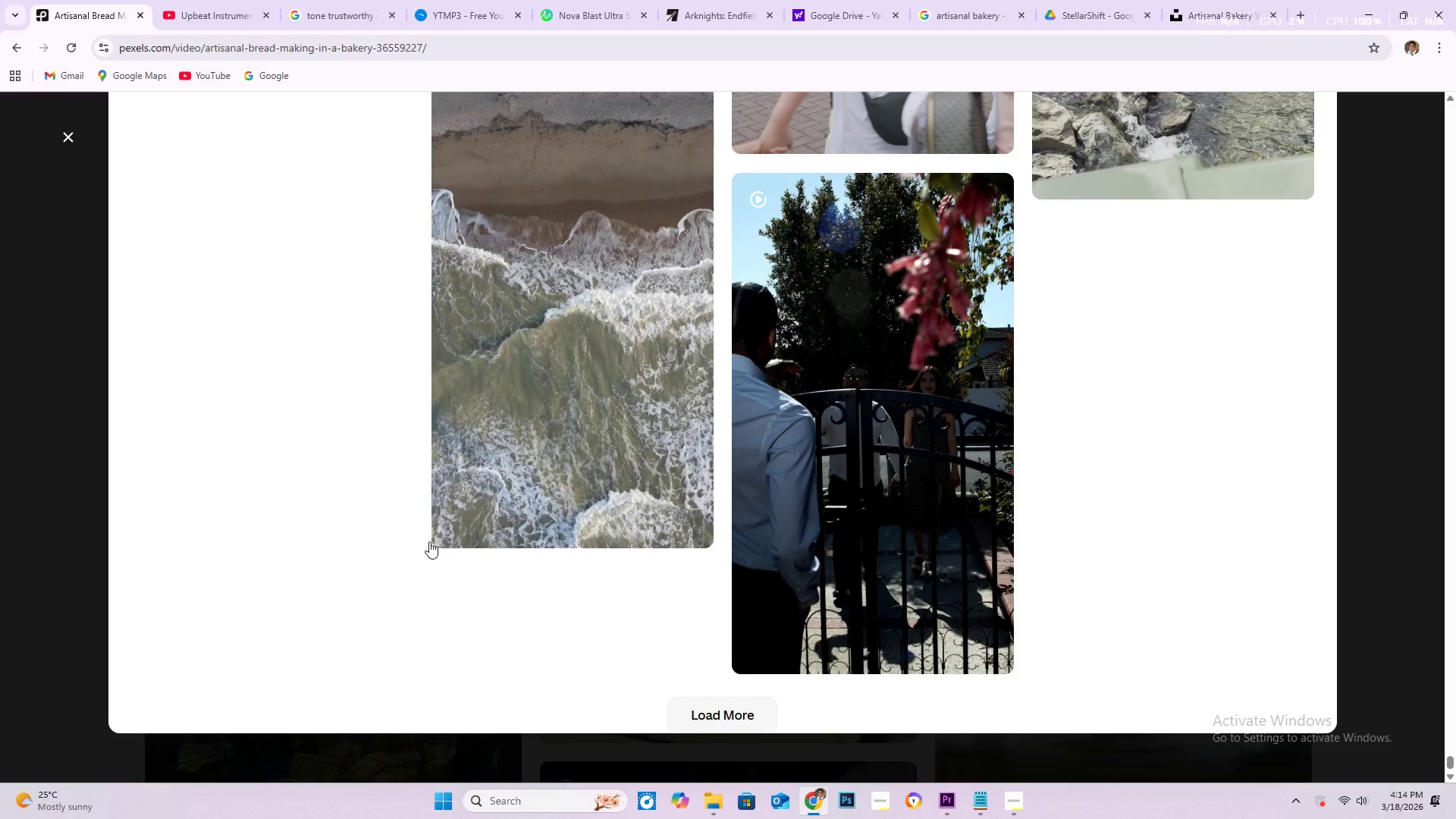 
scroll: coordinate [351, 562], scroll_direction: down, amount: 8.0
 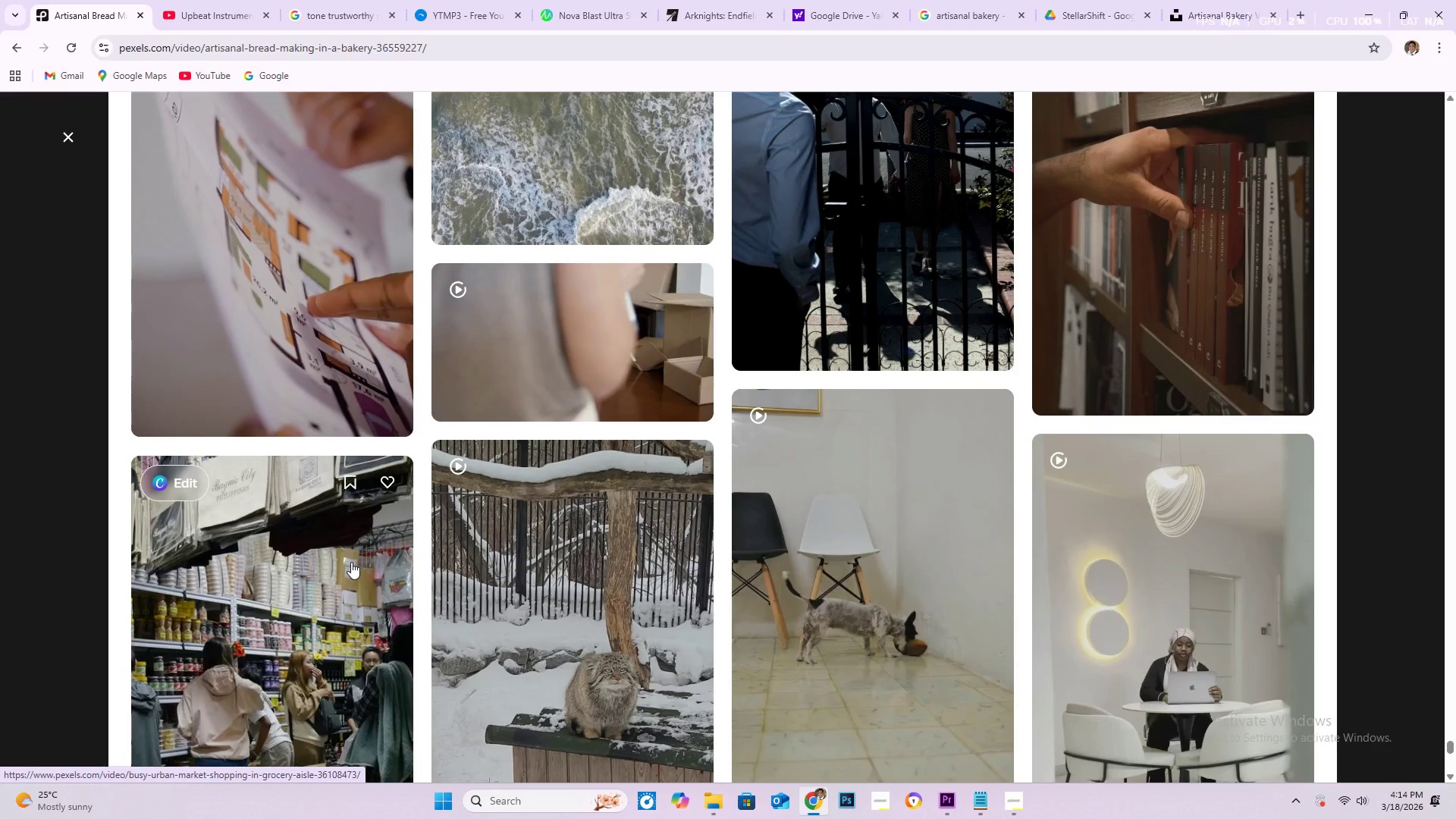 
wait(5.25)
 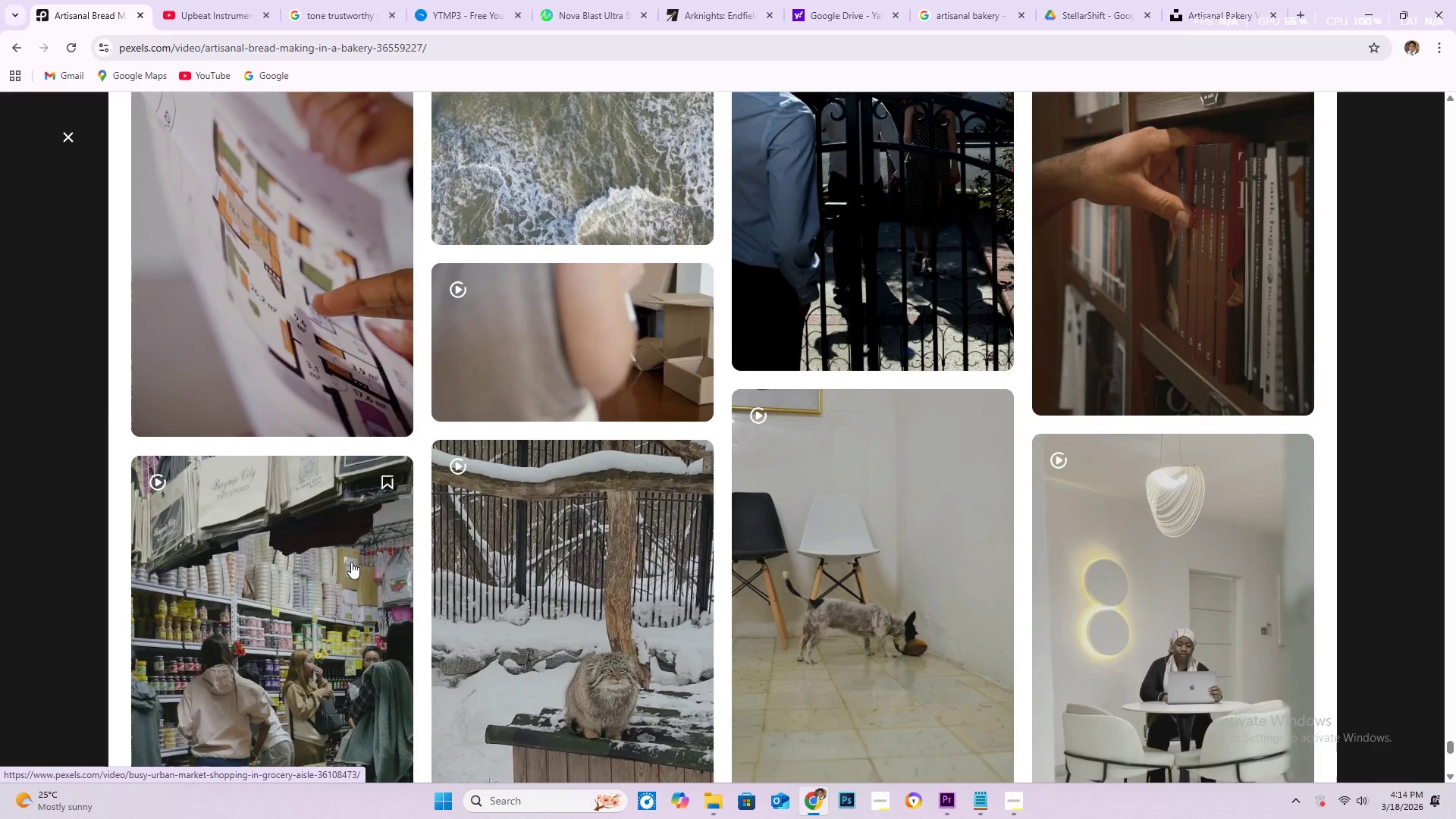 
scroll: coordinate [509, 482], scroll_direction: down, amount: 57.0
 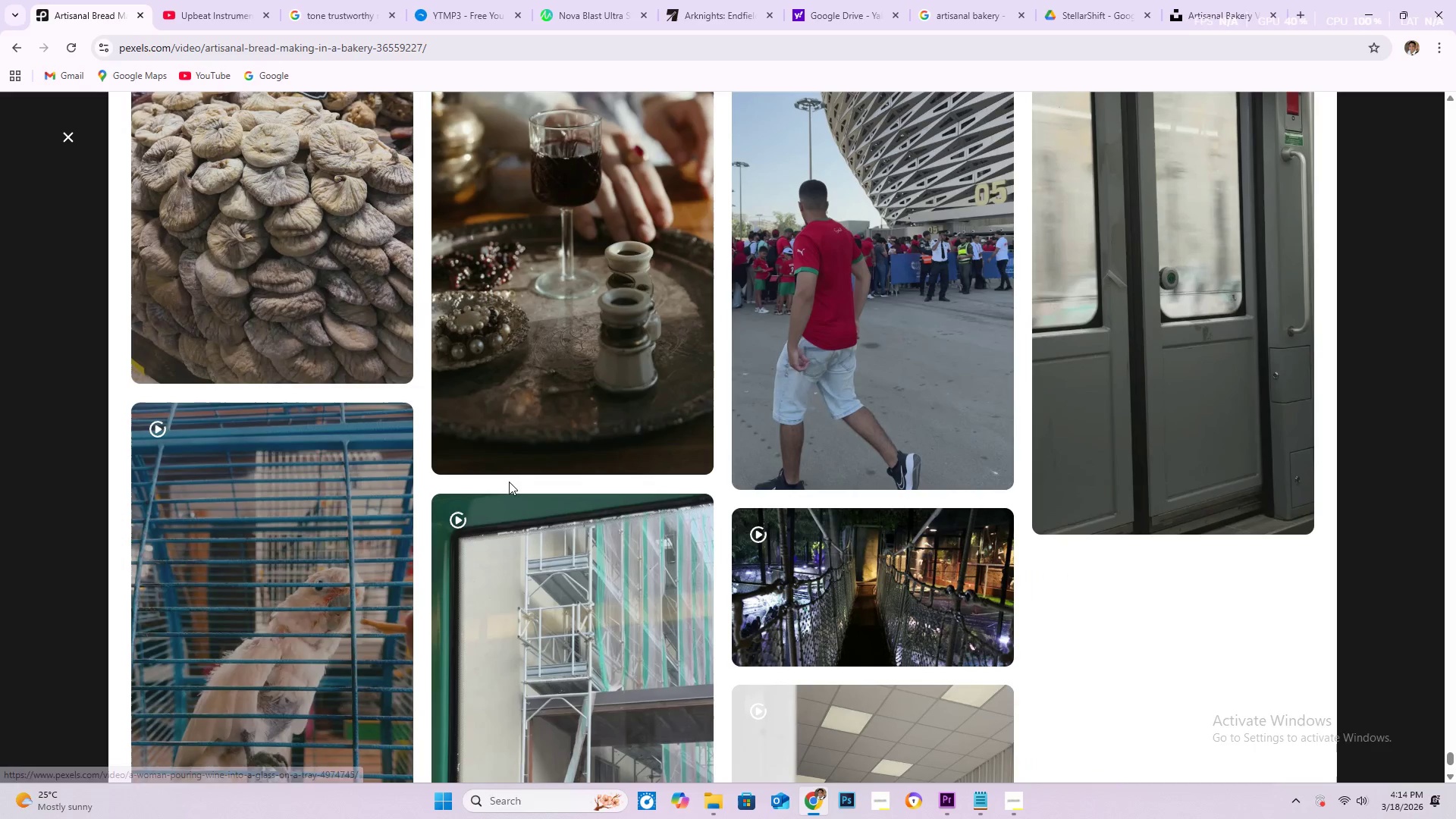 
scroll: coordinate [478, 486], scroll_direction: down, amount: 49.0
 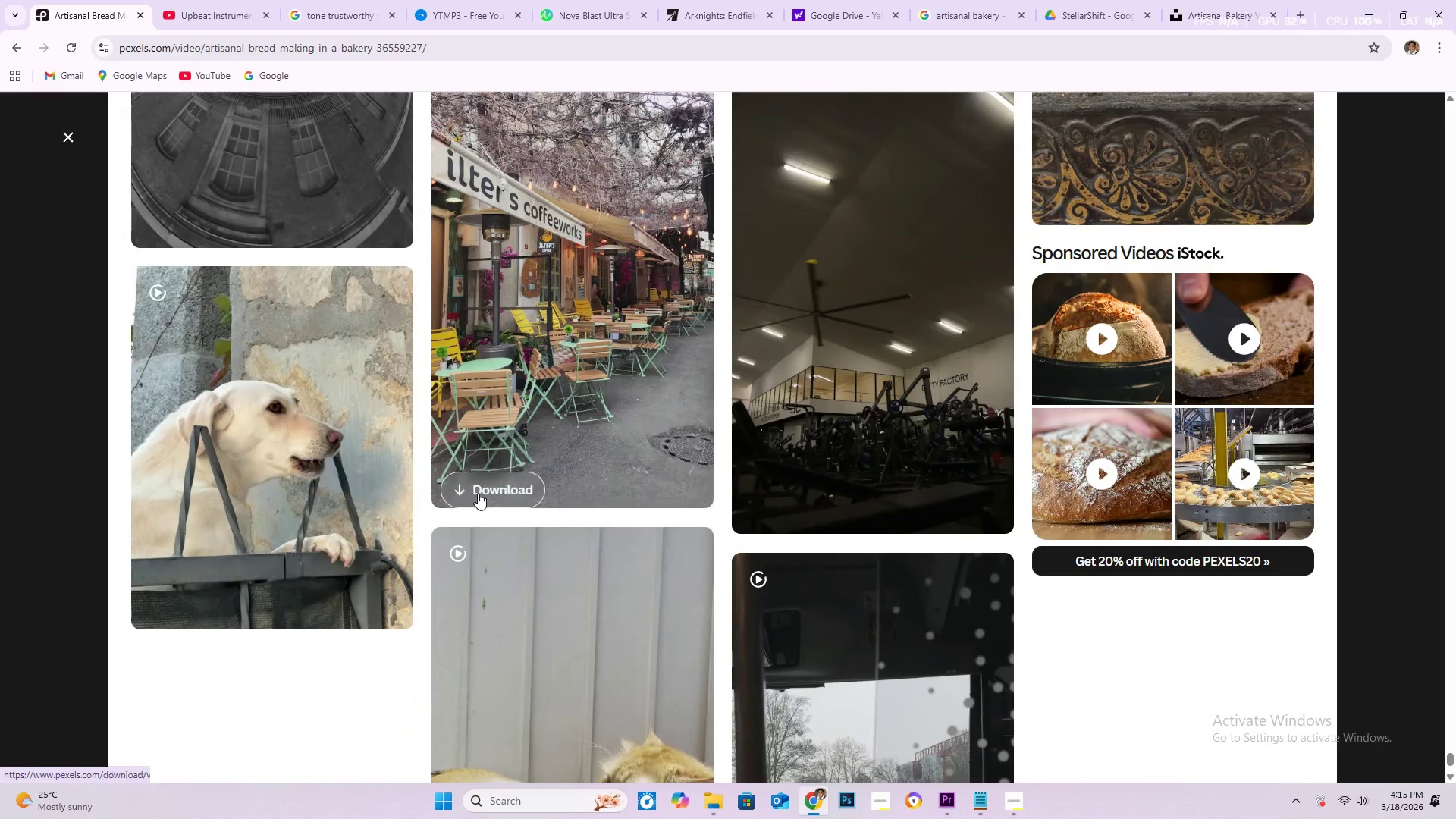 
scroll: coordinate [456, 542], scroll_direction: down, amount: 80.0
 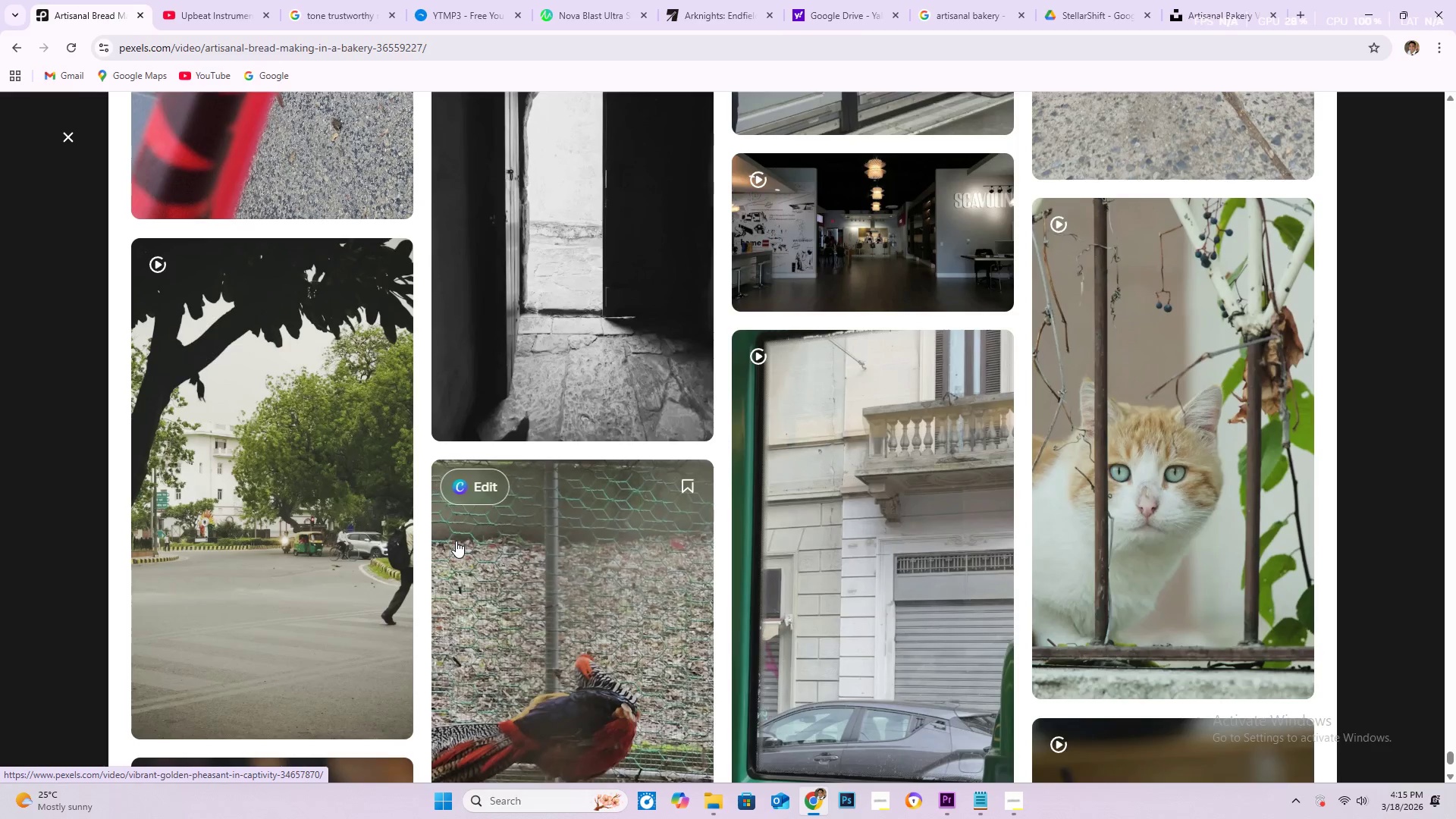 
scroll: coordinate [513, 525], scroll_direction: down, amount: 36.0
 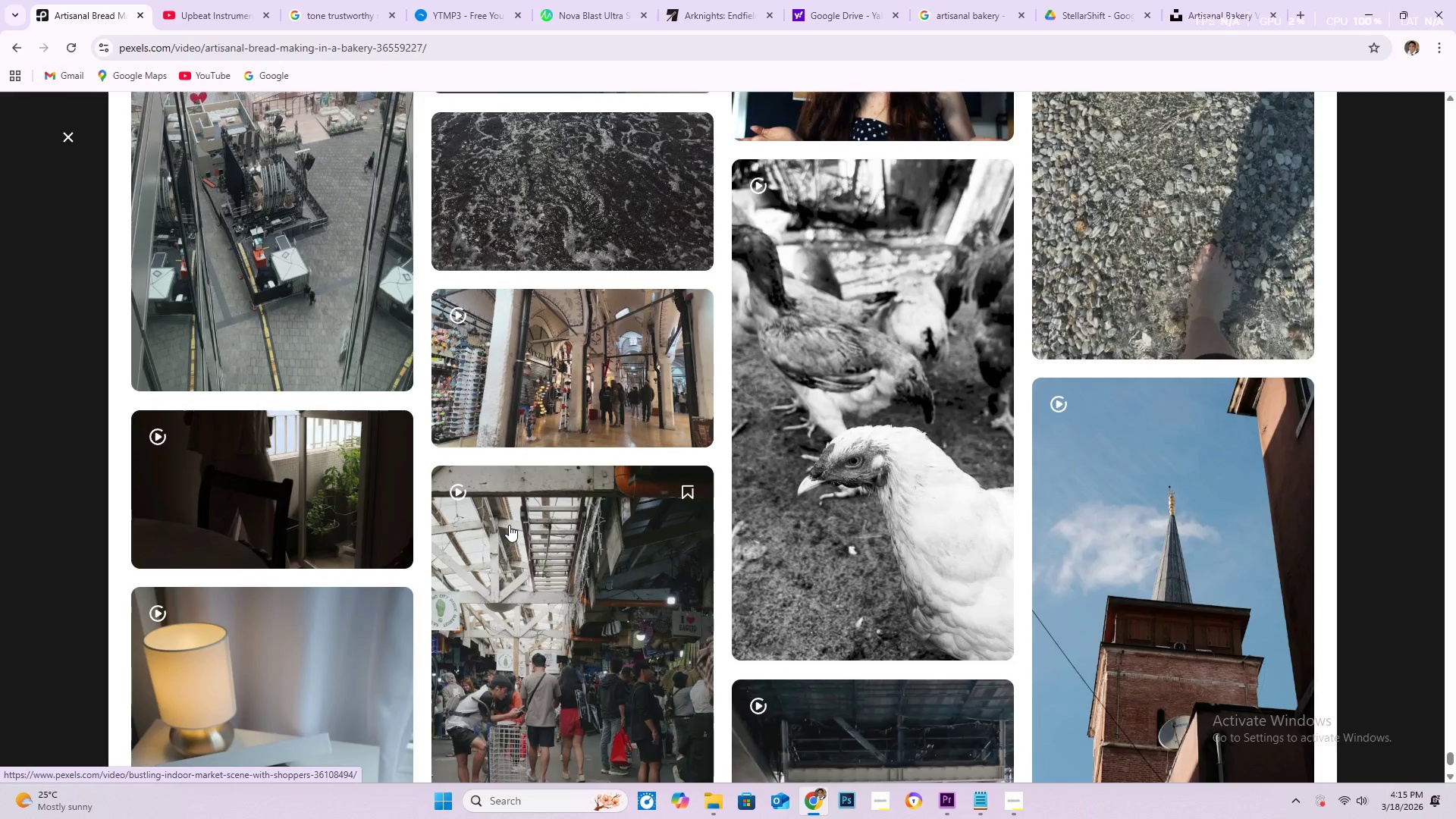 
scroll: coordinate [488, 538], scroll_direction: down, amount: 18.0
 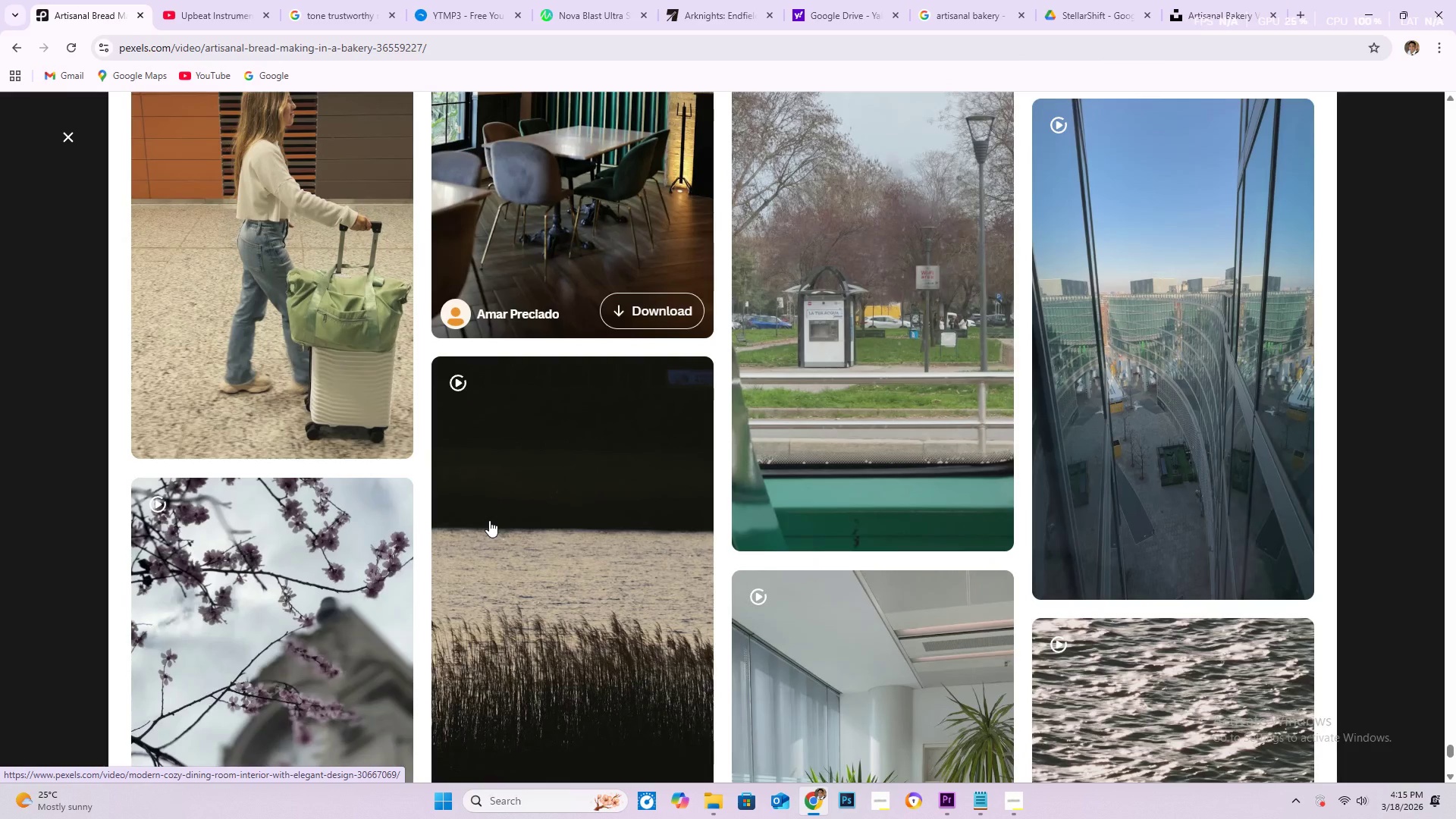 
scroll: coordinate [496, 533], scroll_direction: down, amount: 41.0
 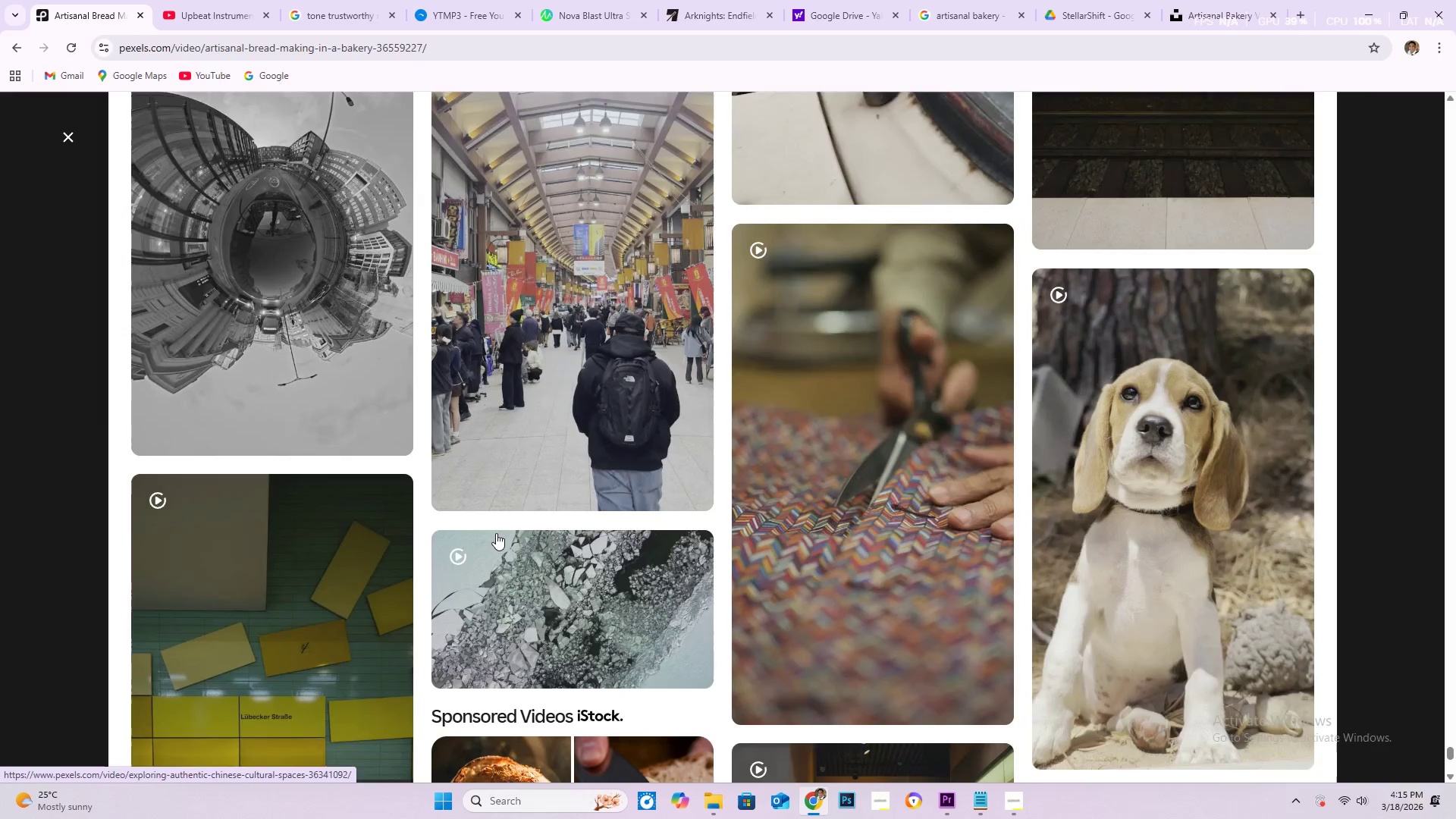 
scroll: coordinate [667, 550], scroll_direction: down, amount: 79.0
 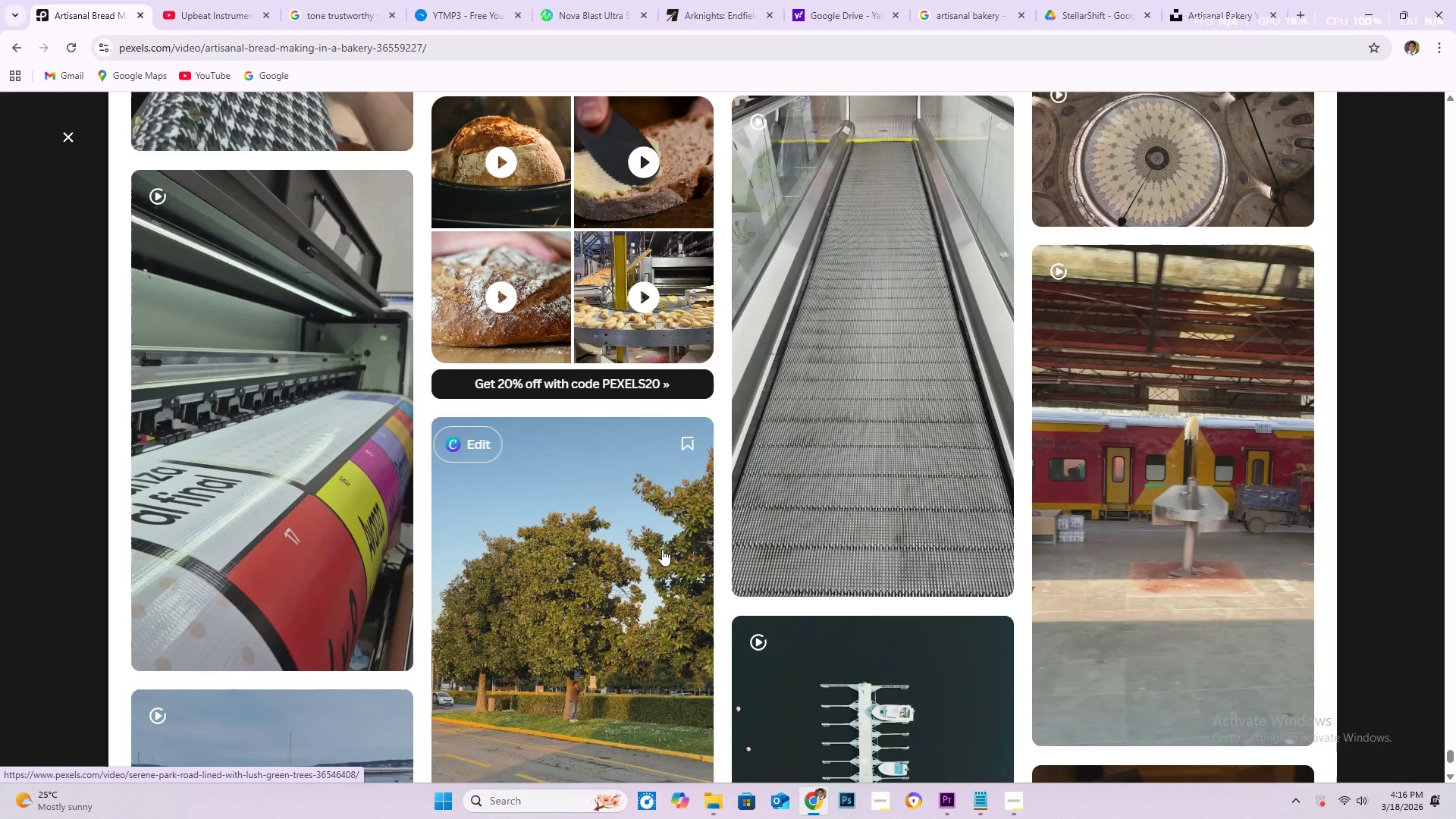 
mouse_move([642, 543])
 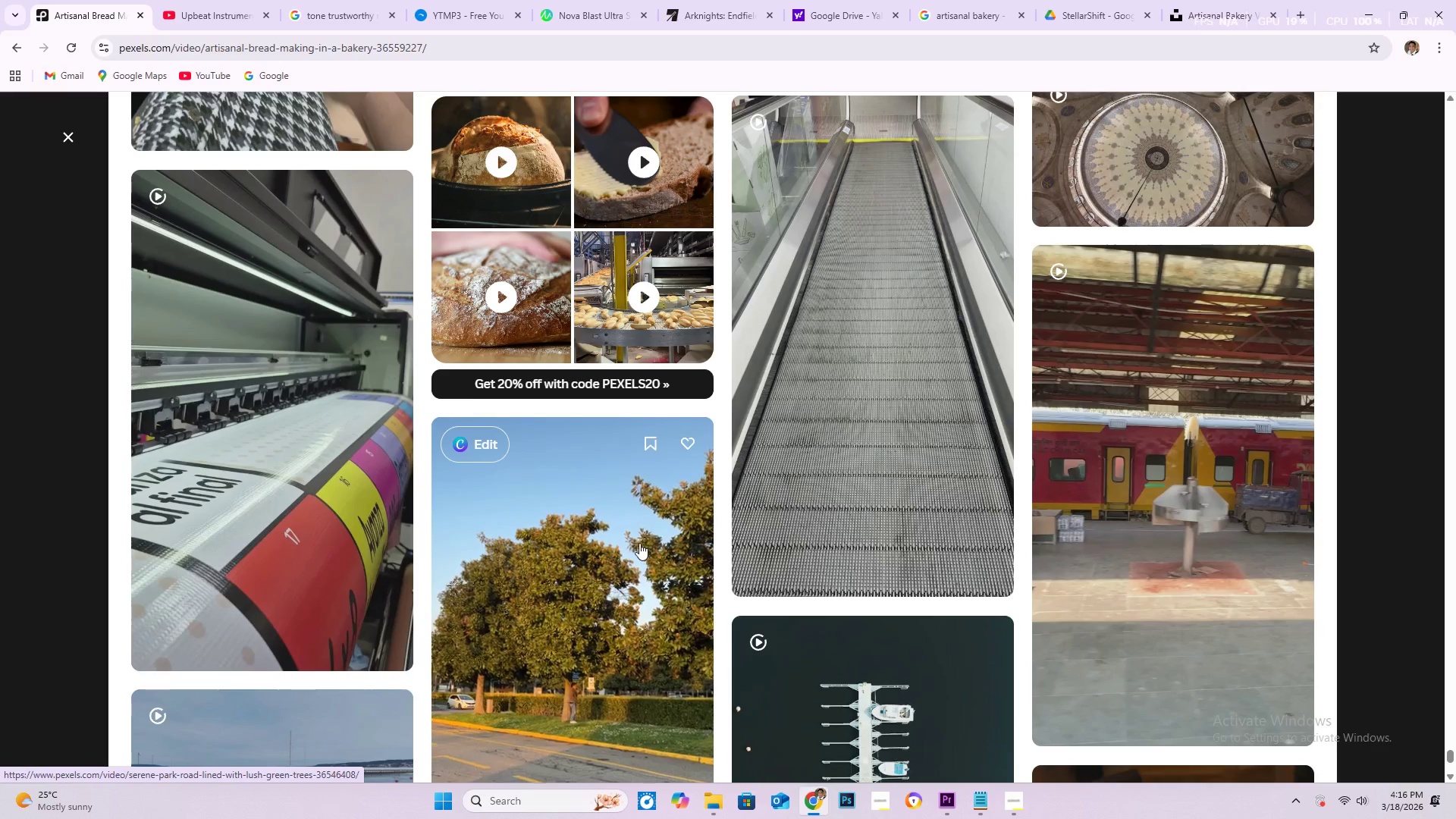 
scroll: coordinate [631, 541], scroll_direction: down, amount: 32.0
 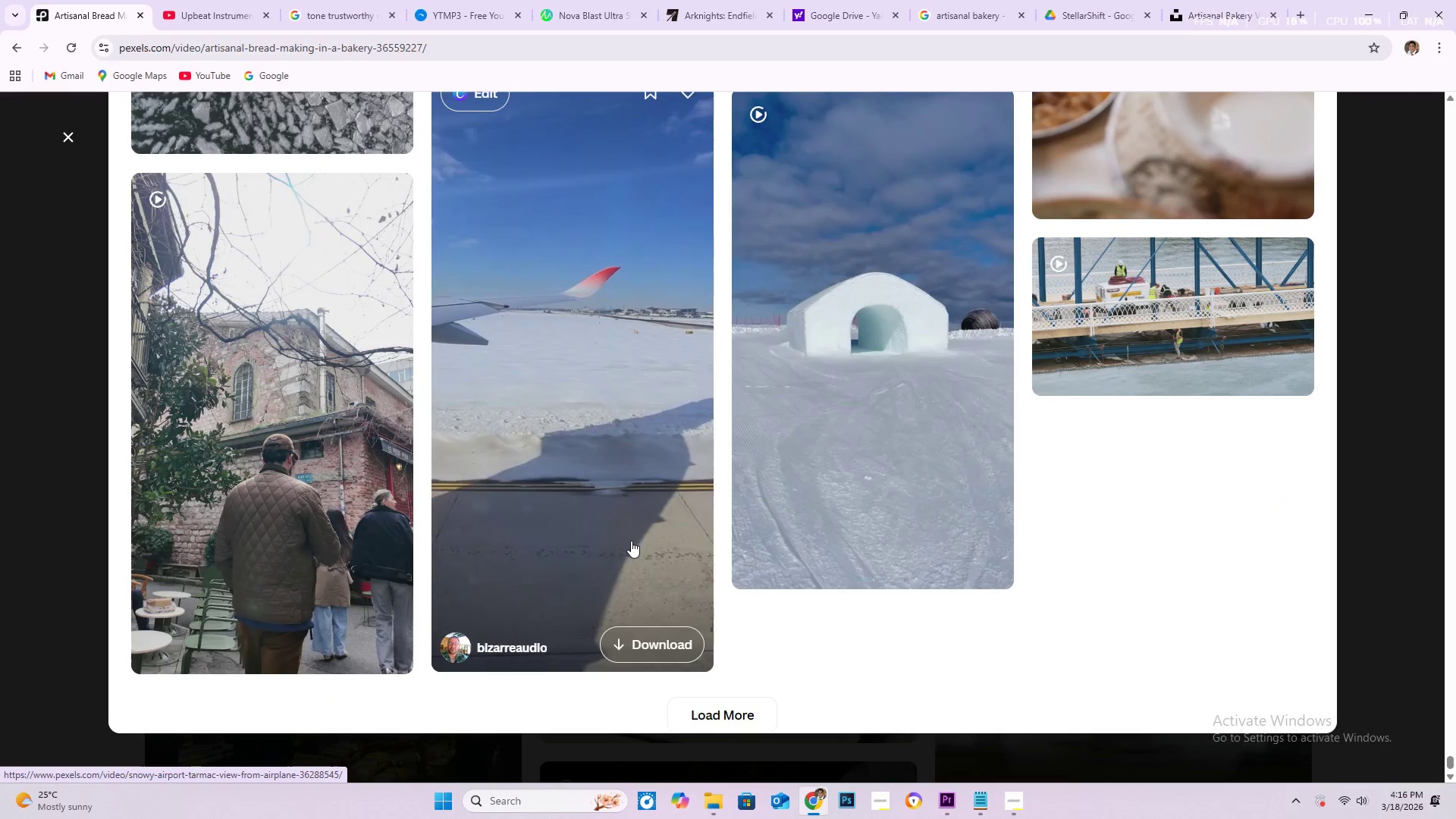 
scroll: coordinate [576, 621], scroll_direction: down, amount: 9.0
 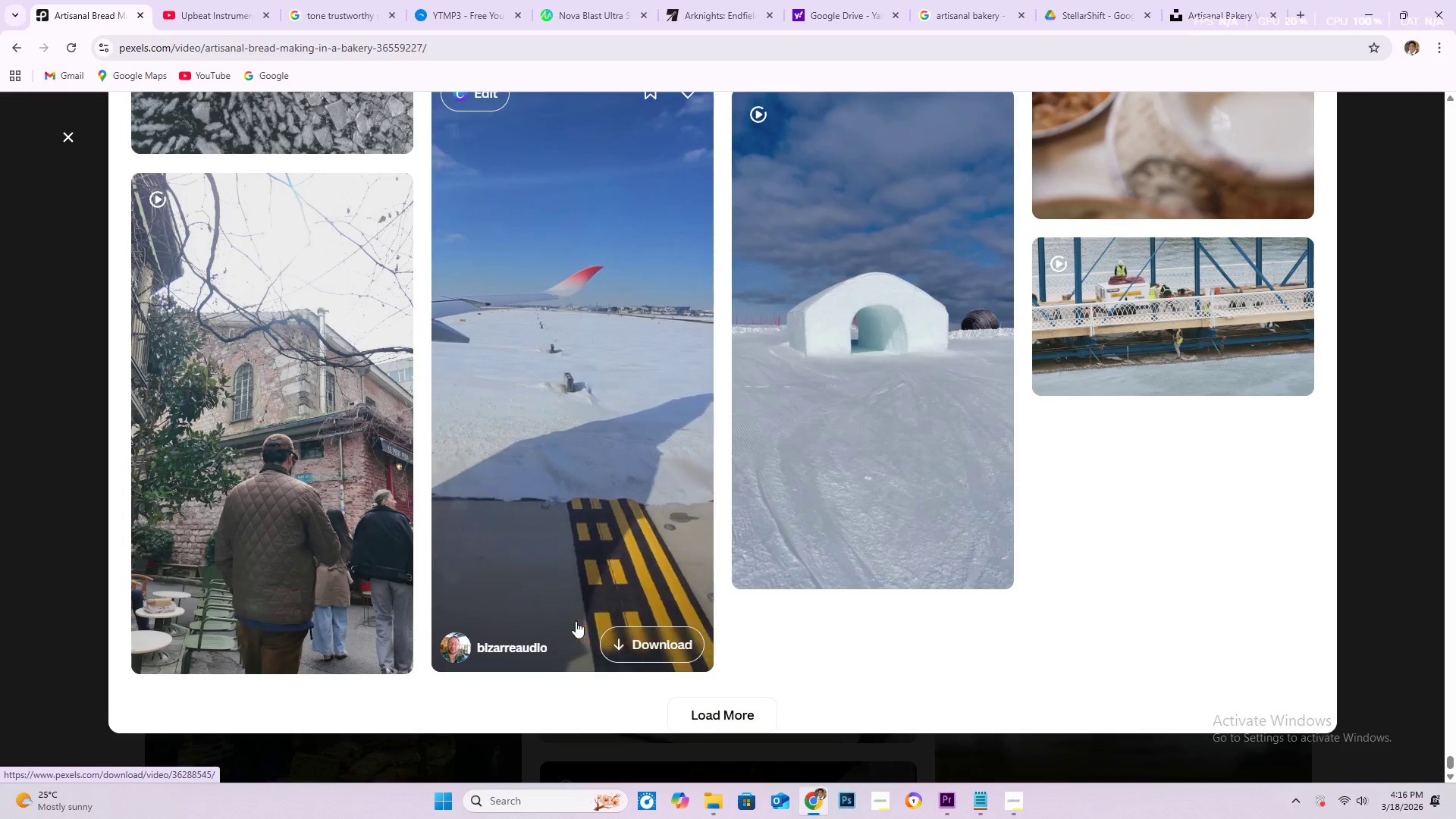 
scroll: coordinate [498, 588], scroll_direction: down, amount: 7.0
 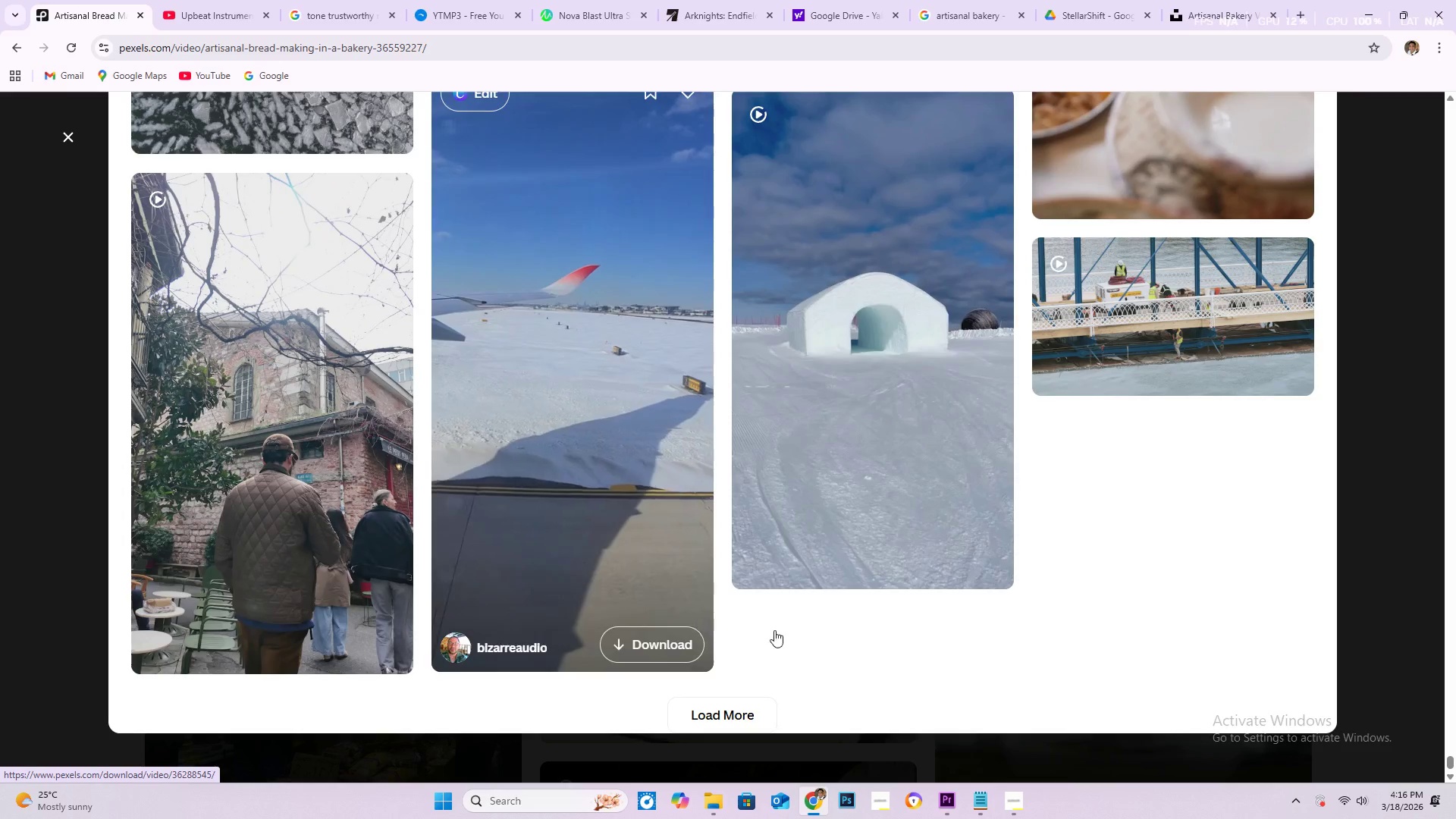 
left_click_drag(start_coordinate=[740, 708], to_coordinate=[741, 704])
 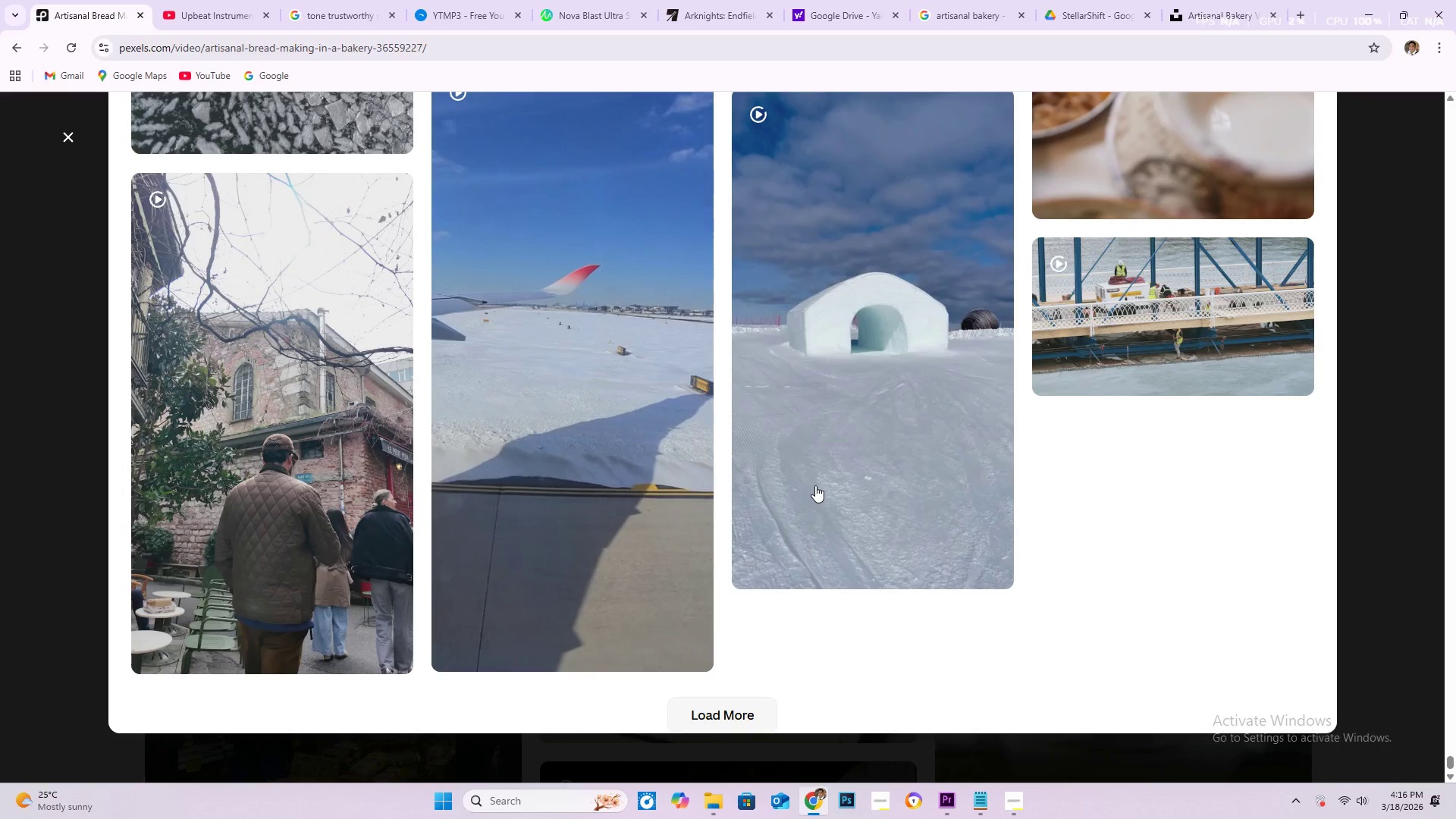 
scroll: coordinate [718, 692], scroll_direction: down, amount: 13.0
 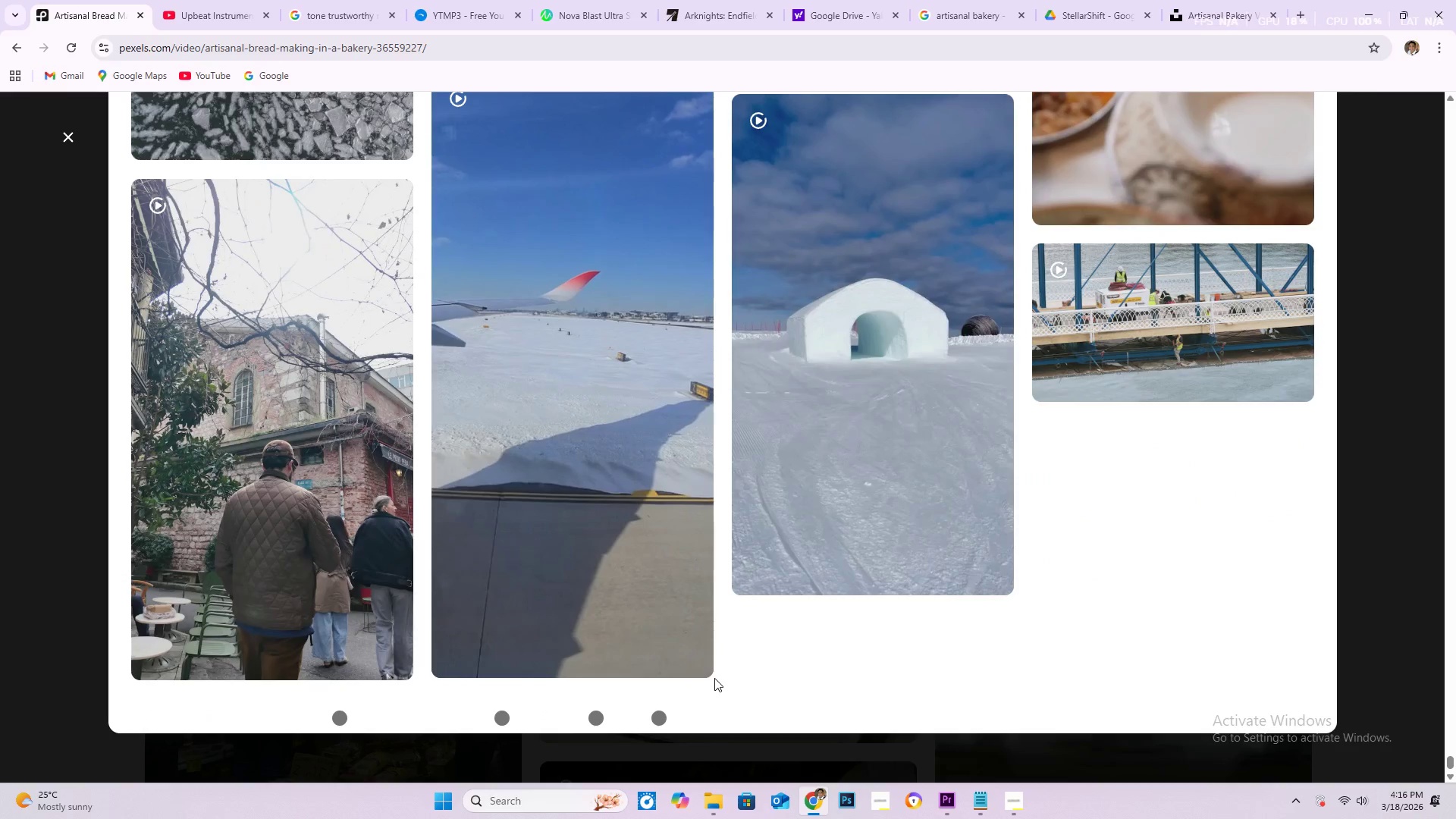 
mouse_move([711, 675])
 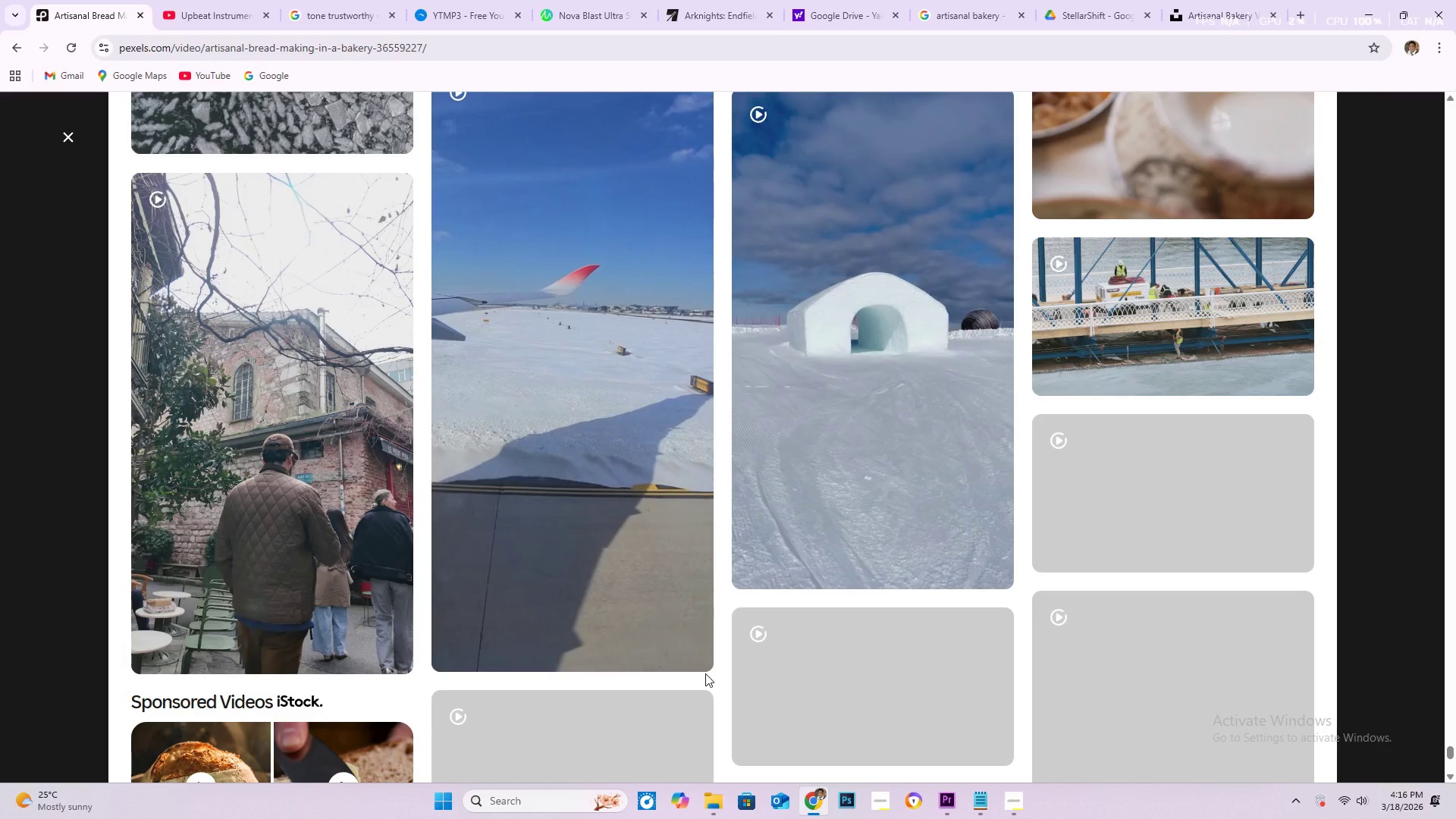 
mouse_move([695, 670])
 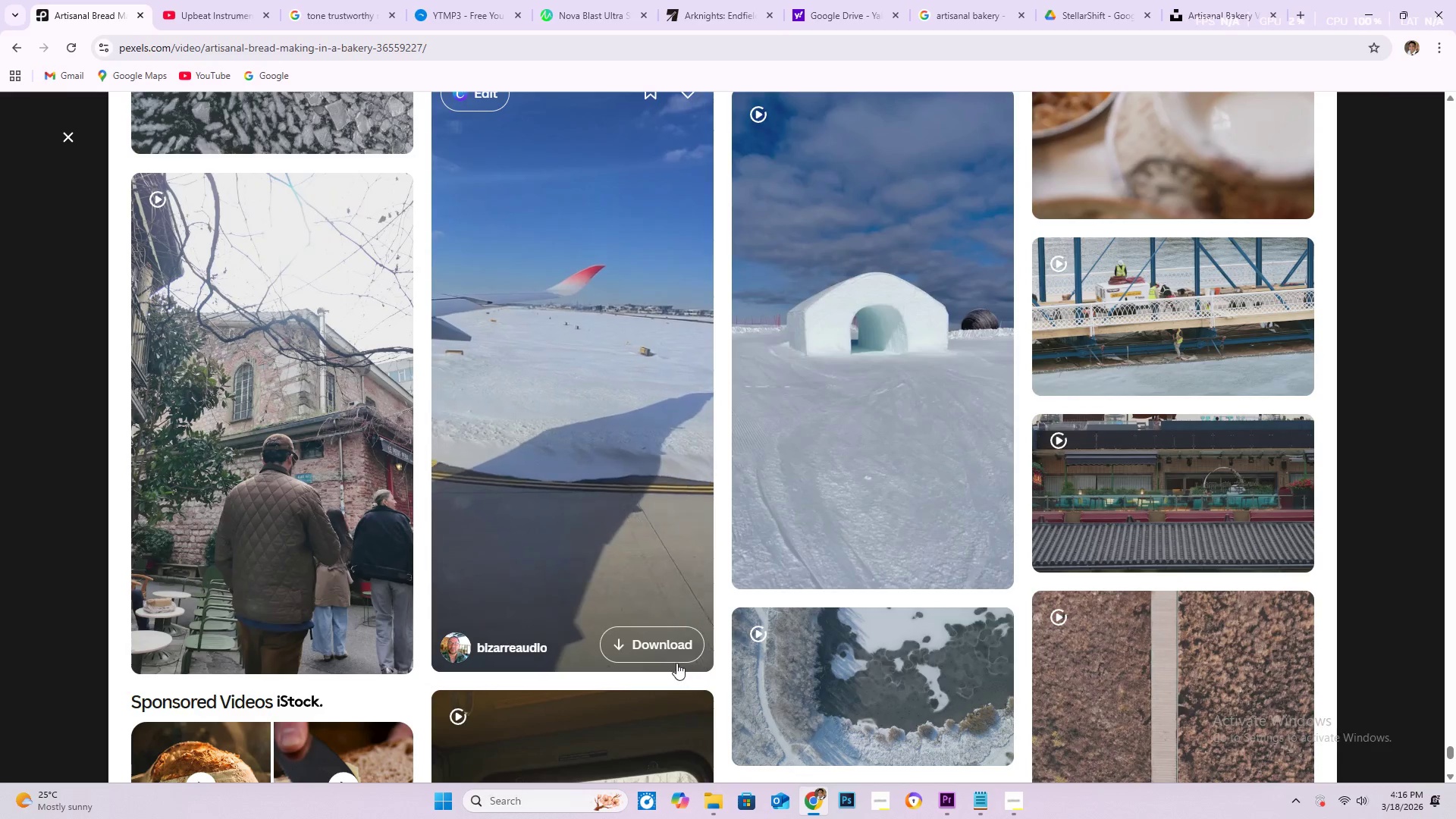 
scroll: coordinate [676, 663], scroll_direction: down, amount: 3.0
 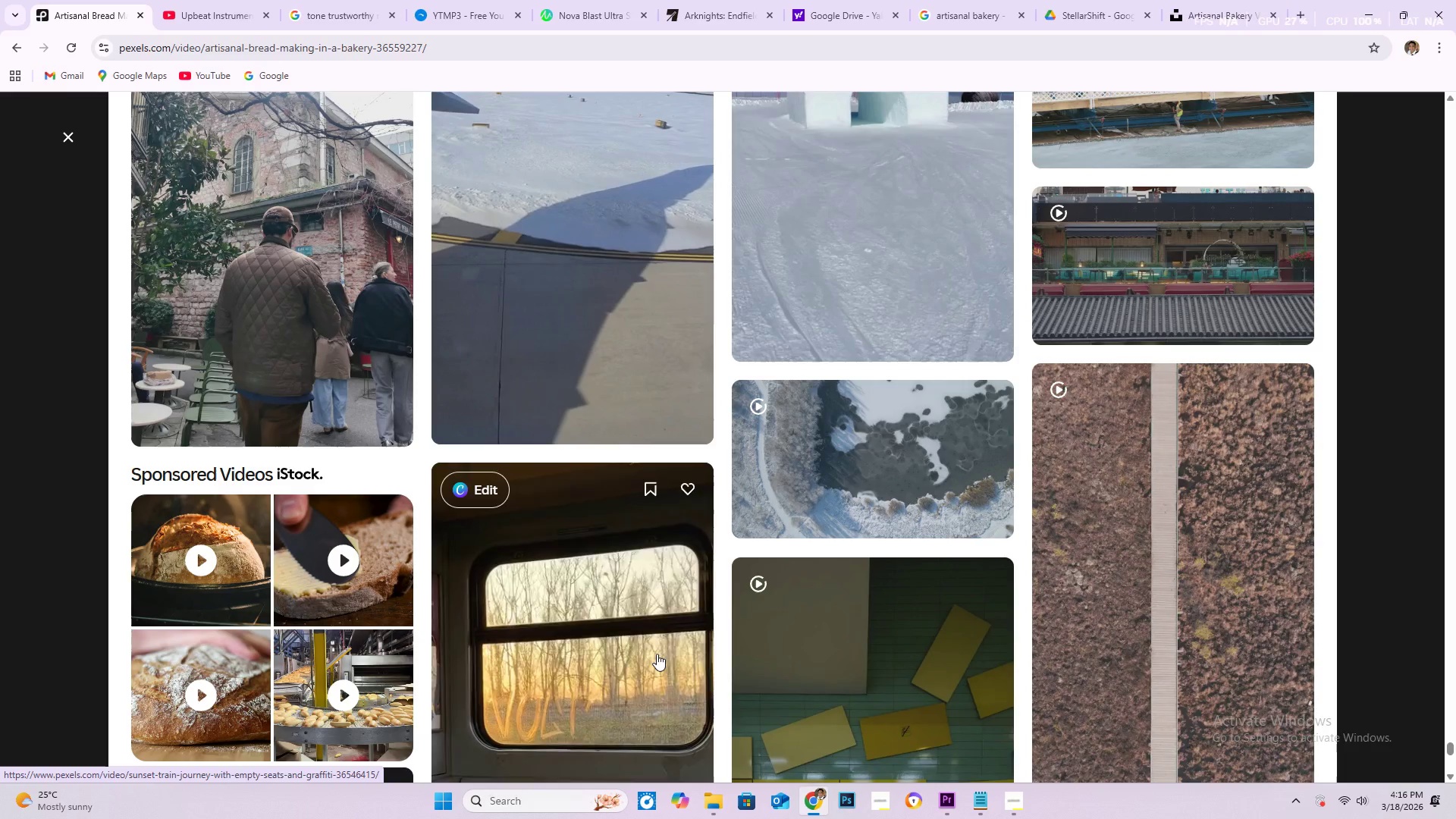 
wait(7.32)
 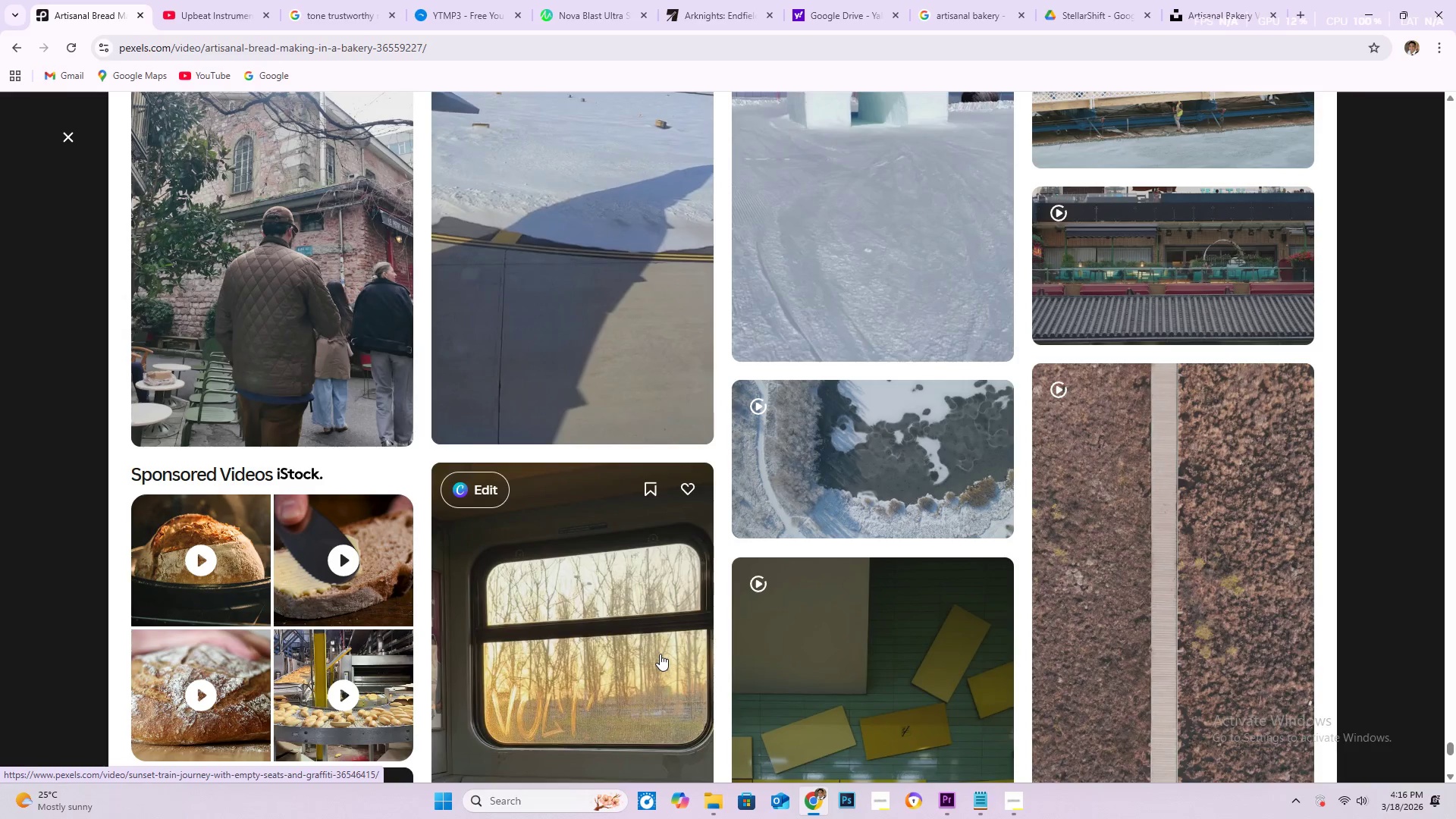 
scroll: coordinate [649, 650], scroll_direction: down, amount: 12.0
 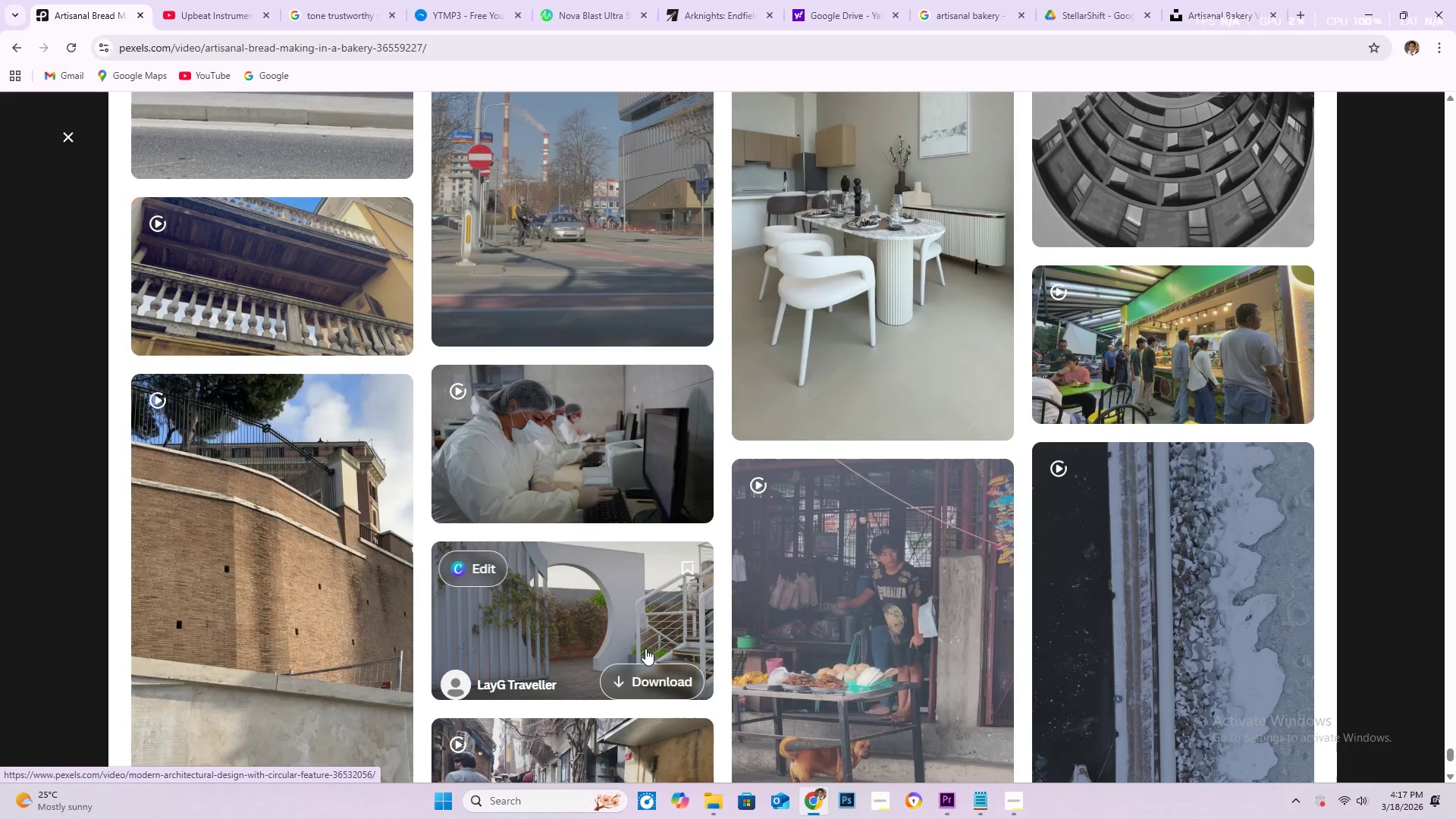 
scroll: coordinate [645, 648], scroll_direction: down, amount: 2.0
 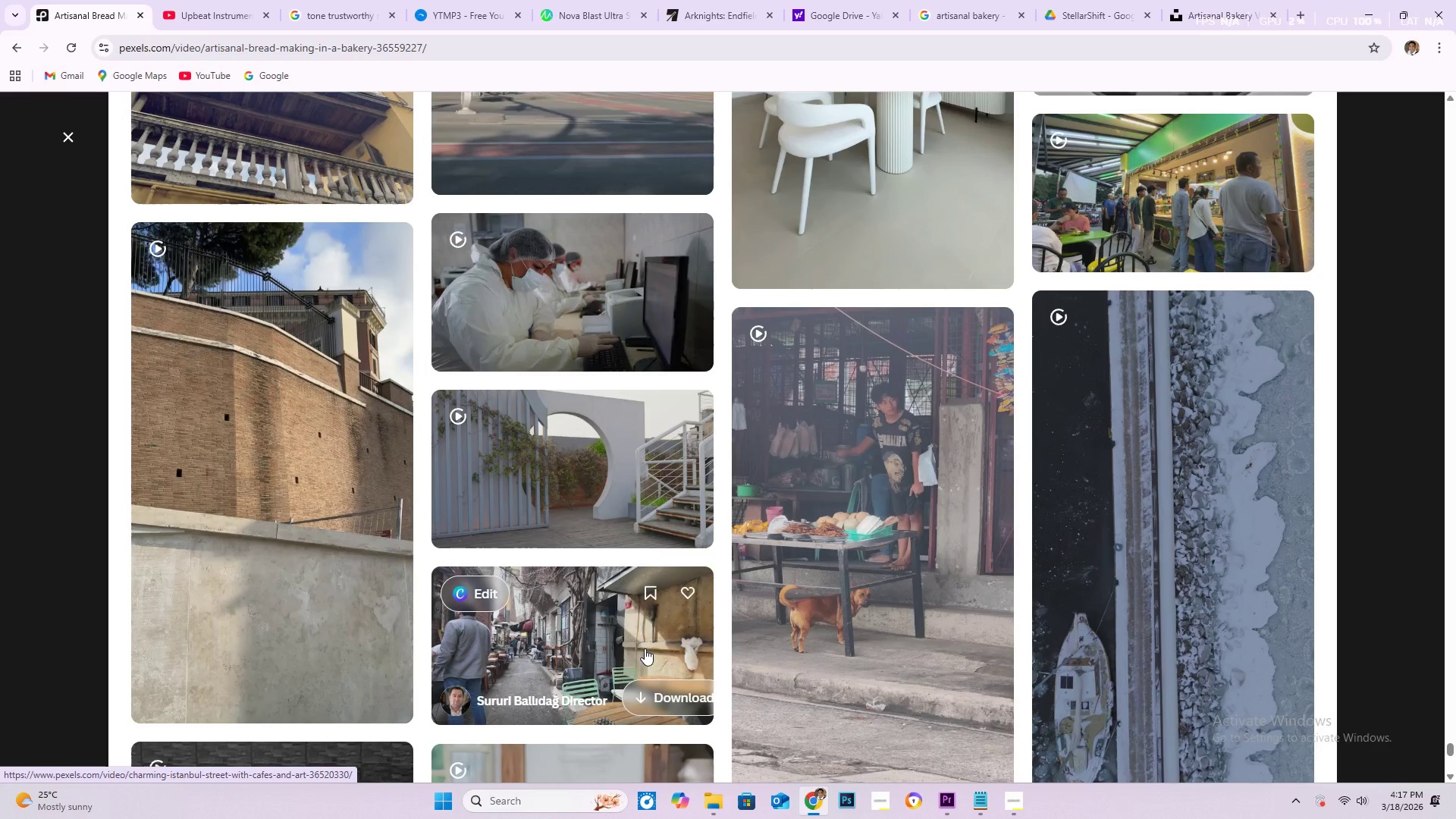 
wait(8.4)
 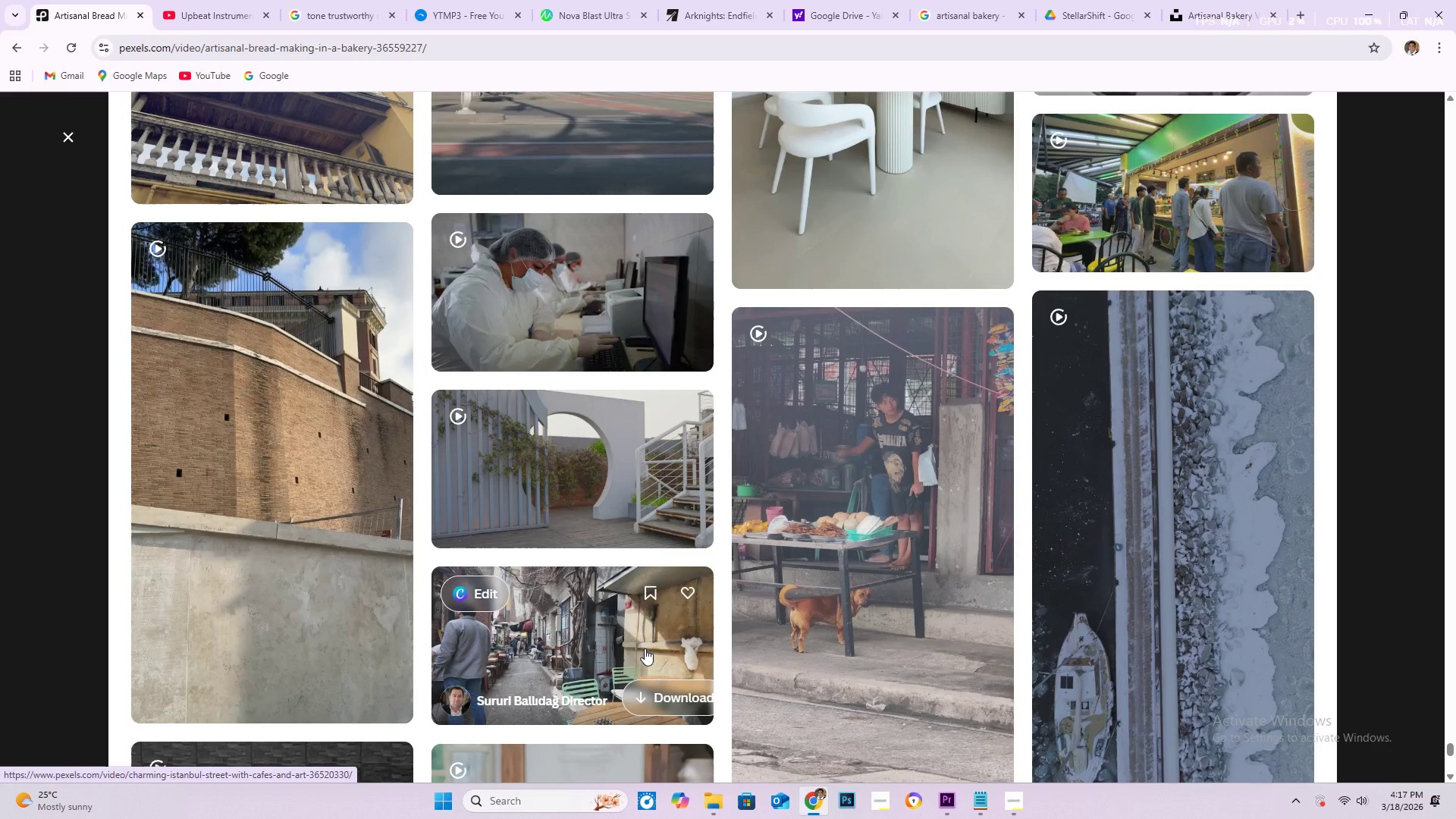 
scroll: coordinate [642, 648], scroll_direction: down, amount: 12.0
 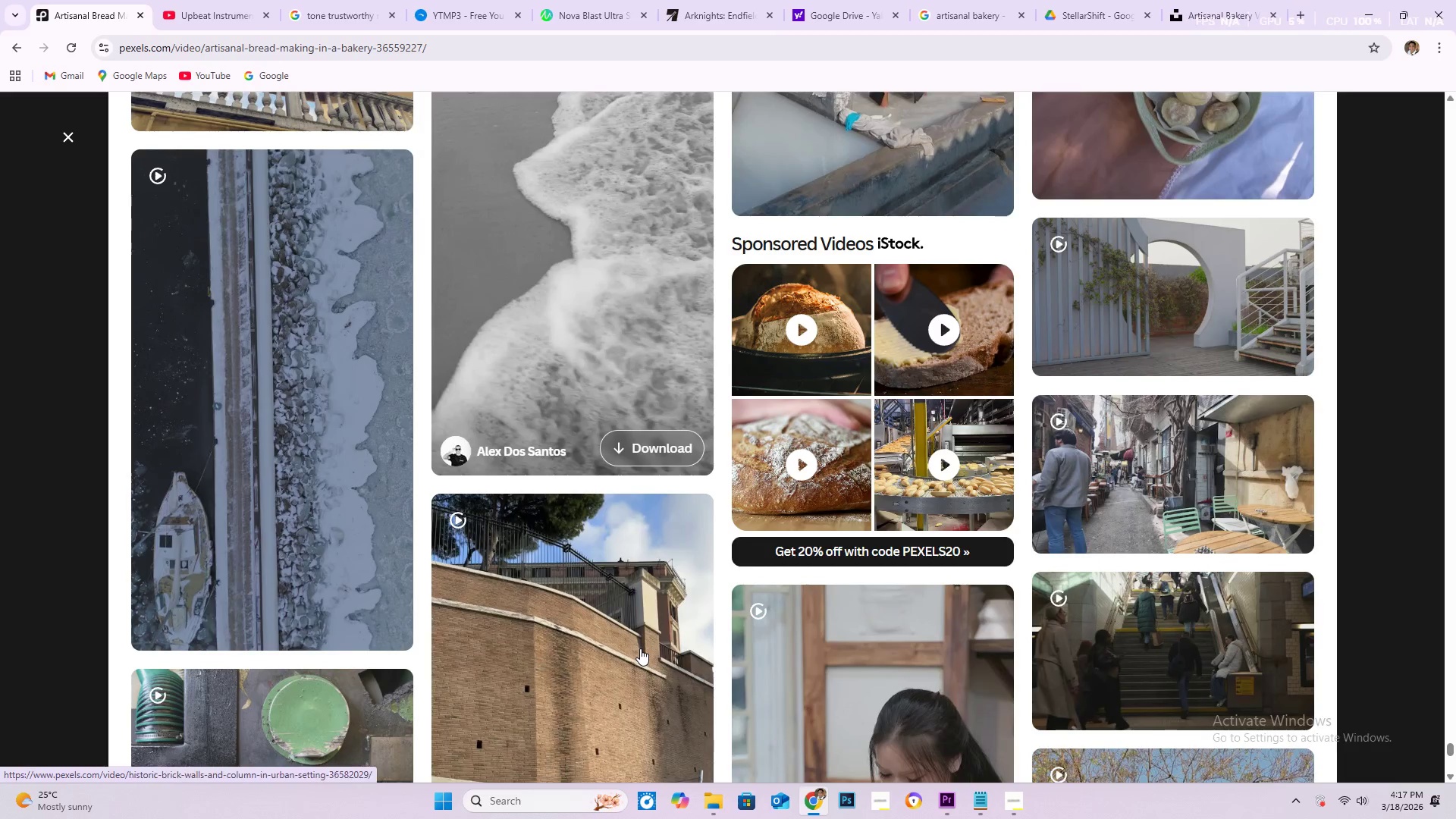 
scroll: coordinate [633, 648], scroll_direction: down, amount: 8.0
 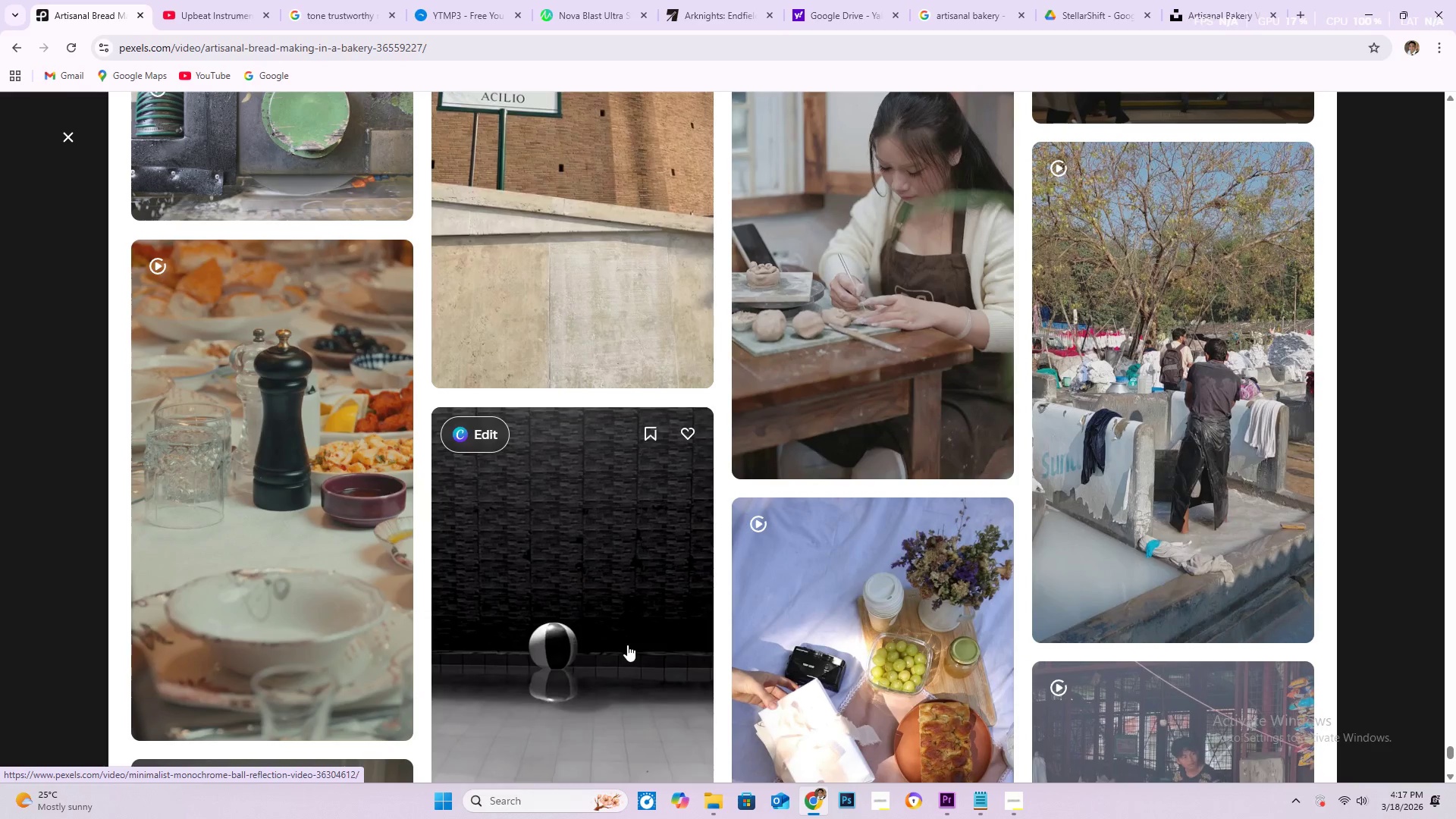 
wait(6.21)
 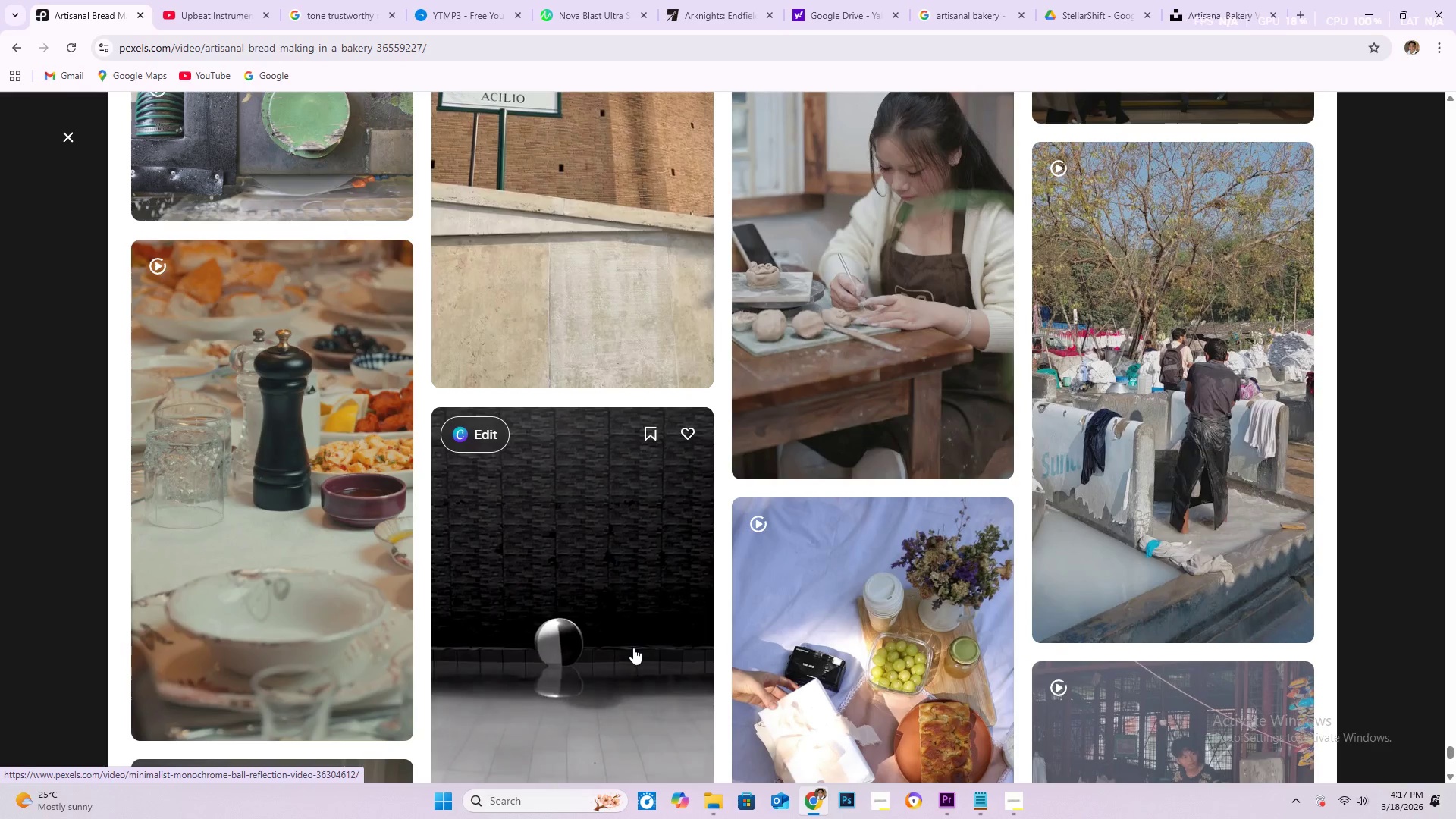 
scroll: coordinate [627, 642], scroll_direction: down, amount: 15.0
 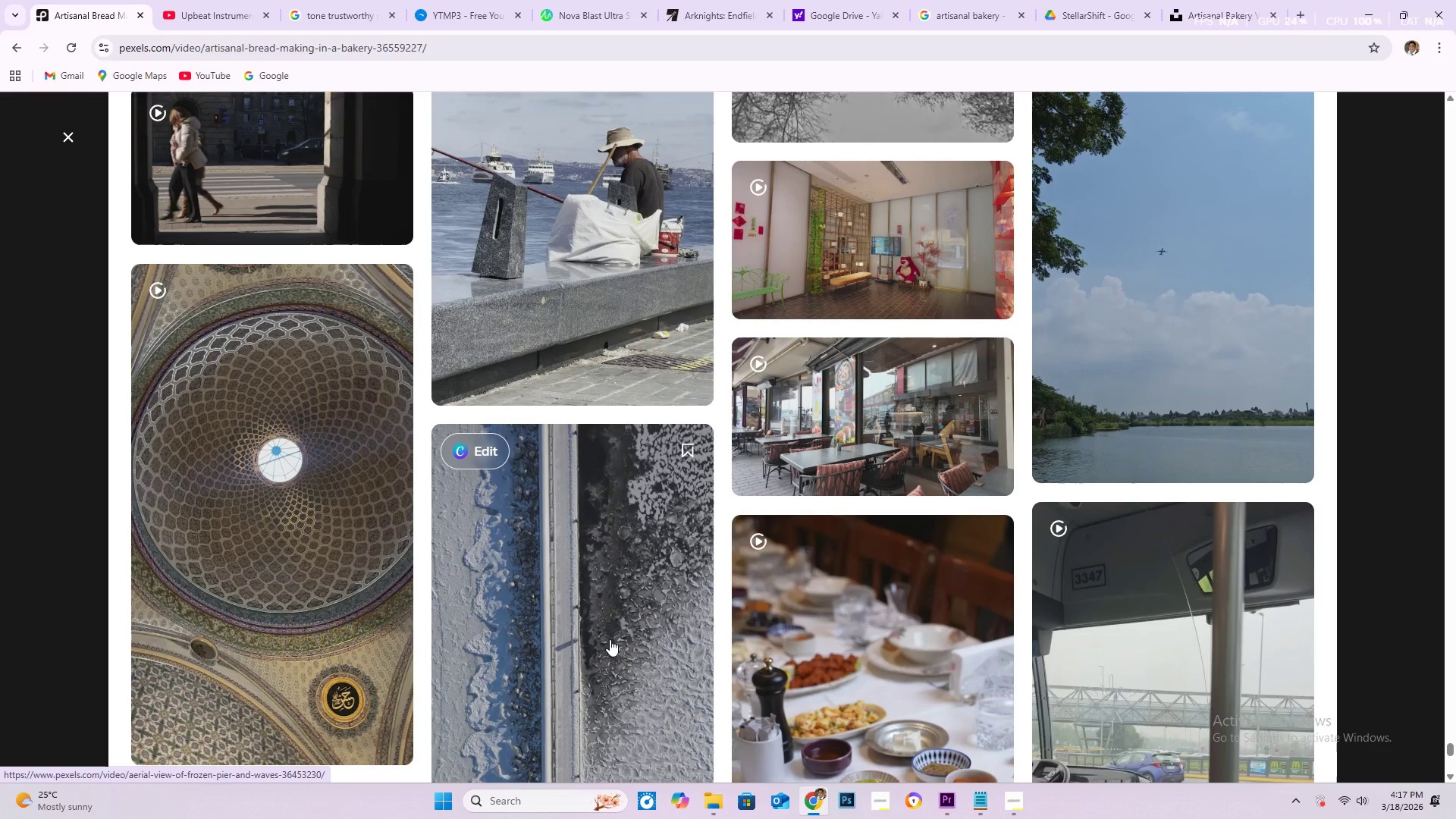 
scroll: coordinate [351, 676], scroll_direction: down, amount: 14.0
 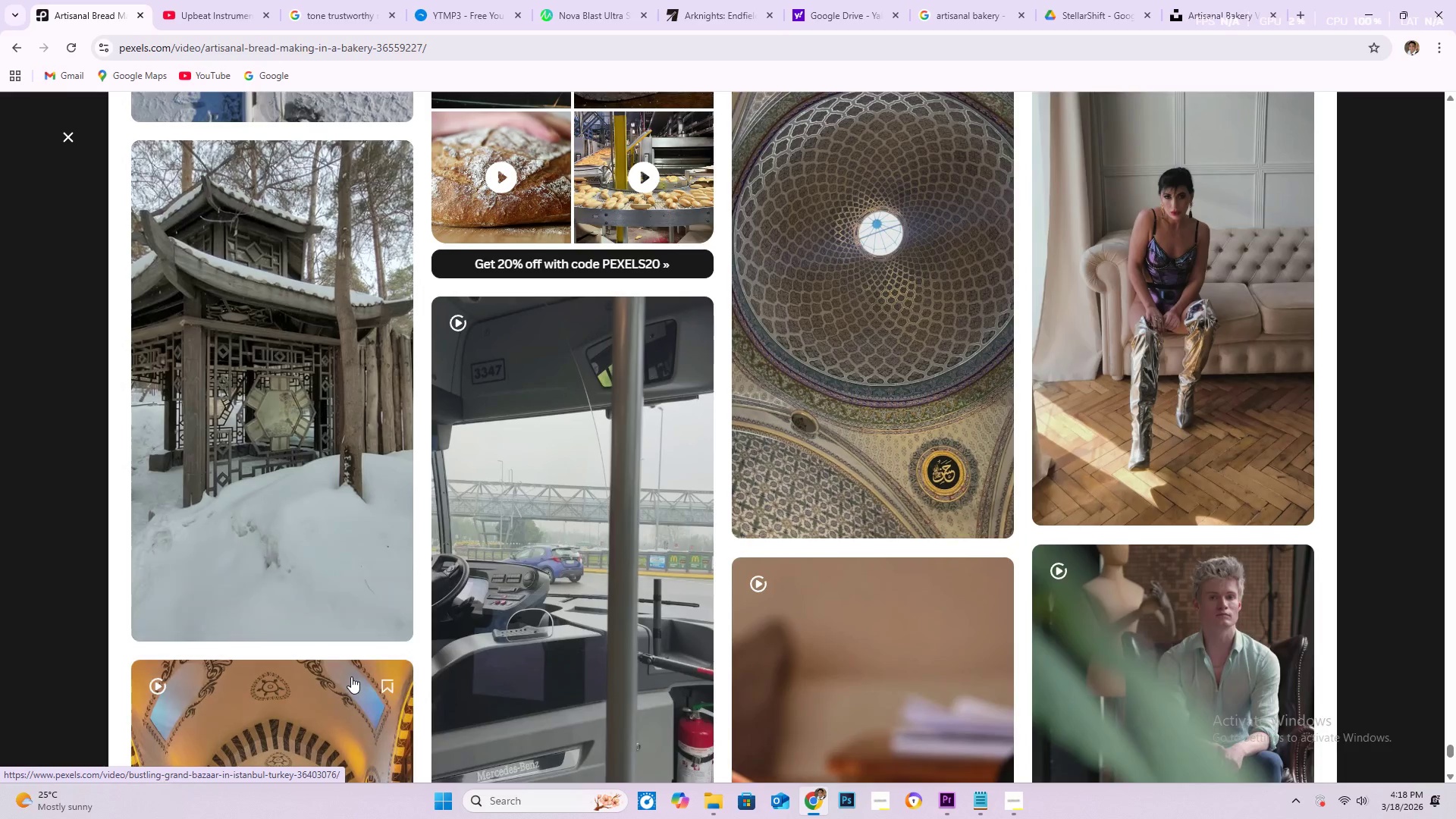 
scroll: coordinate [356, 674], scroll_direction: down, amount: 3.0
 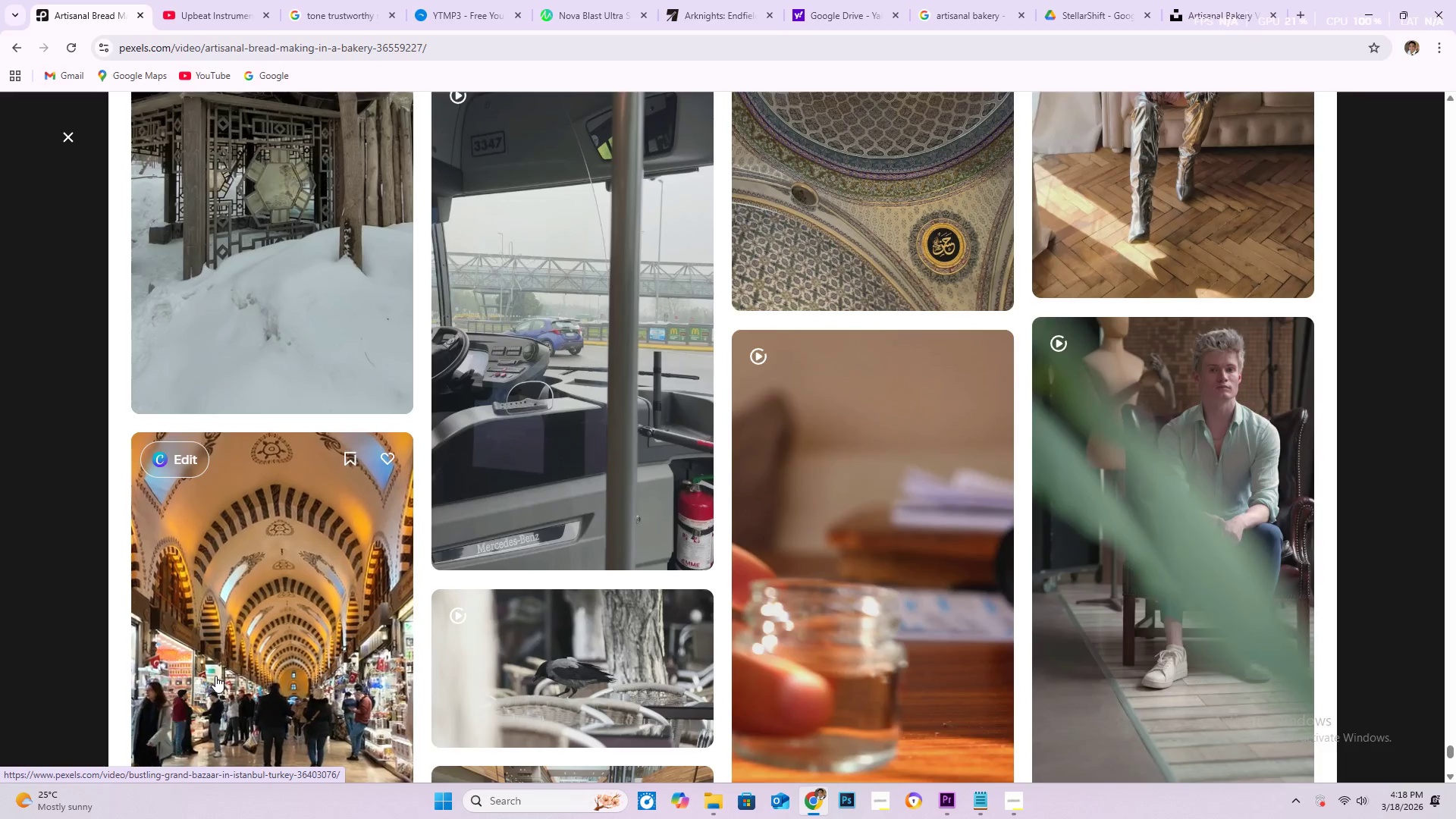 
wait(6.14)
 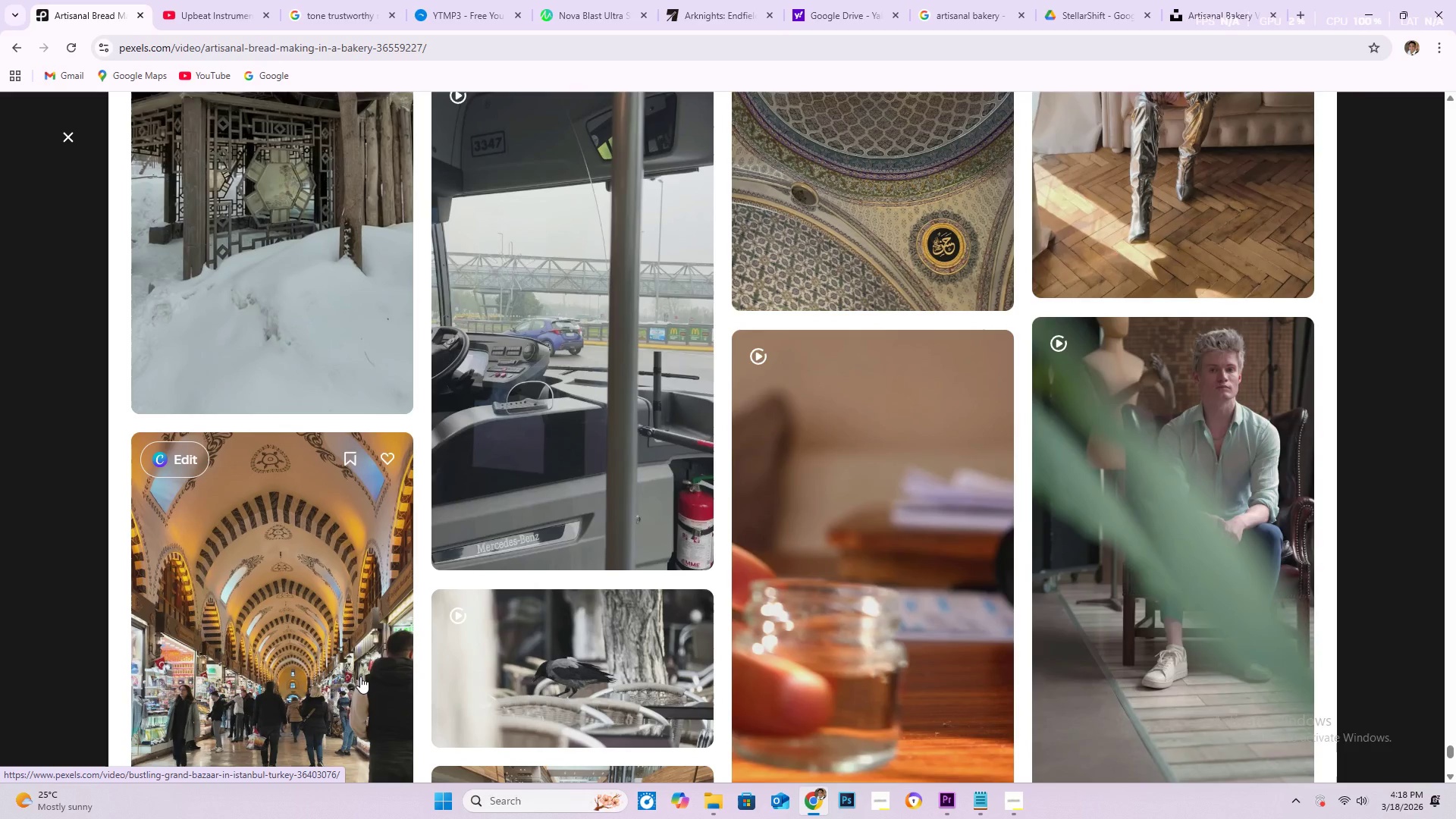 
scroll: coordinate [174, 670], scroll_direction: down, amount: 14.0
 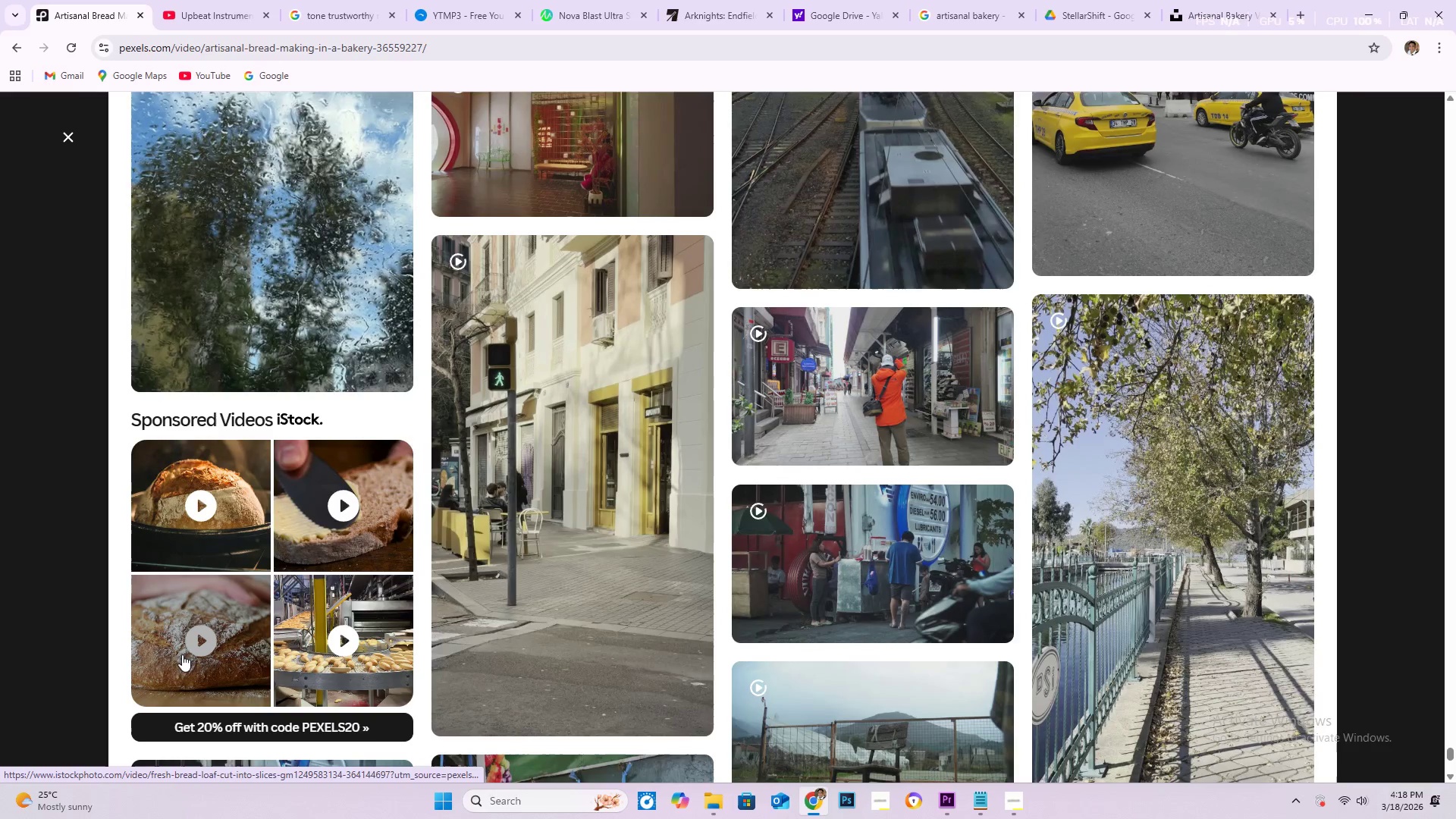 
scroll: coordinate [196, 626], scroll_direction: down, amount: 12.0
 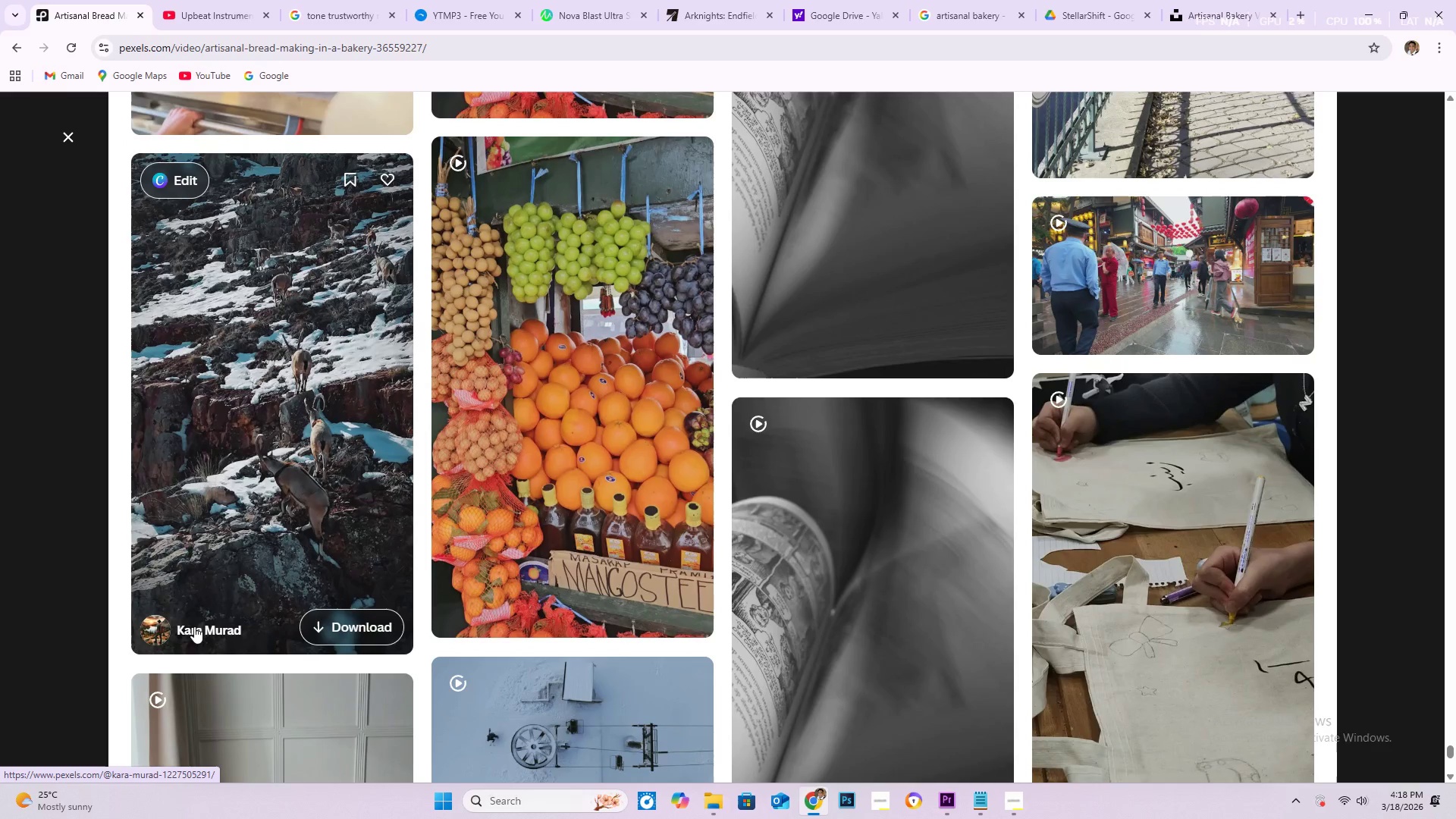 
scroll: coordinate [189, 628], scroll_direction: down, amount: 14.0
 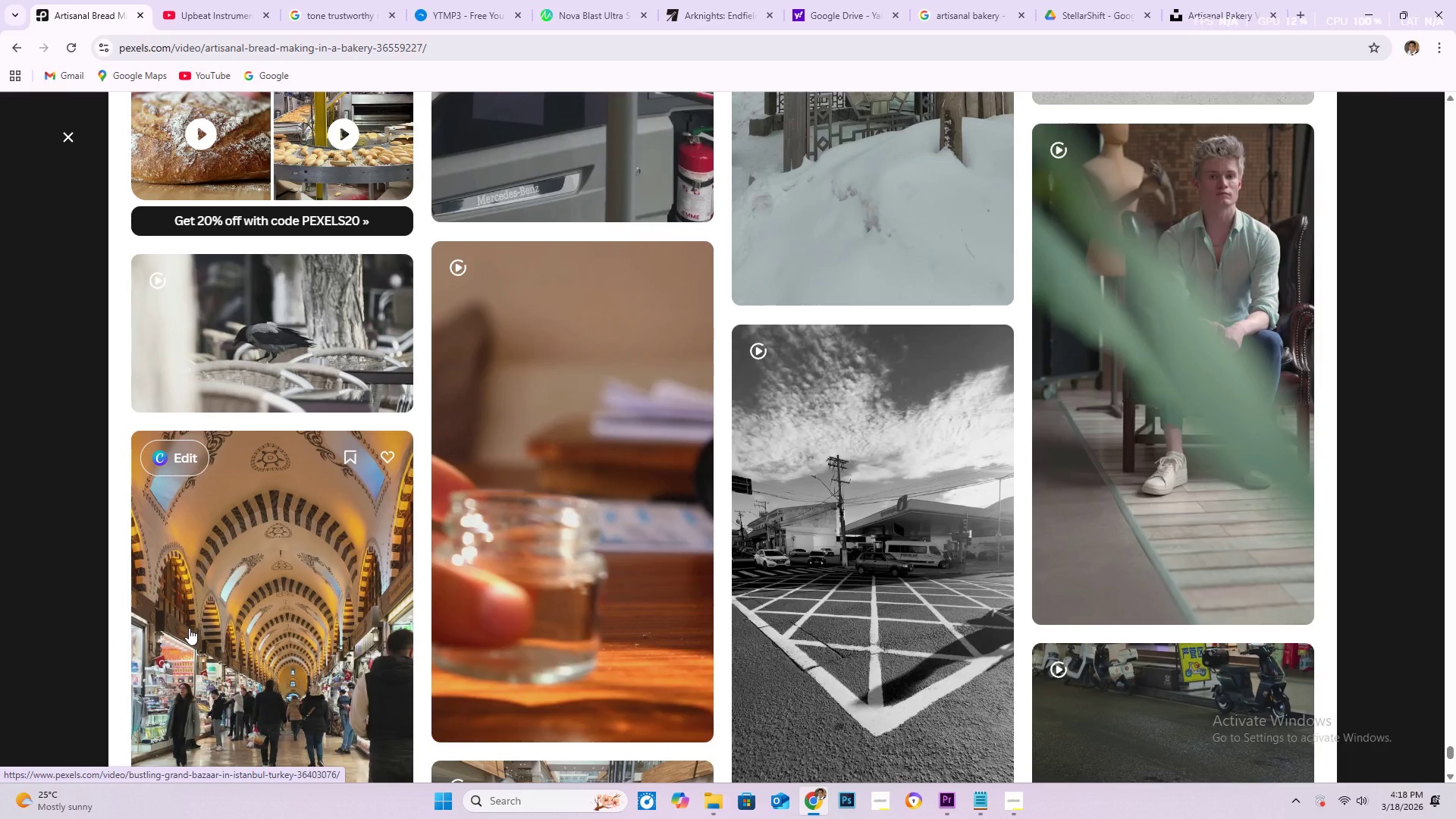 
wait(5.2)
 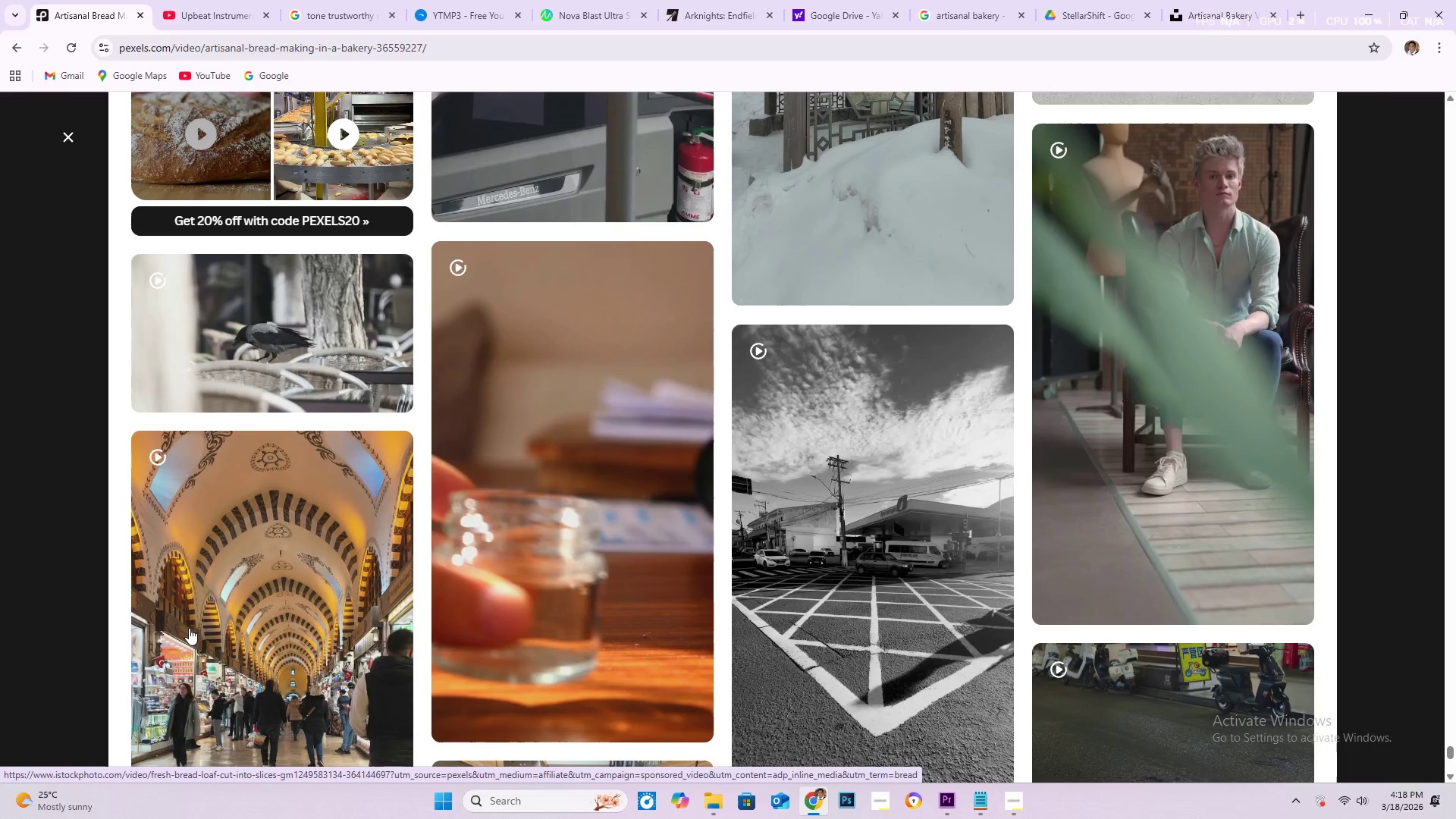 
scroll: coordinate [189, 629], scroll_direction: down, amount: 10.0
 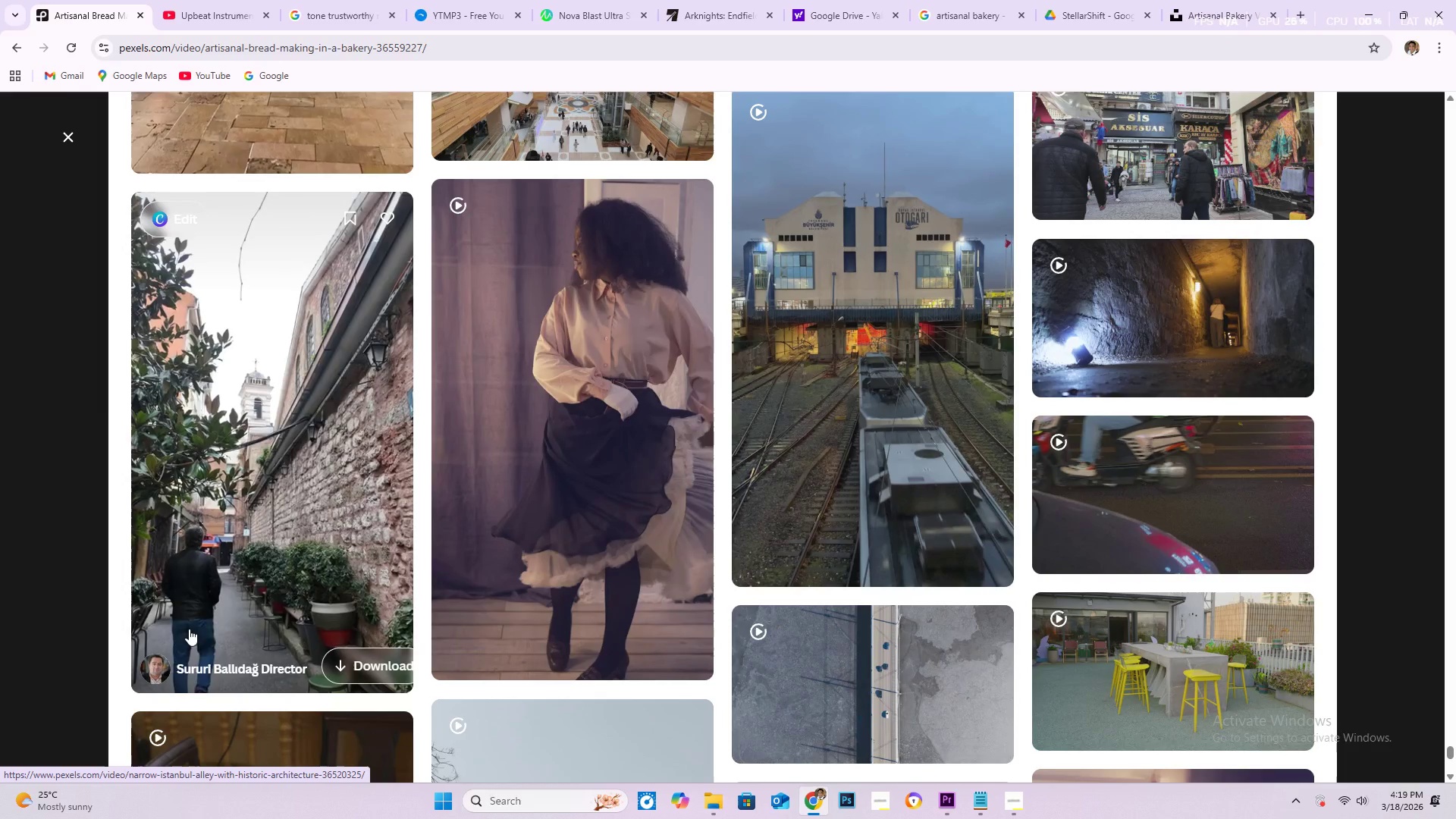 
wait(5.23)
 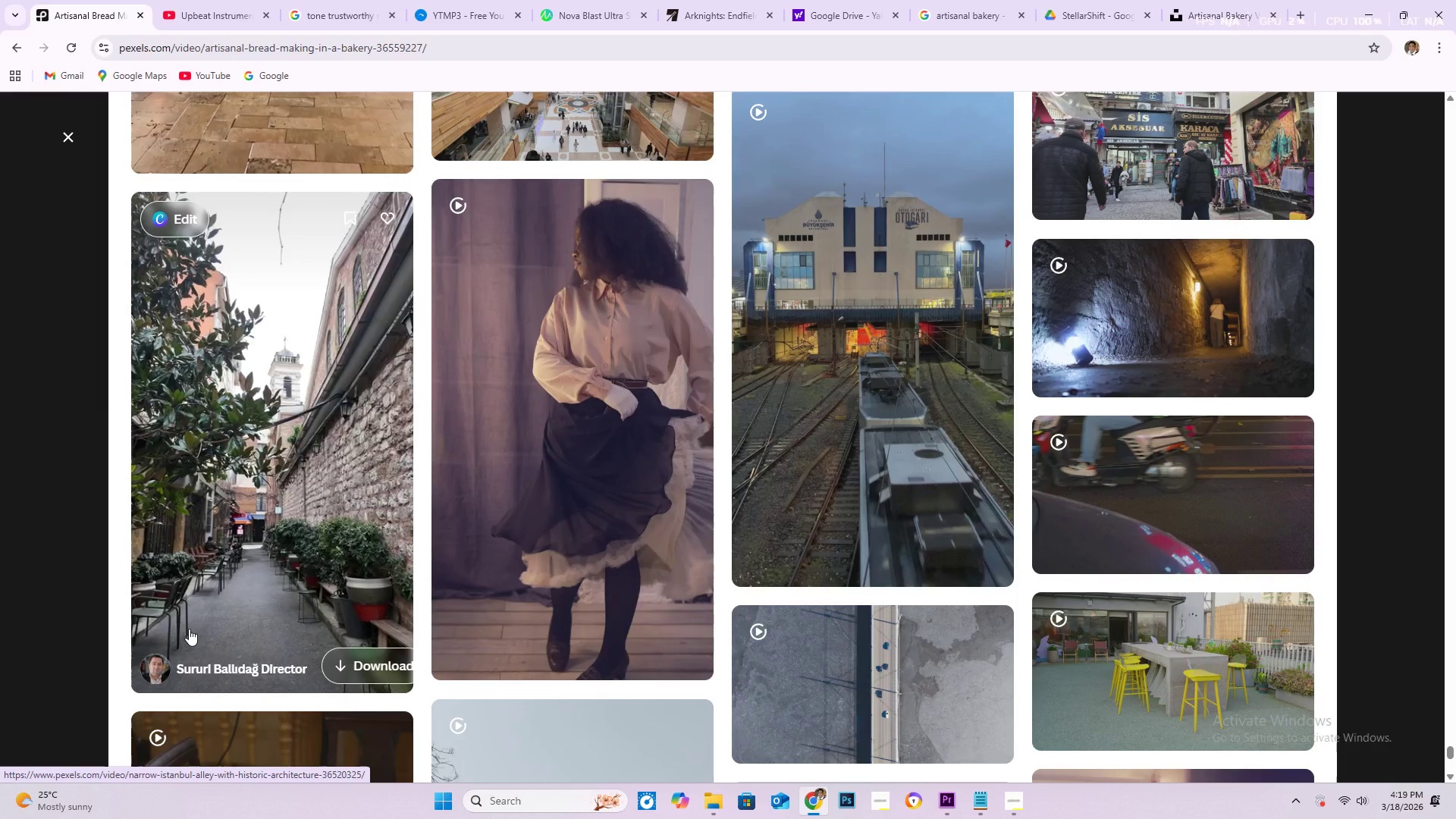 
scroll: coordinate [187, 628], scroll_direction: down, amount: 8.0
 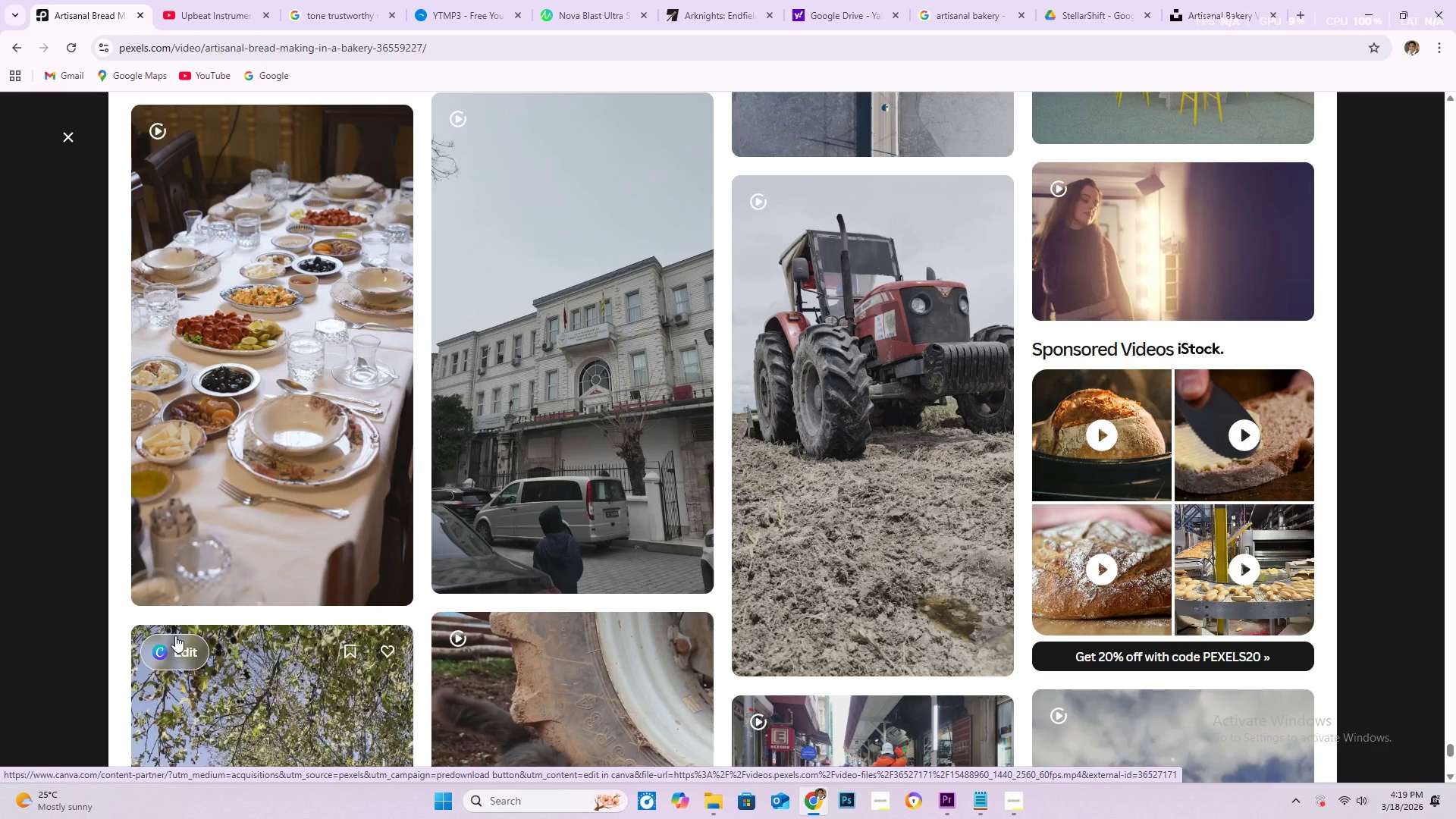 
wait(5.79)
 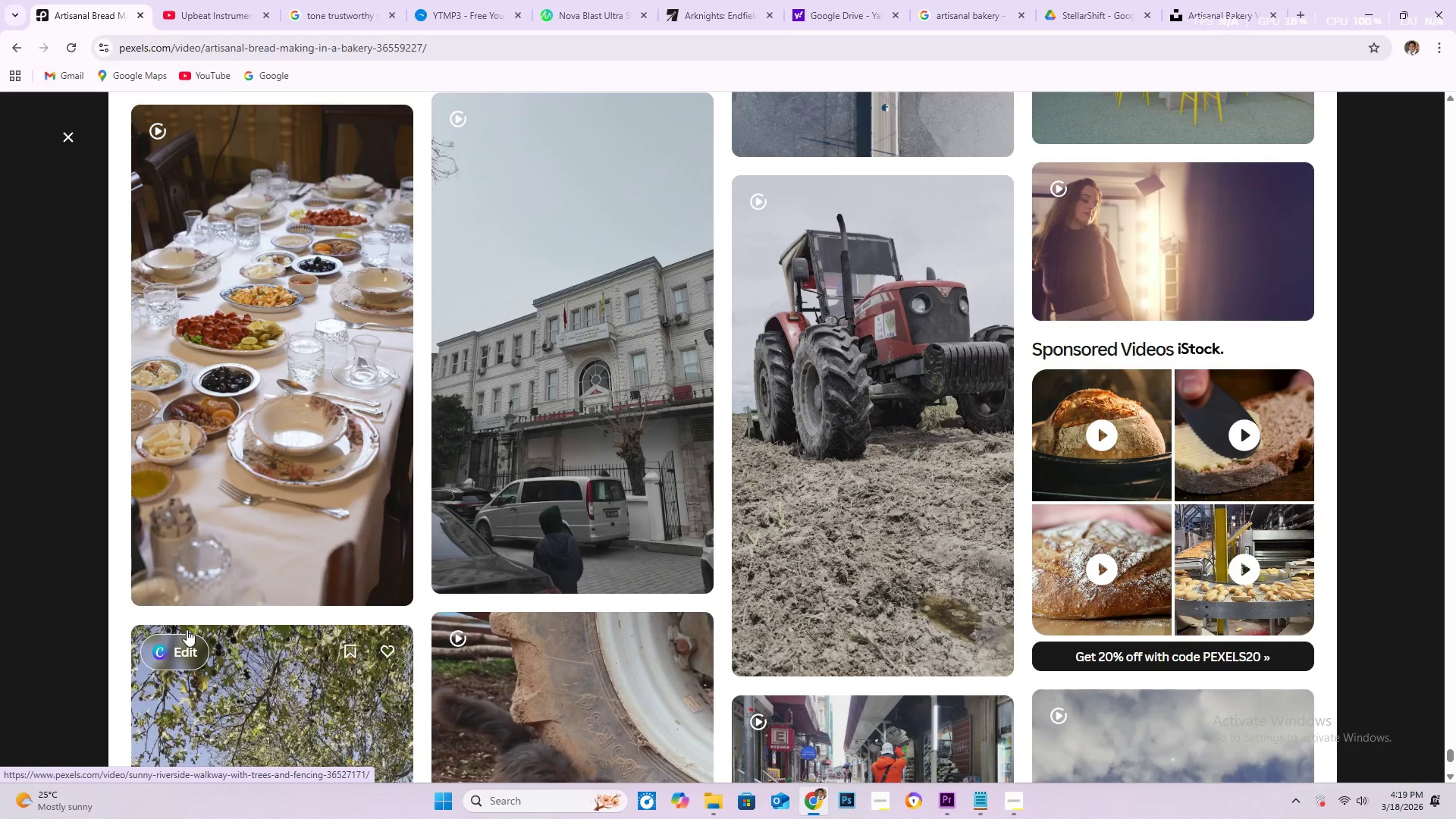 
scroll: coordinate [171, 635], scroll_direction: down, amount: 21.0
 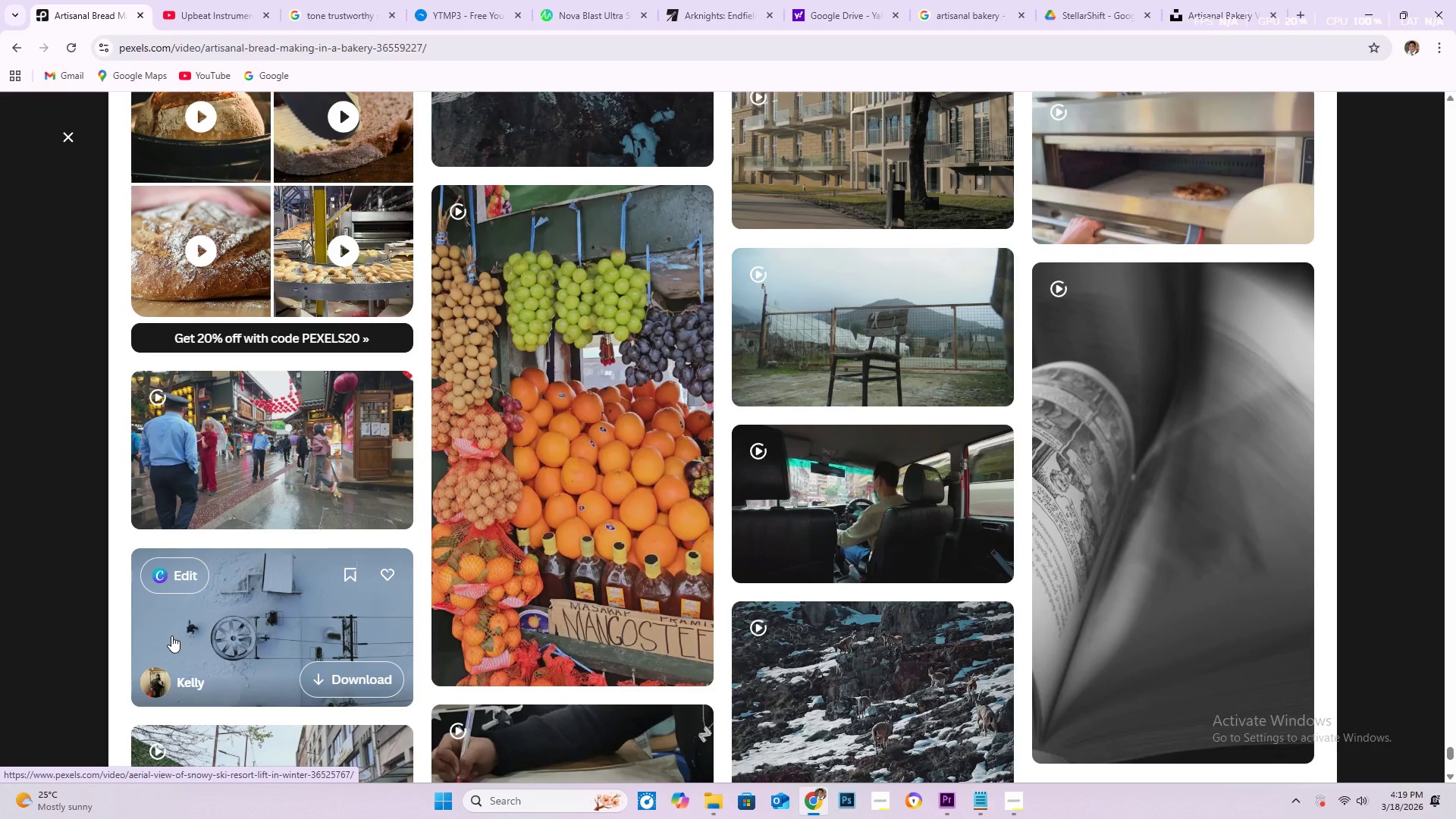 
scroll: coordinate [171, 635], scroll_direction: down, amount: 1.0
 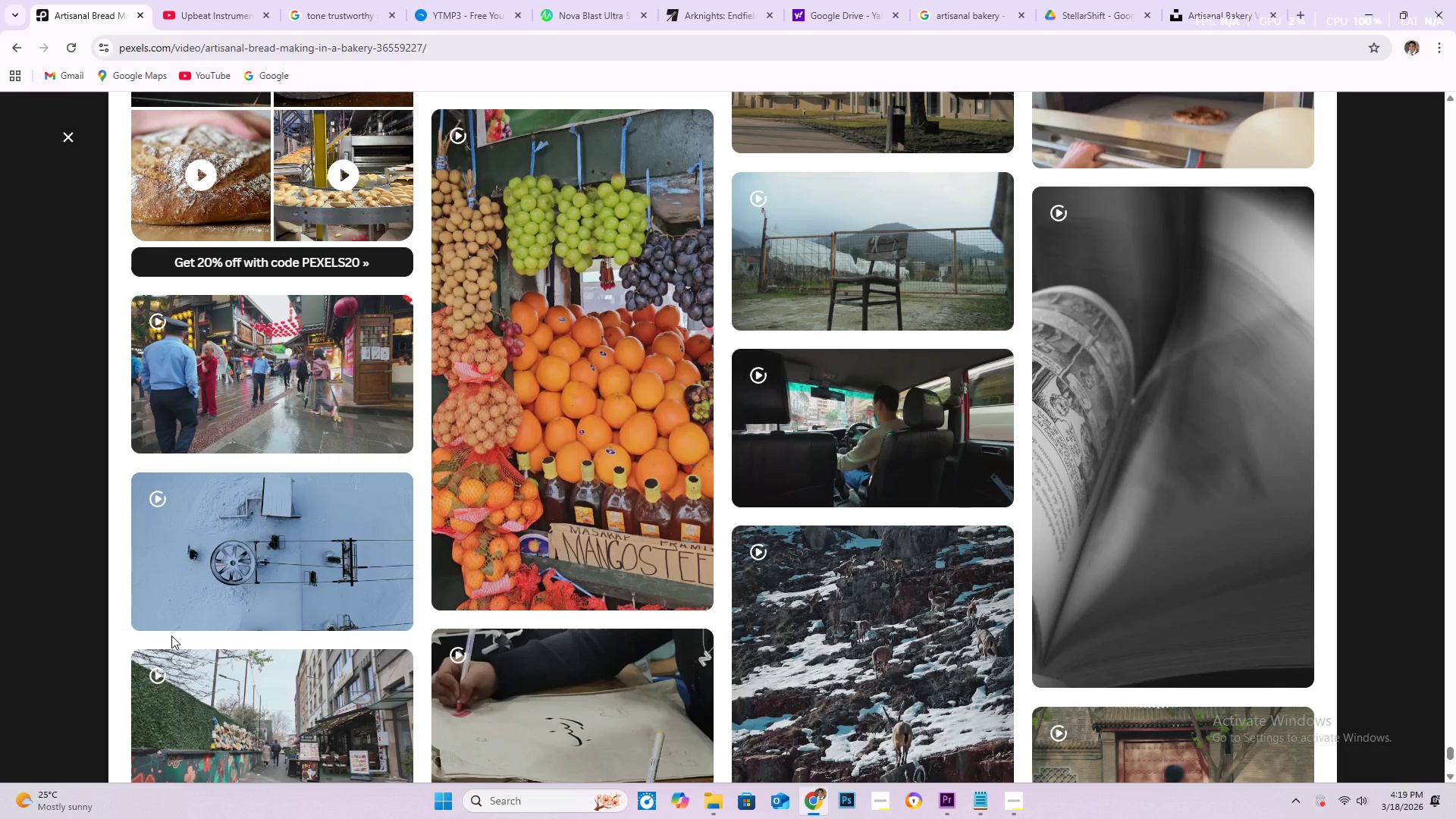 
wait(6.16)
 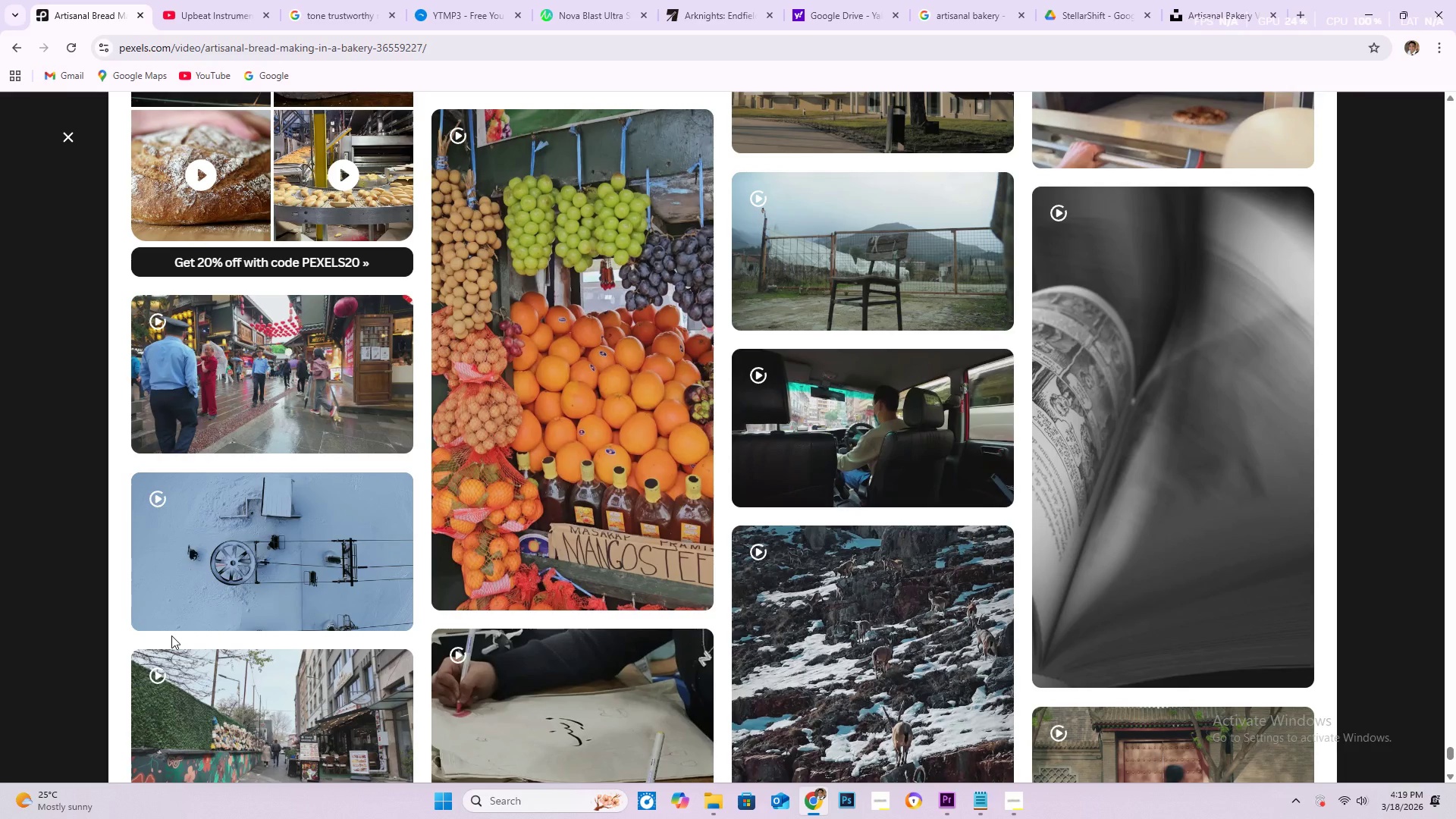 
scroll: coordinate [168, 638], scroll_direction: down, amount: 44.0
 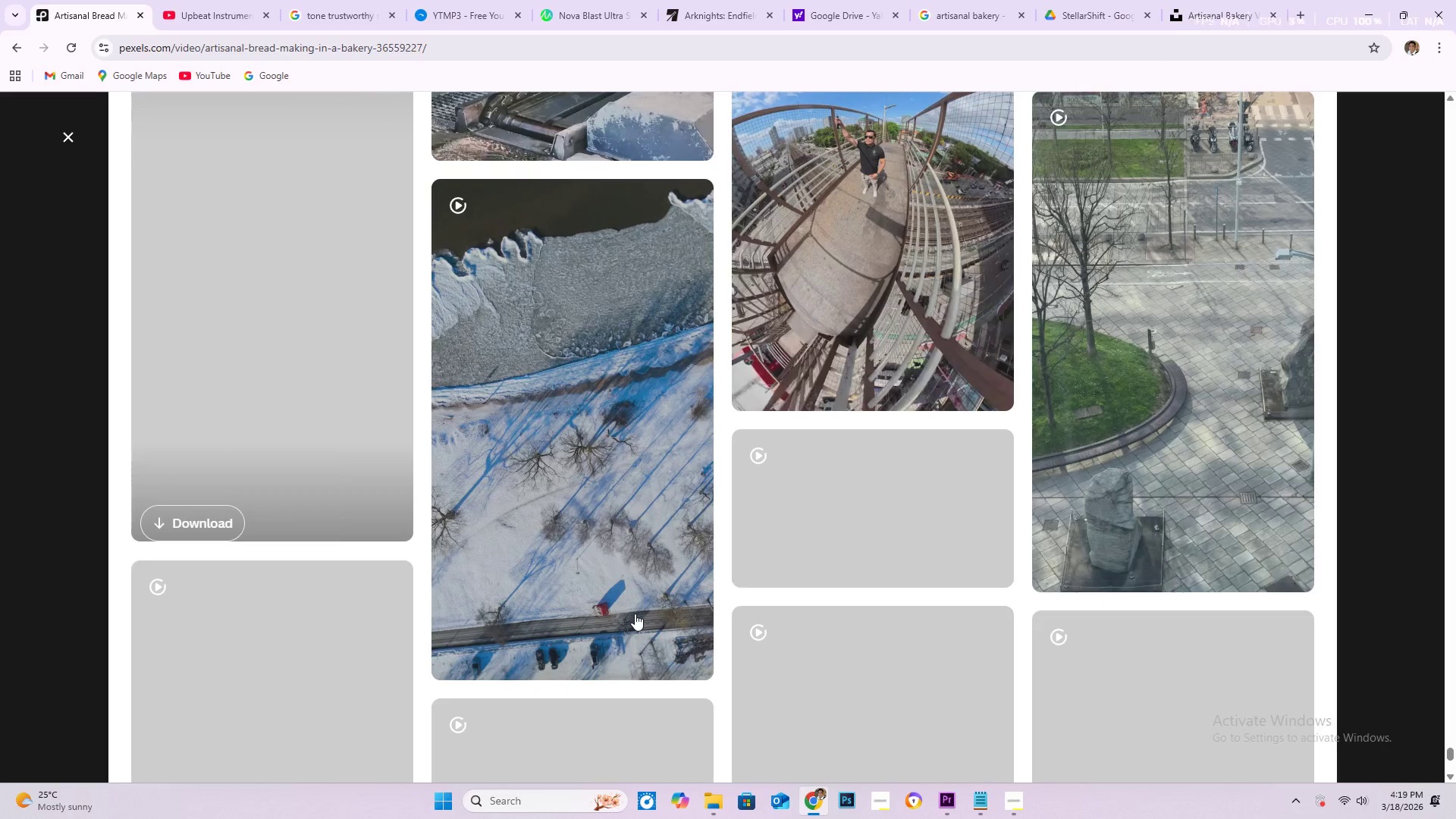 
scroll: coordinate [580, 616], scroll_direction: down, amount: 17.0
 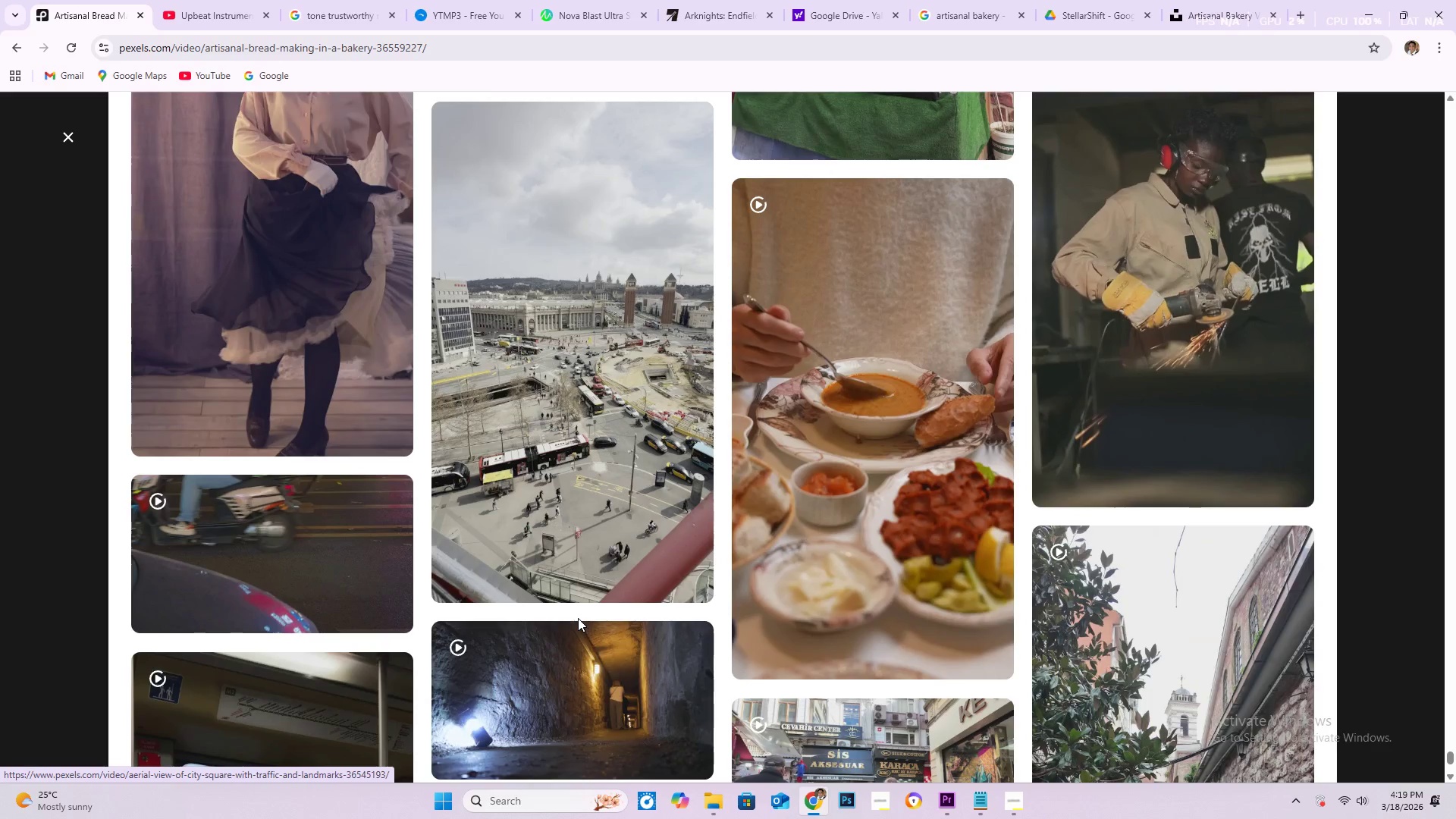 
scroll: coordinate [1025, 427], scroll_direction: down, amount: 6.0
 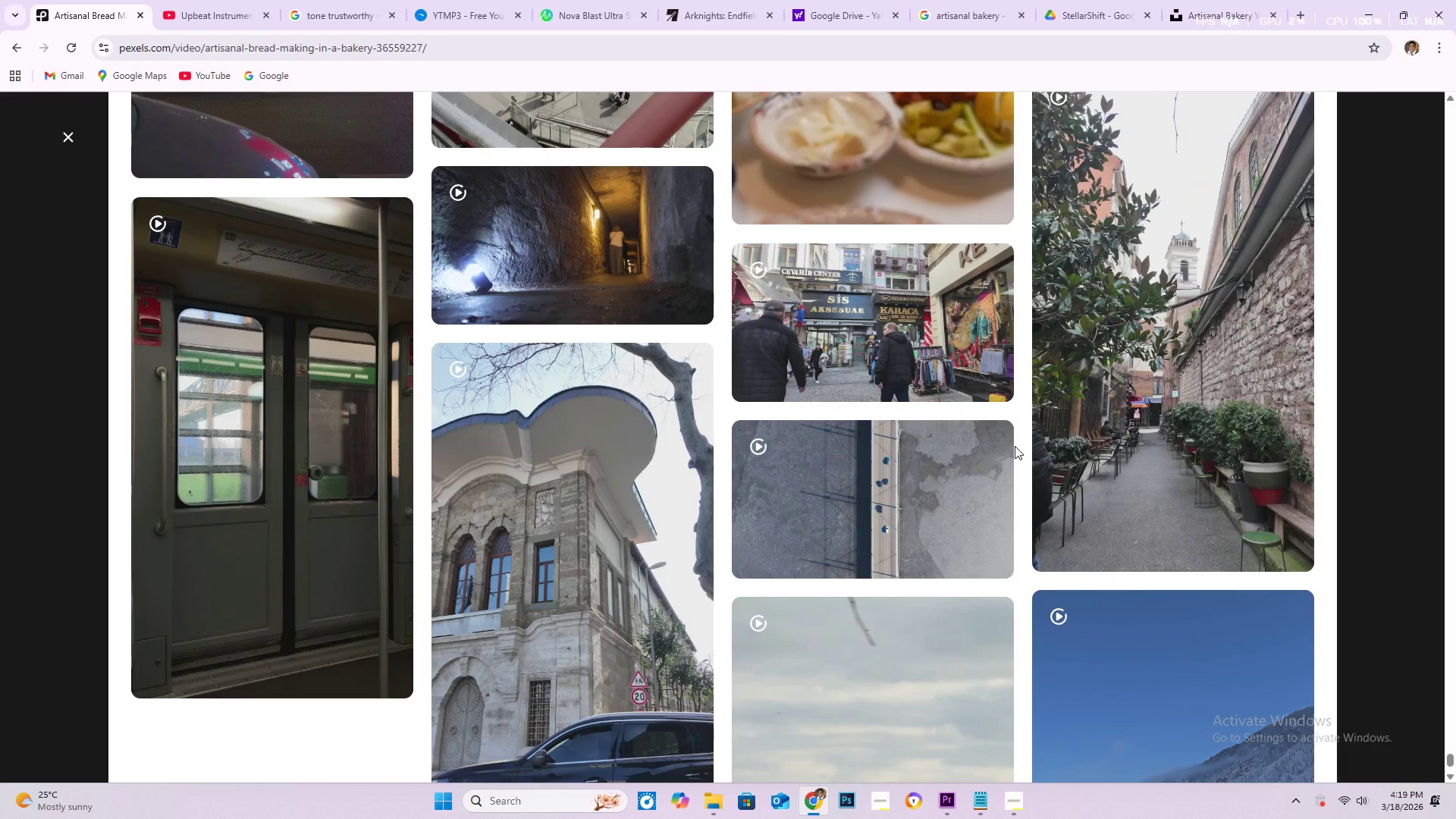 
wait(8.48)
 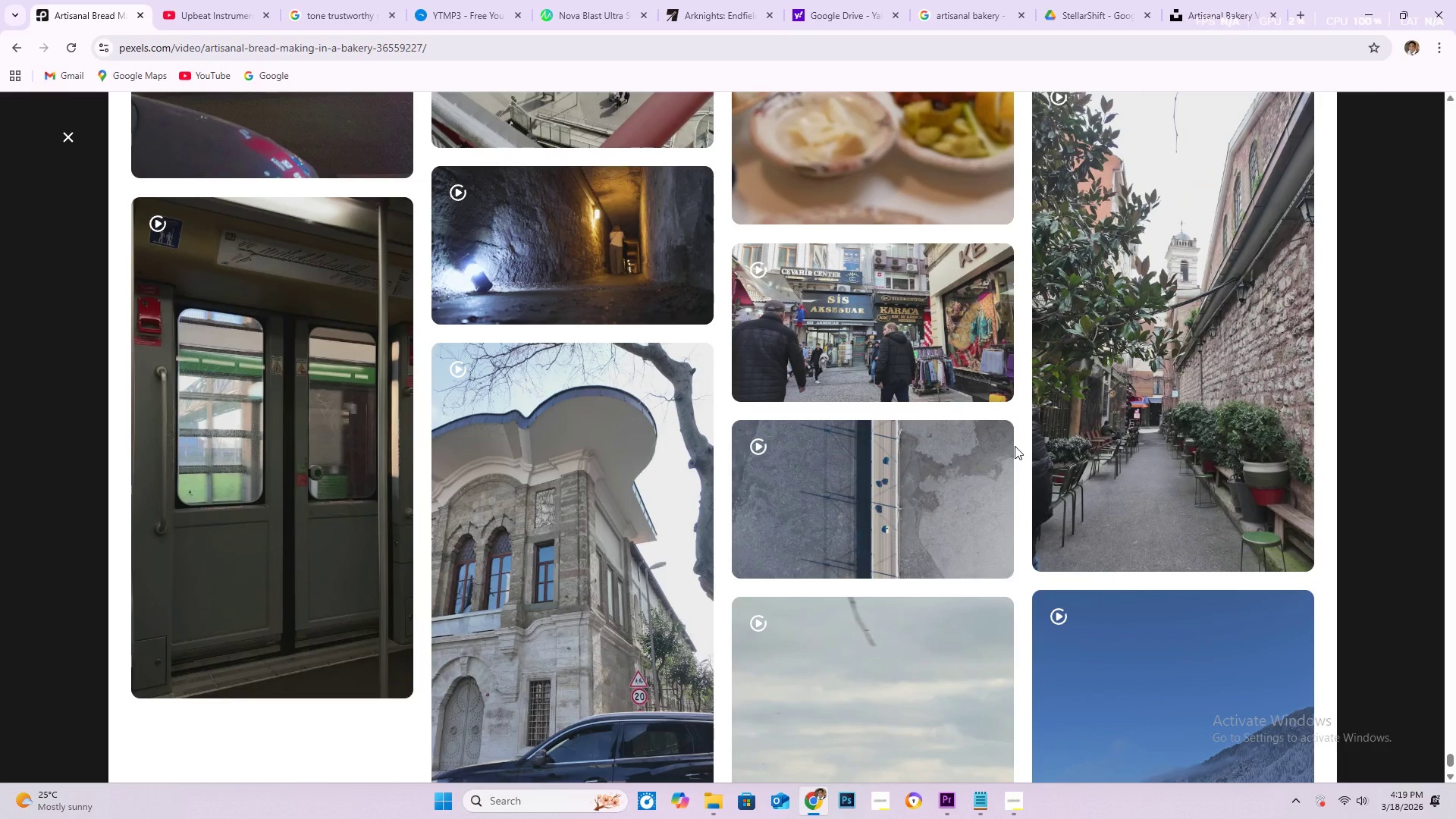 
scroll: coordinate [1015, 446], scroll_direction: down, amount: 2.0
 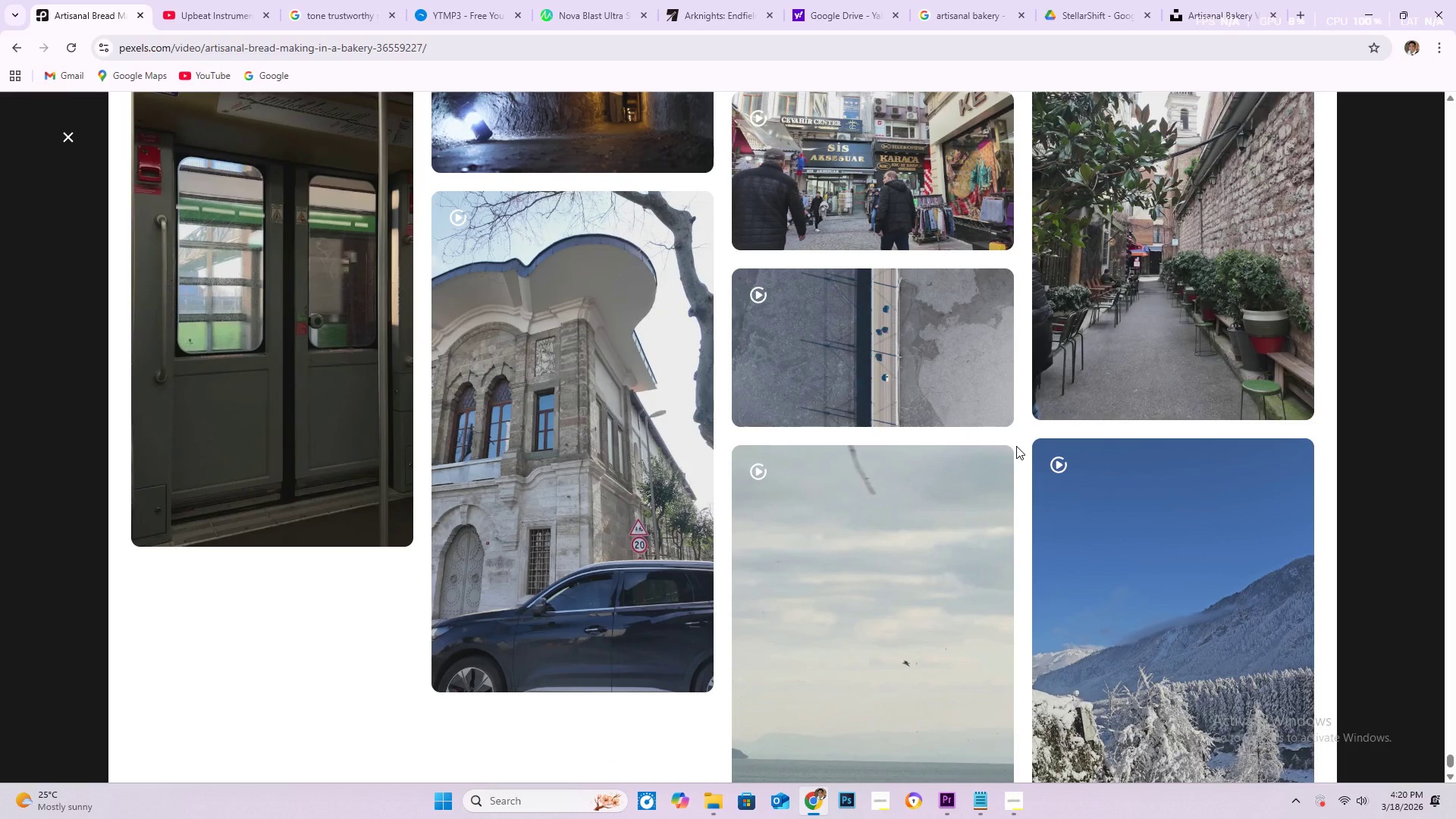 
wait(5.14)
 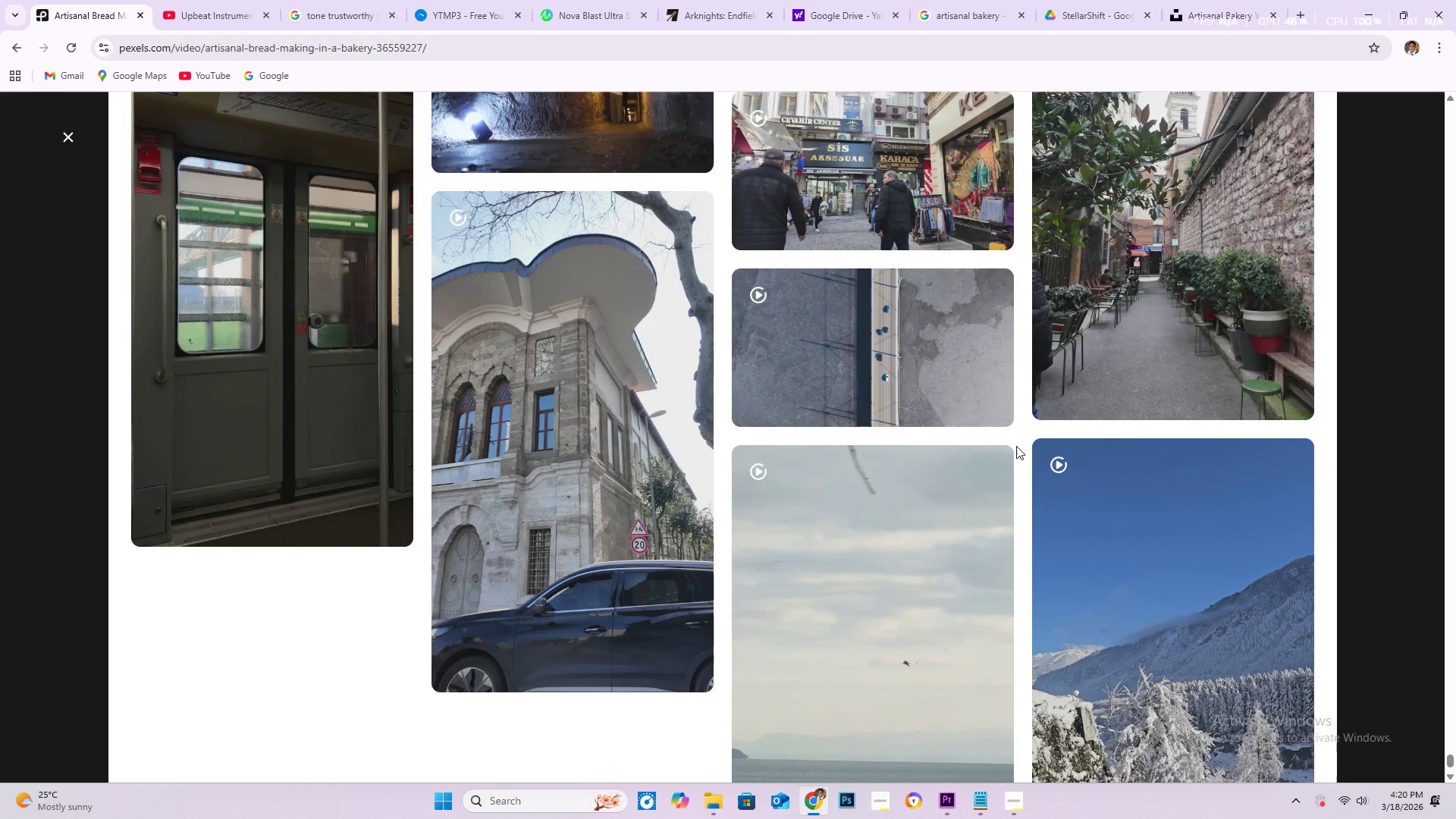 
scroll: coordinate [1016, 446], scroll_direction: down, amount: 11.0
 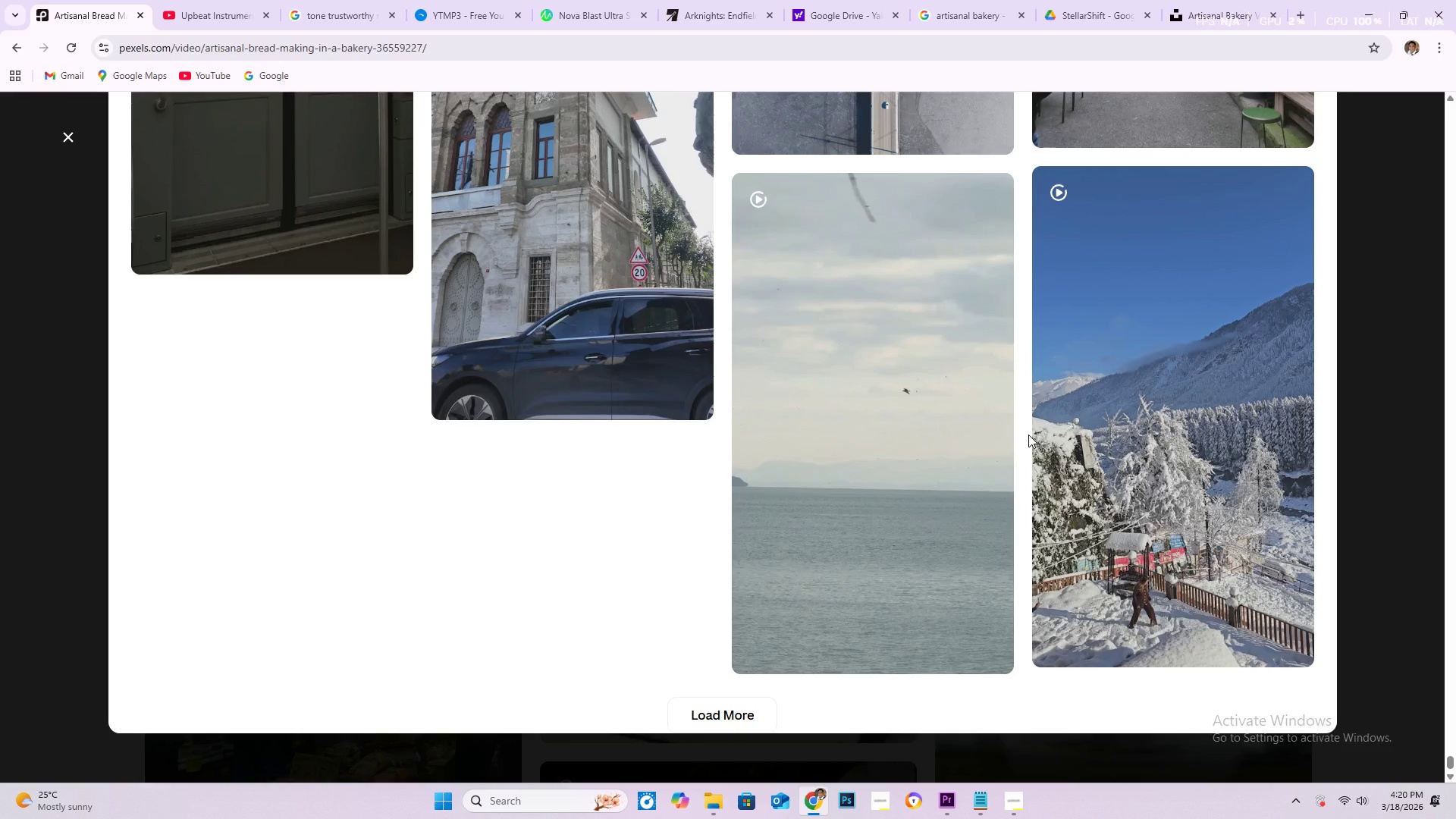 
wait(8.16)
 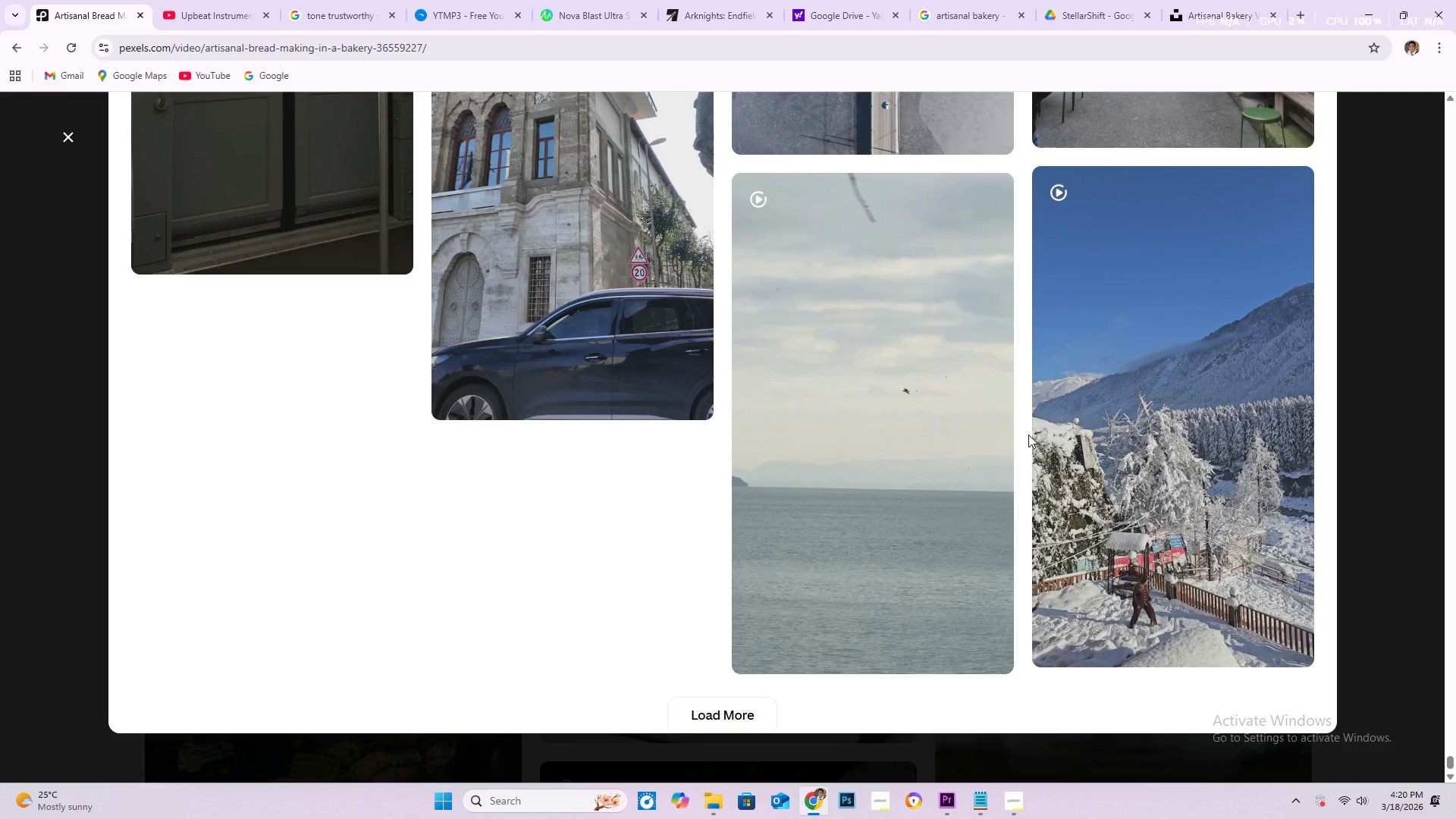 
scroll: coordinate [898, 509], scroll_direction: down, amount: 25.0
 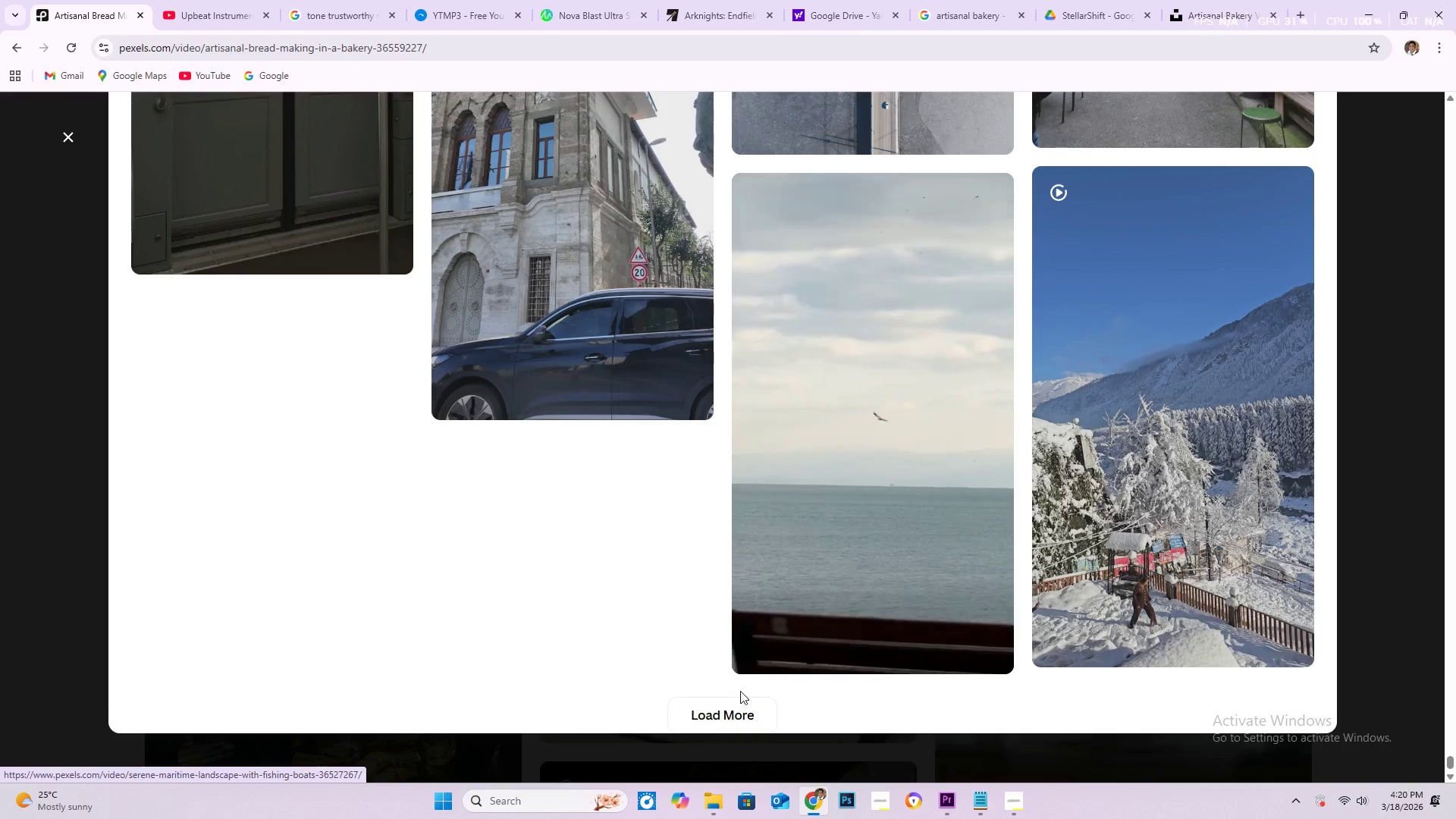 
left_click([740, 711])
 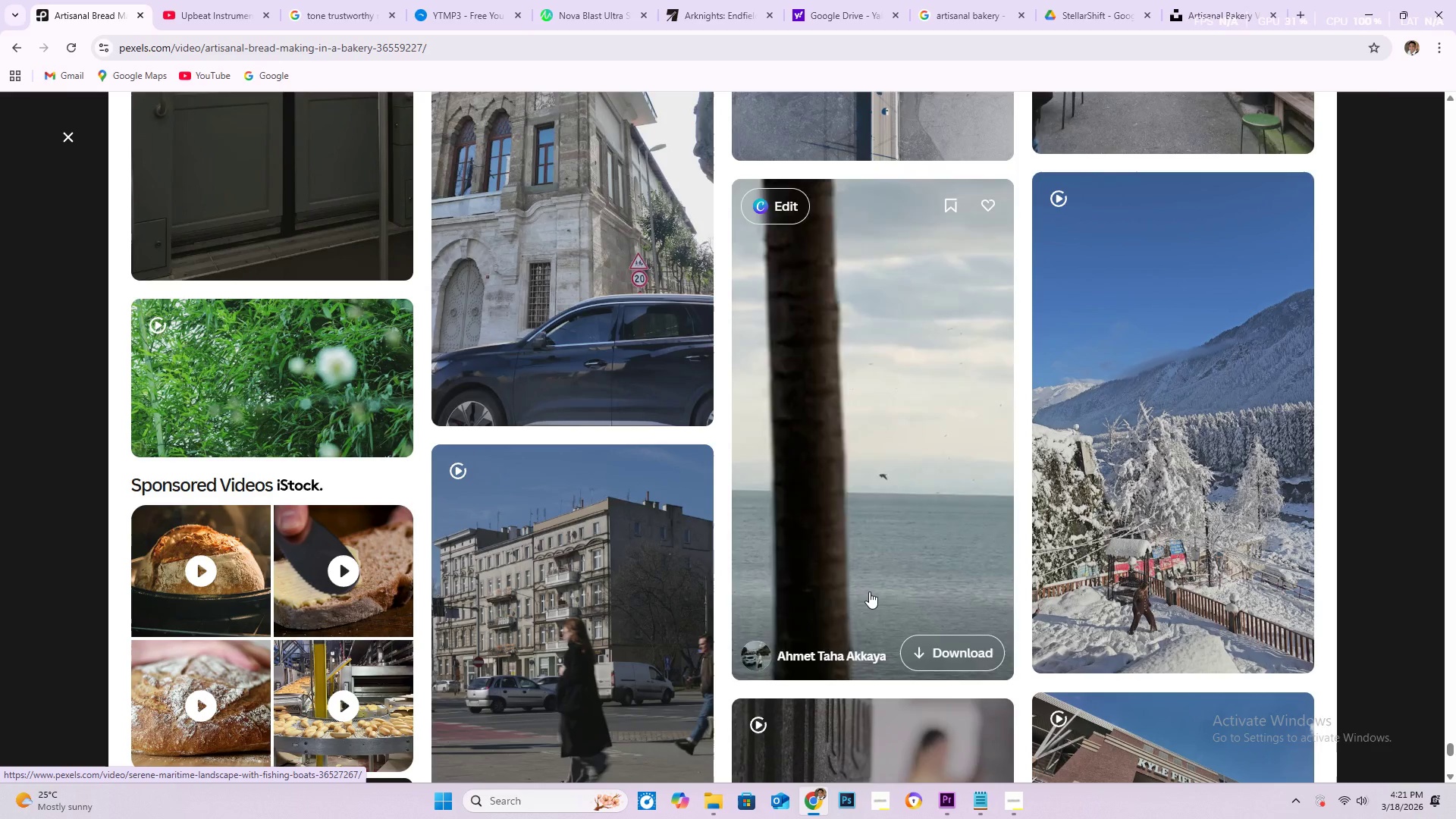 
wait(33.47)
 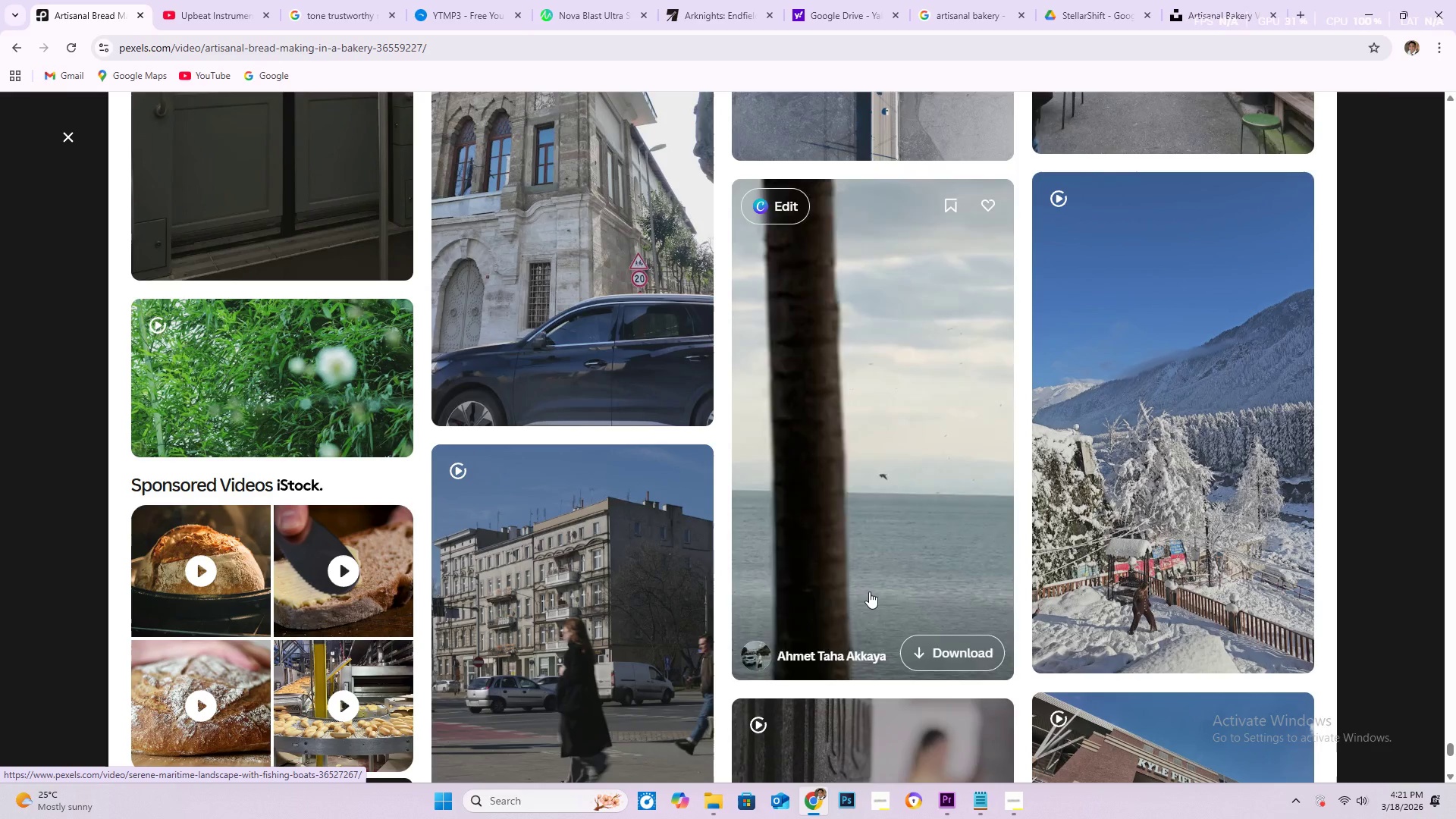 
scroll: coordinate [864, 567], scroll_direction: down, amount: 30.0
 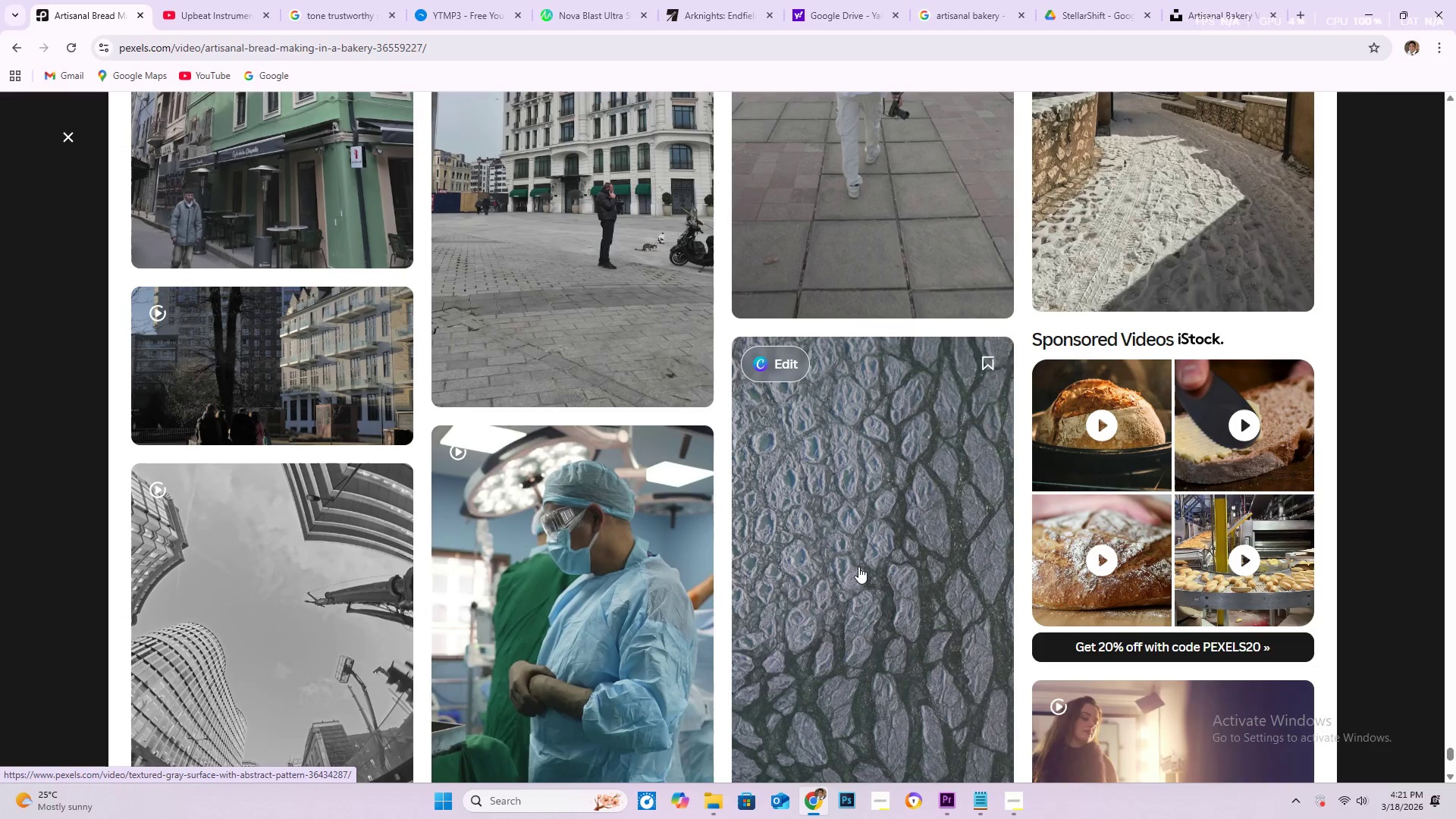 
scroll: coordinate [889, 582], scroll_direction: down, amount: 35.0
 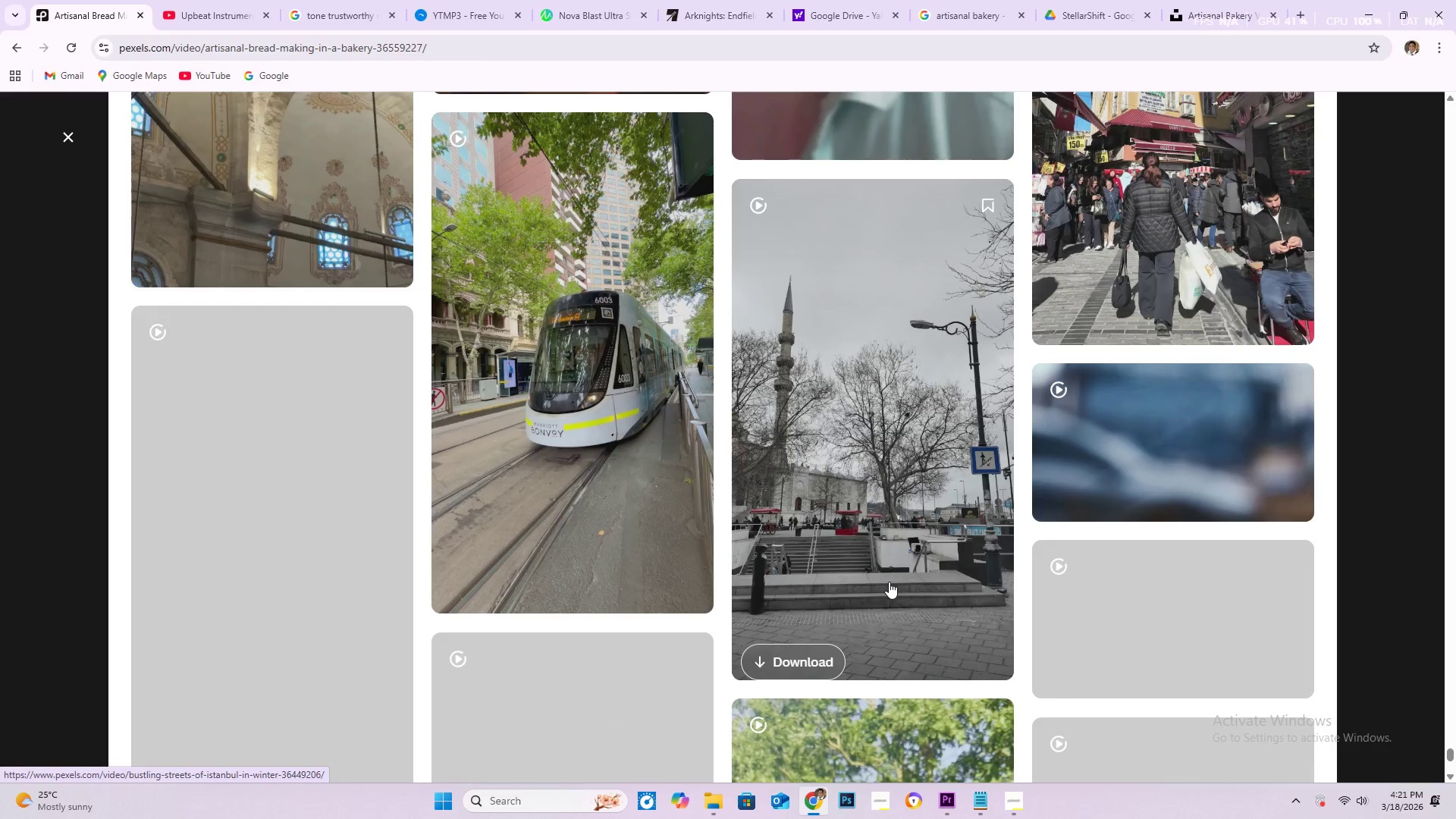 
scroll: coordinate [872, 592], scroll_direction: down, amount: 9.0
 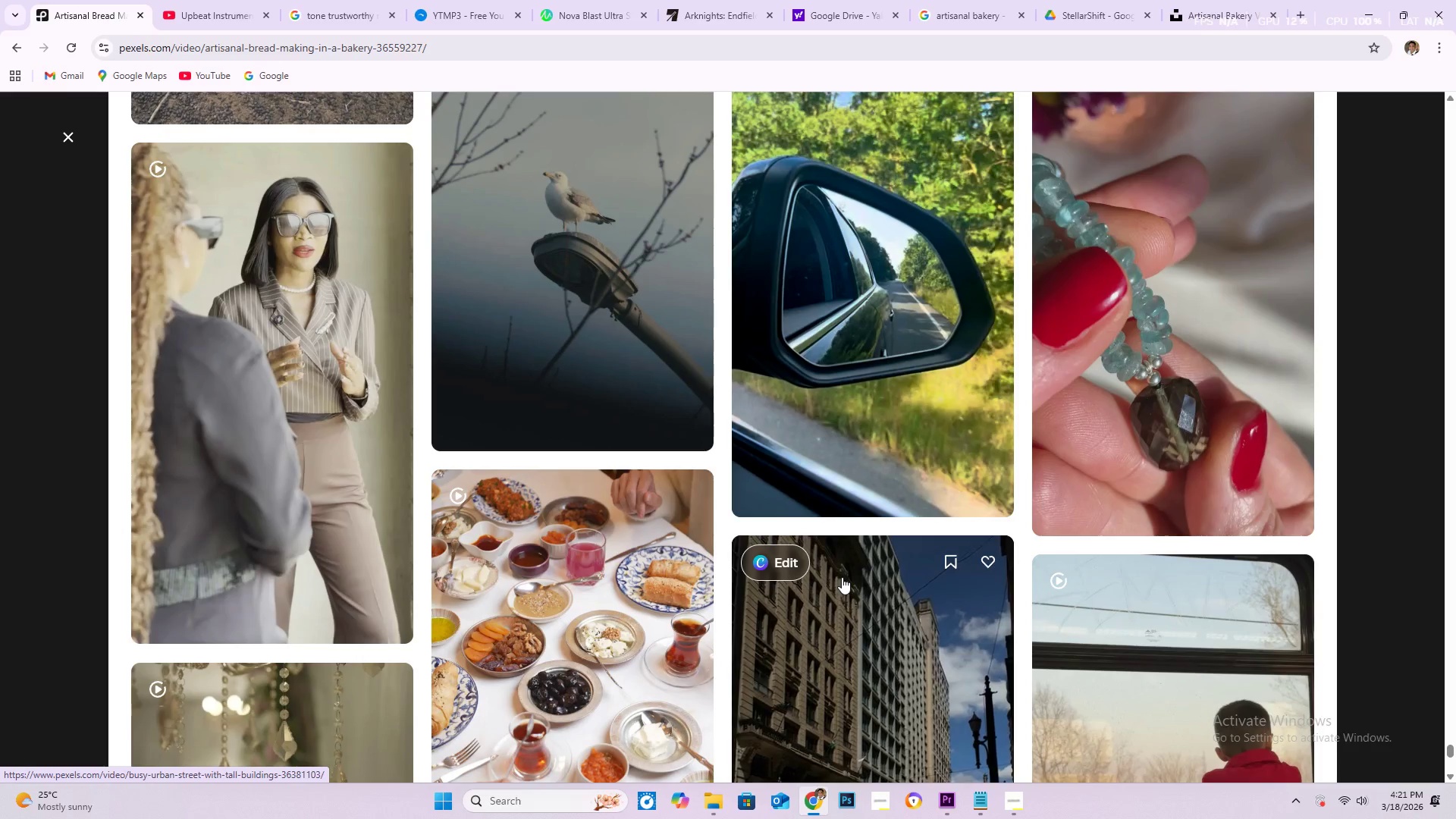 
wait(20.18)
 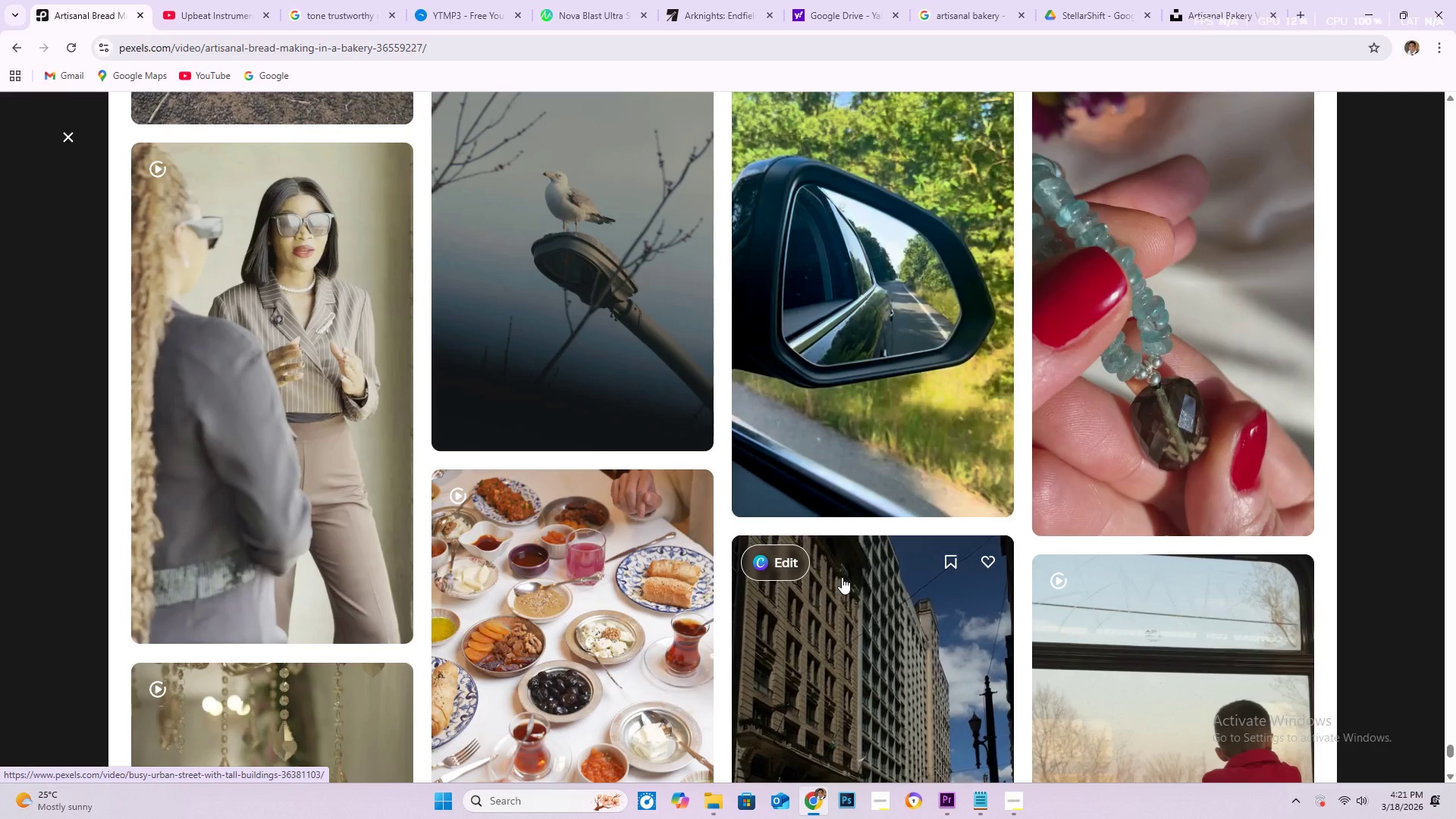 
scroll: coordinate [1134, 469], scroll_direction: down, amount: 50.0
 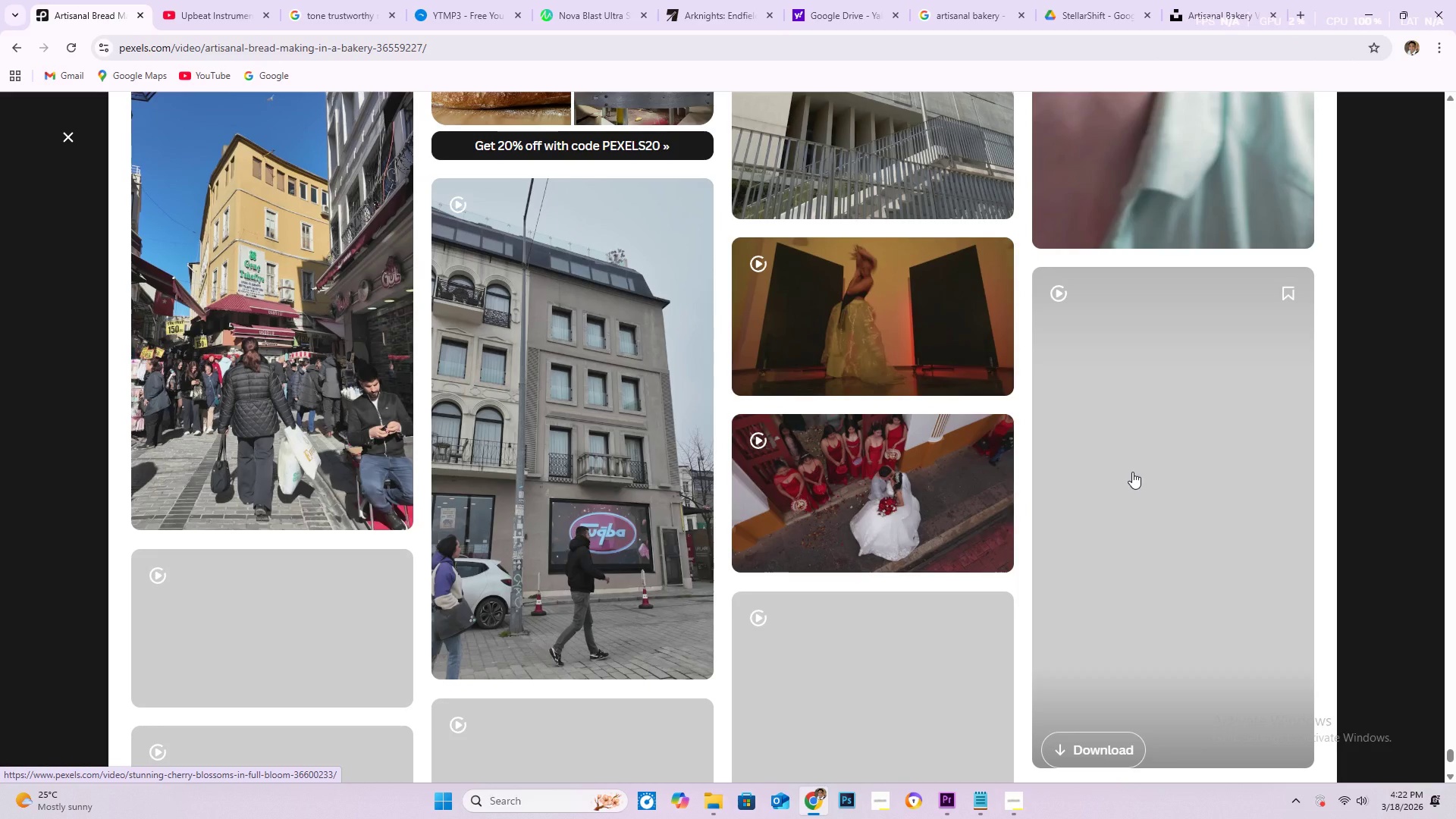 
 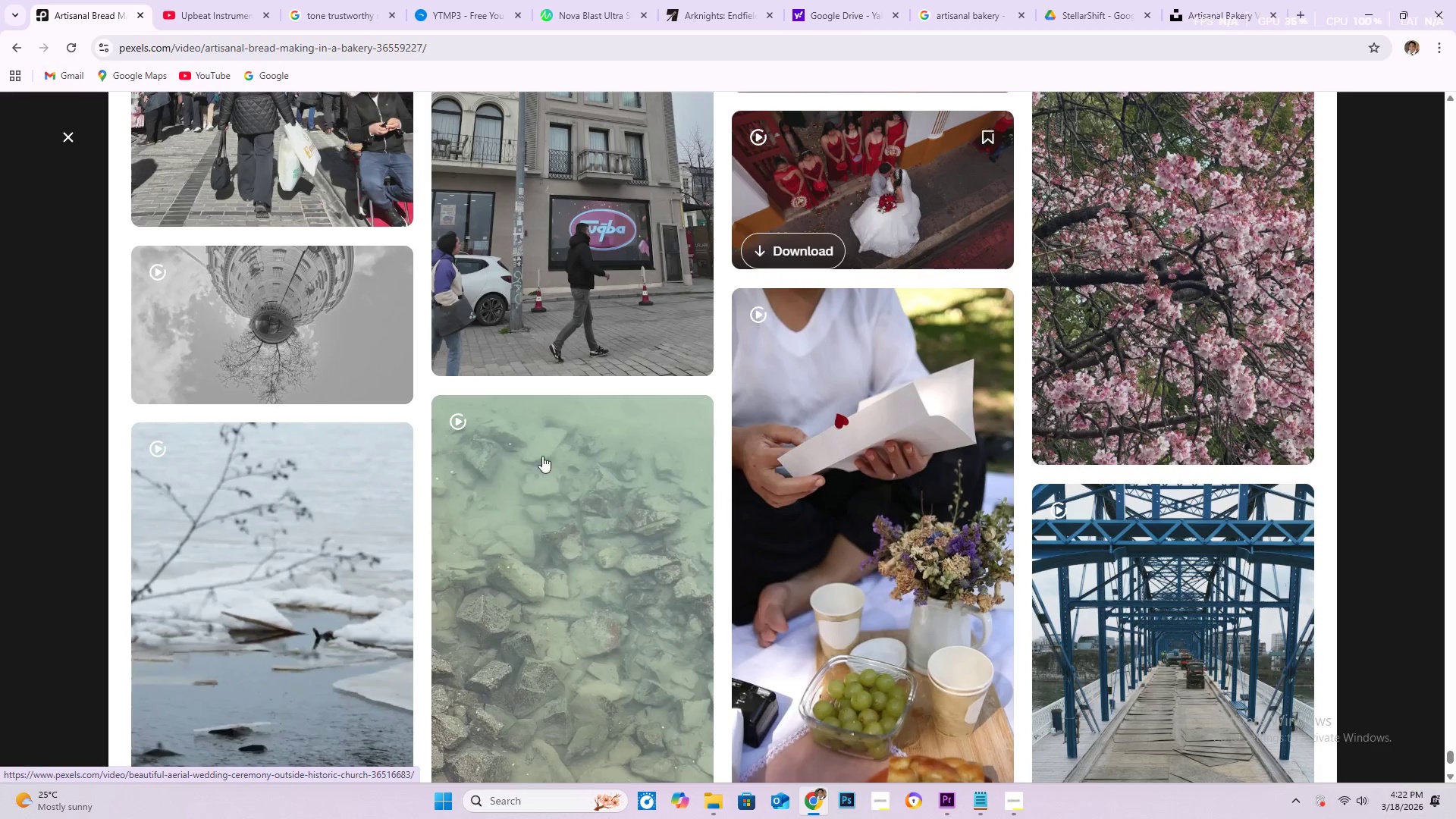 
scroll: coordinate [564, 464], scroll_direction: down, amount: 7.0
 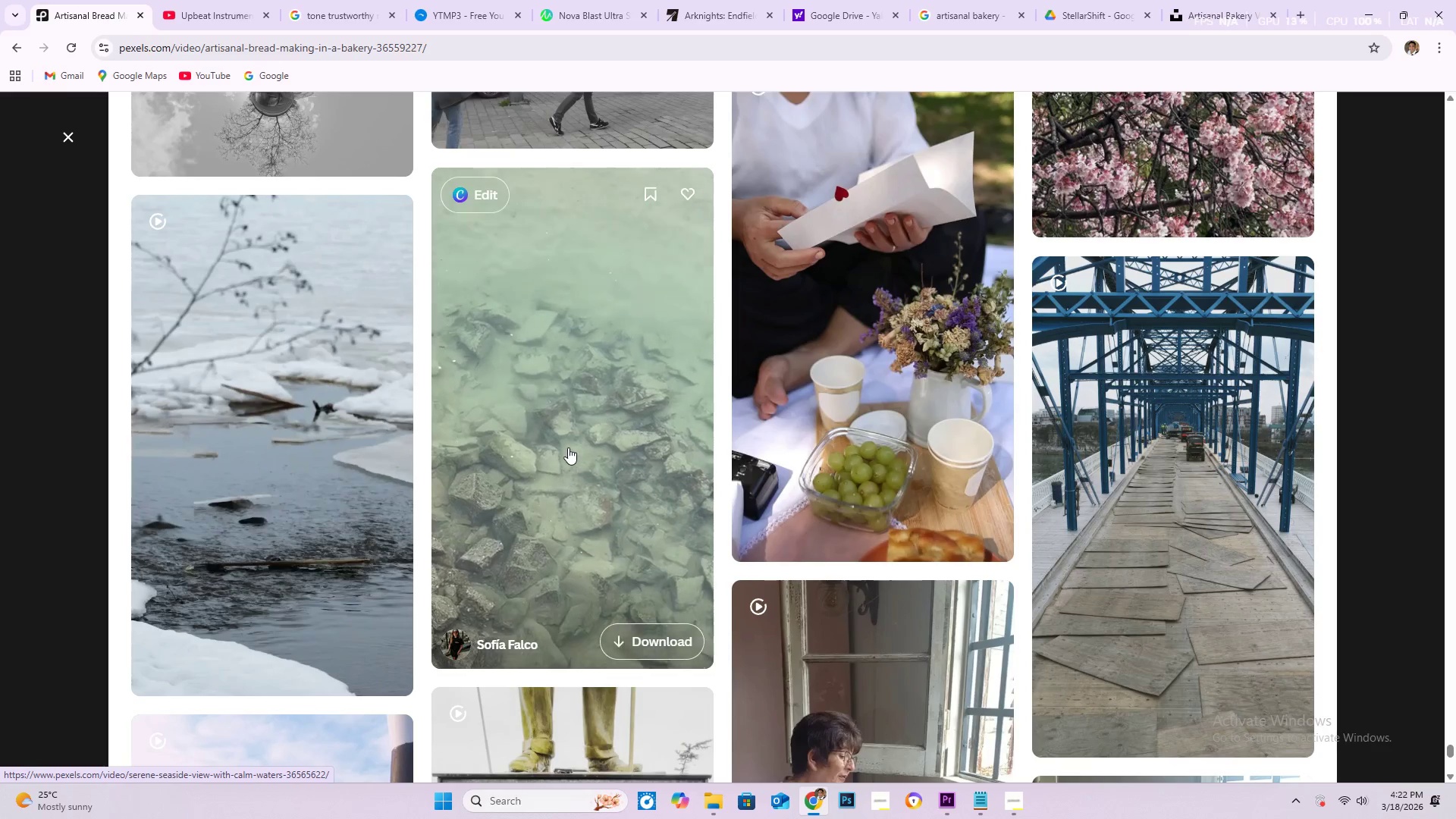 
wait(36.38)
 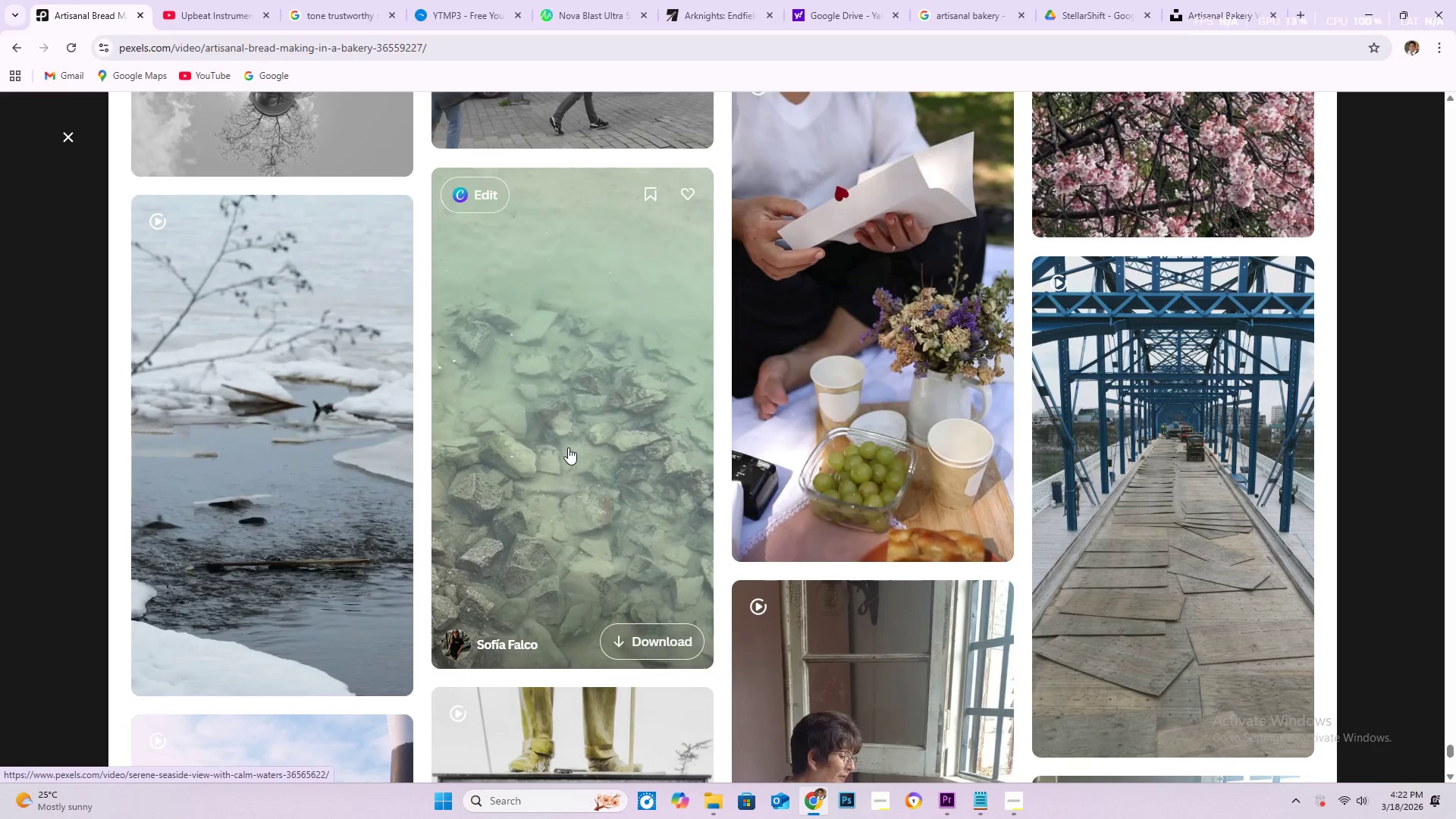 
scroll: coordinate [818, 310], scroll_direction: down, amount: 81.0
 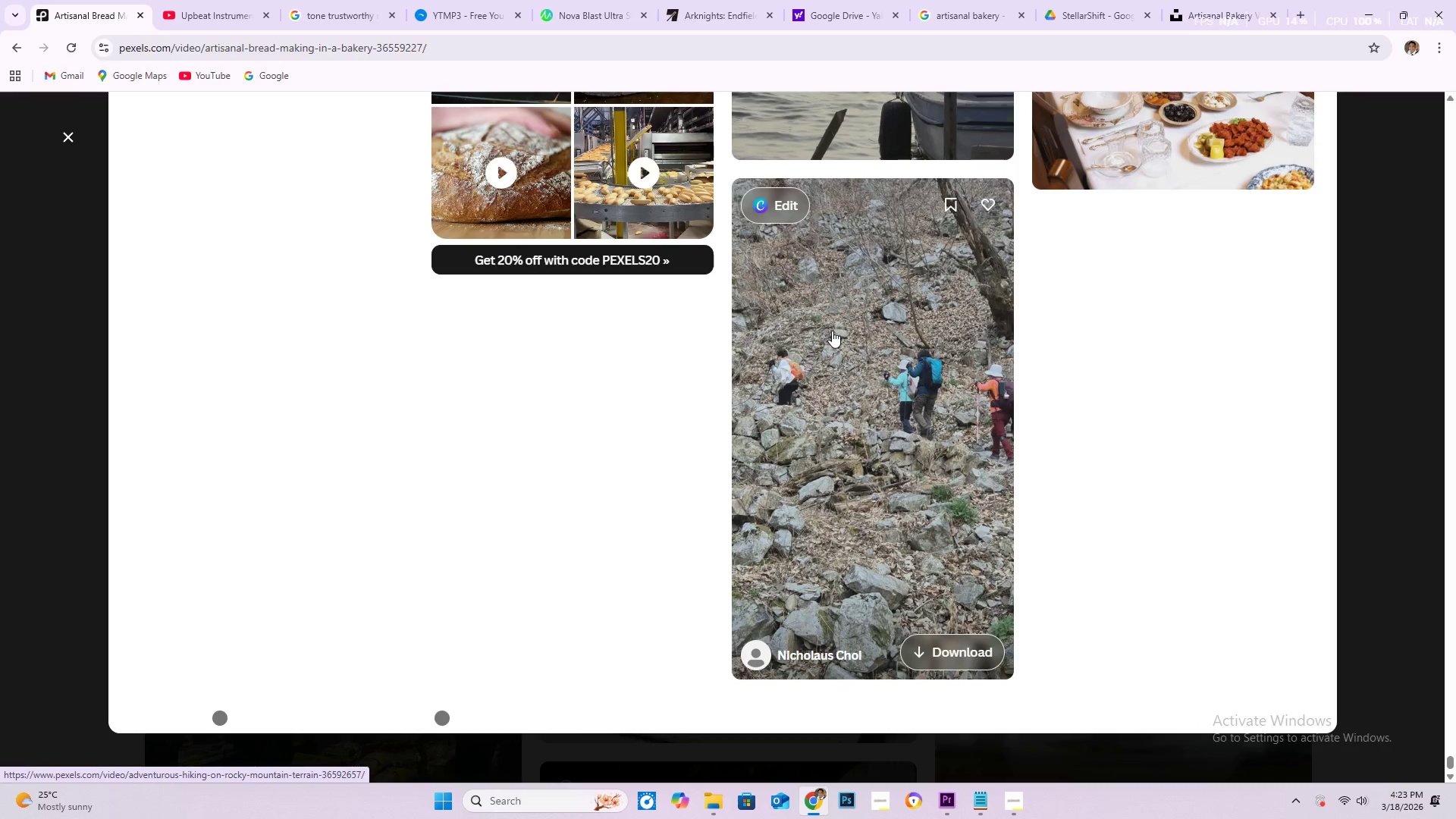 
scroll: coordinate [843, 303], scroll_direction: down, amount: 40.0
 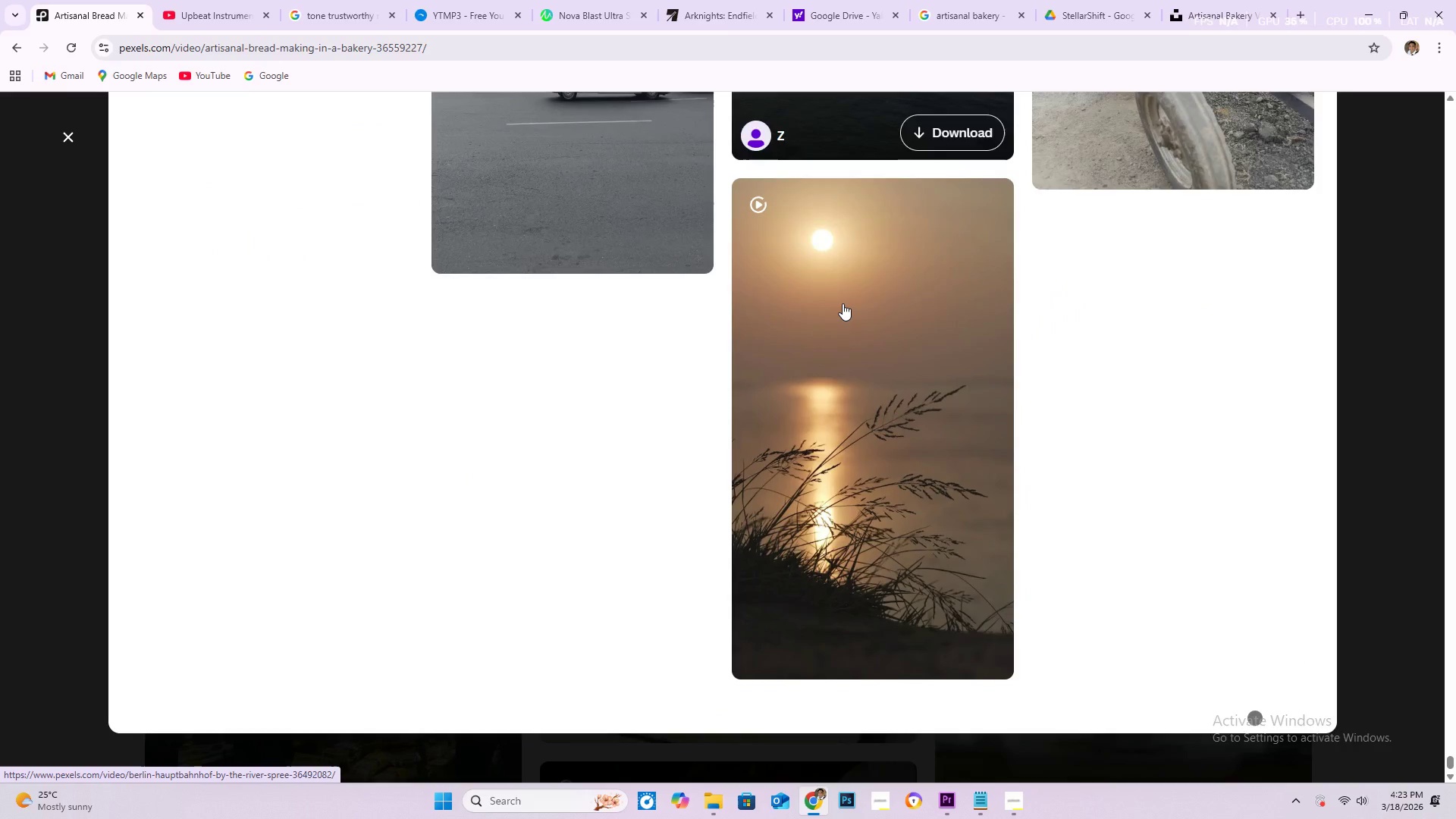 
scroll: coordinate [795, 335], scroll_direction: down, amount: 34.0
 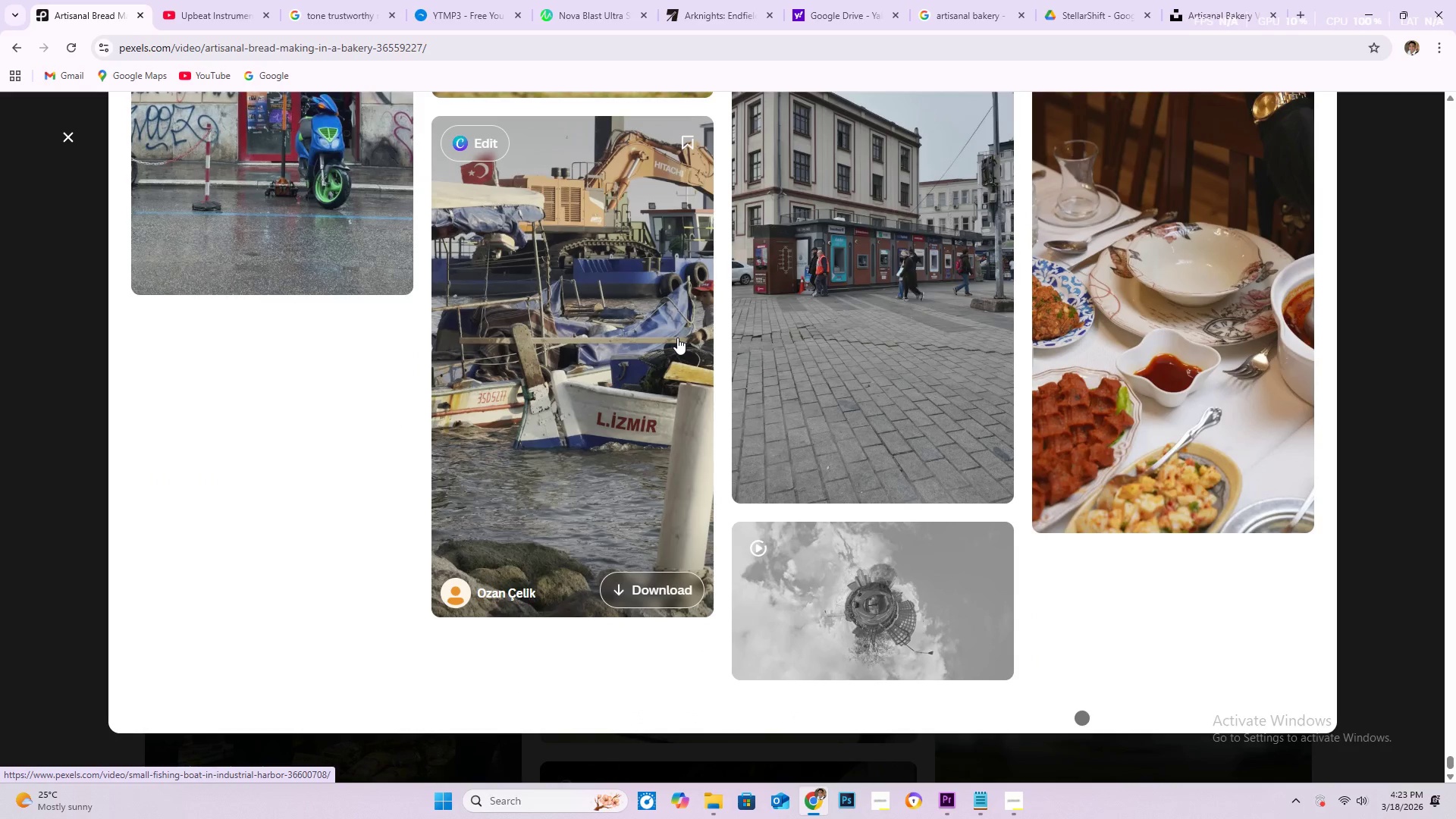 
scroll: coordinate [677, 337], scroll_direction: down, amount: 19.0
 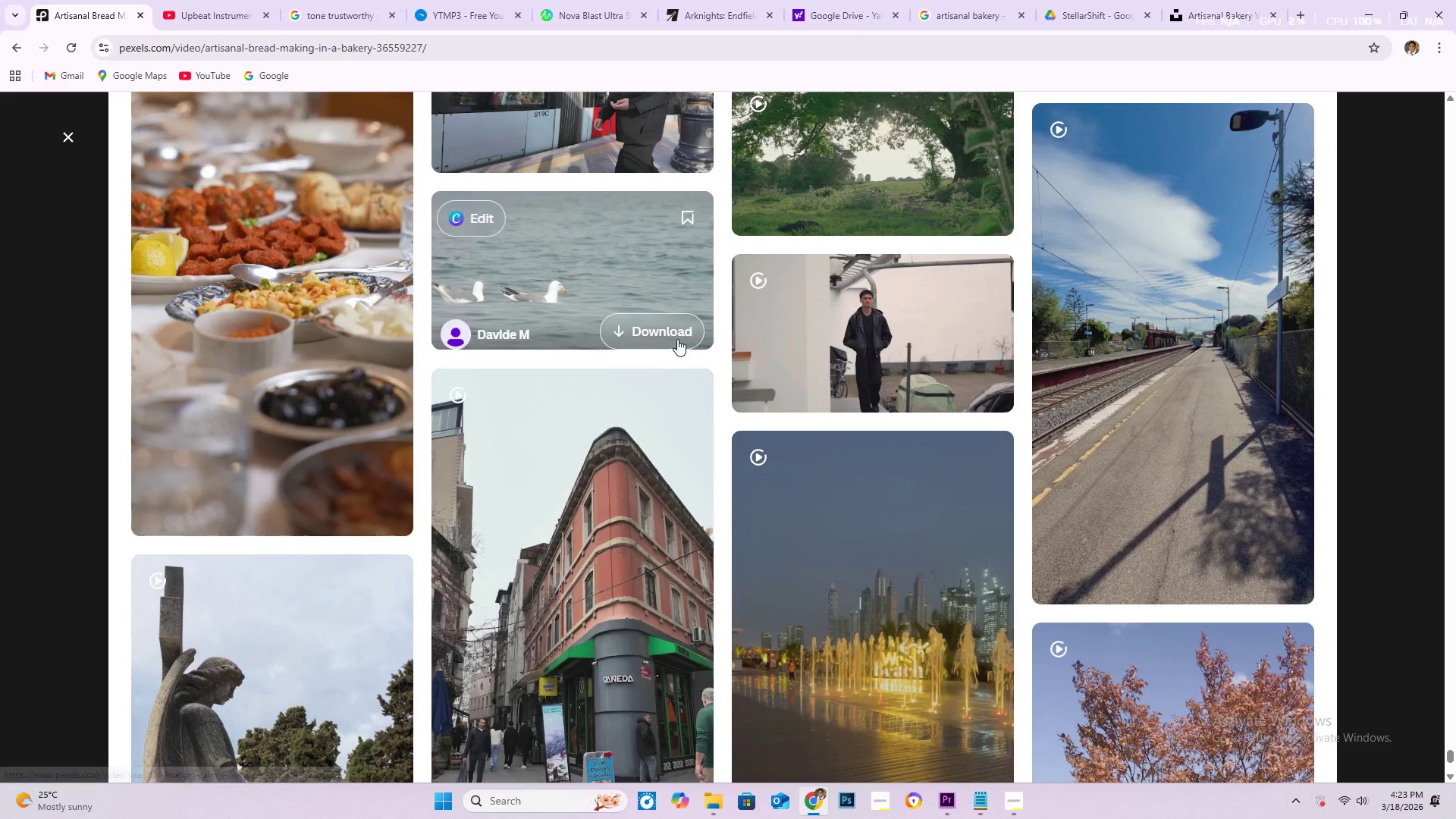 
scroll: coordinate [677, 339], scroll_direction: down, amount: 10.0
 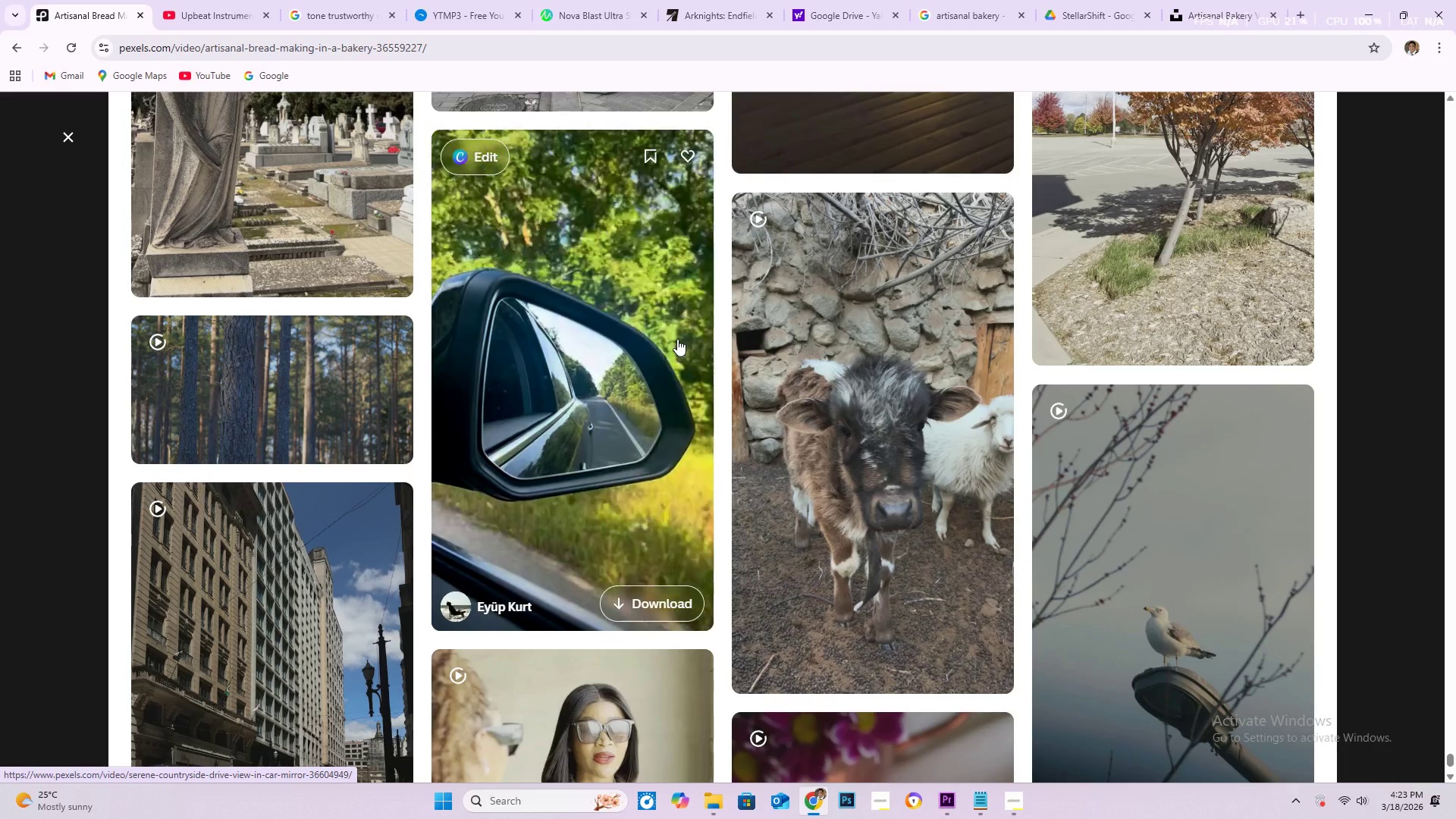 
wait(9.19)
 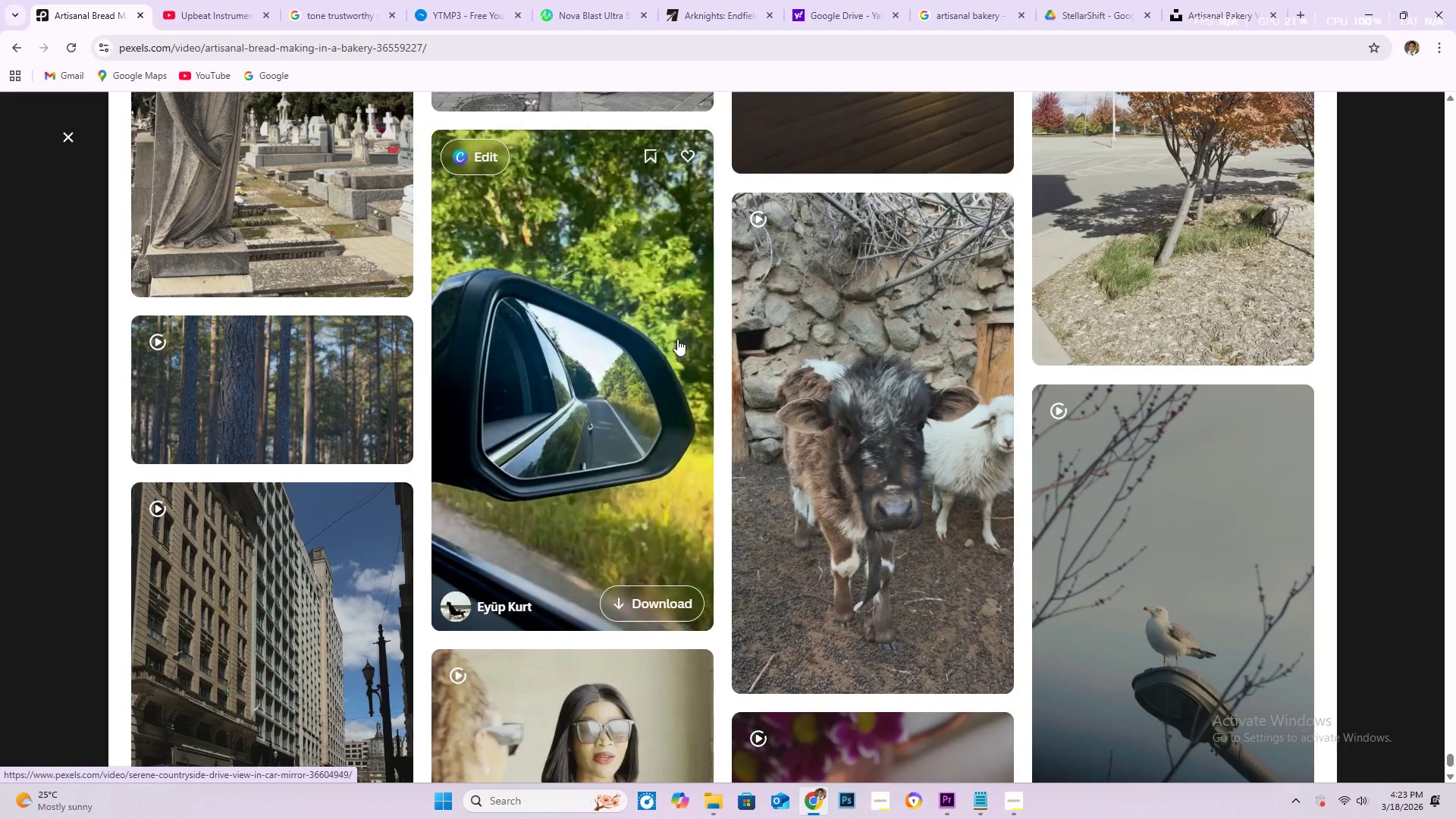 
scroll: coordinate [699, 306], scroll_direction: down, amount: 13.0
 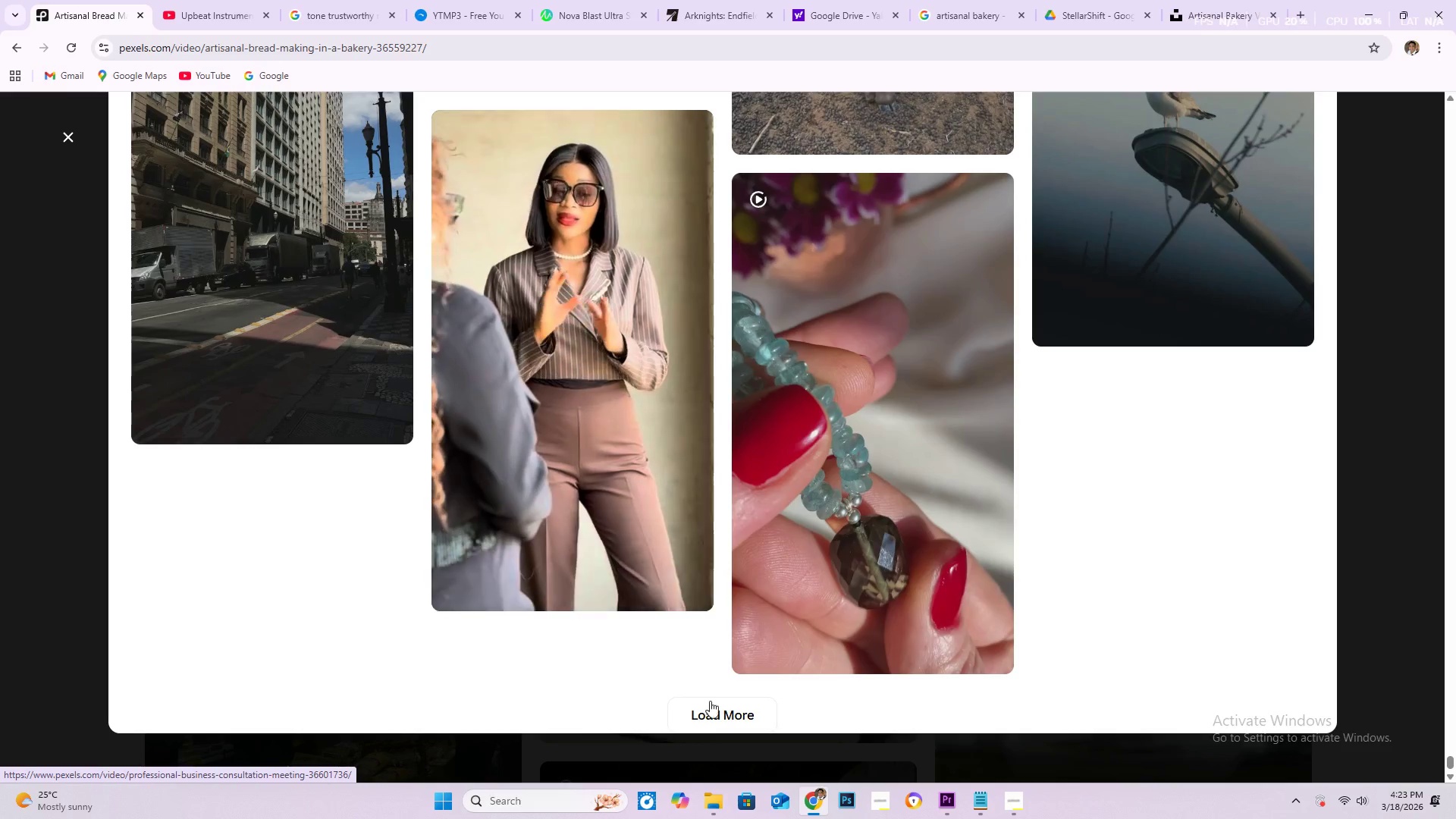 
left_click([733, 704])
 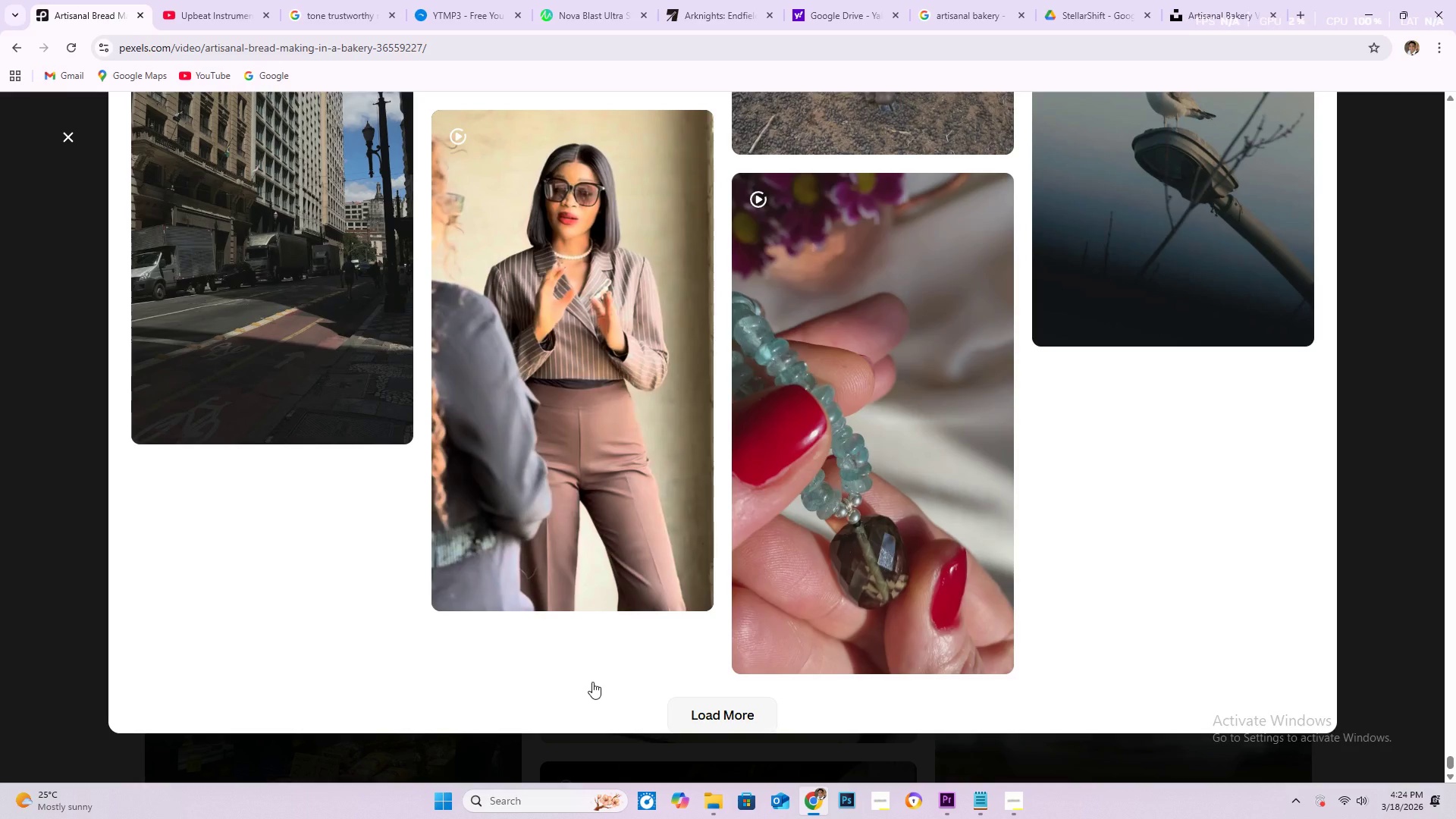 
wait(7.44)
 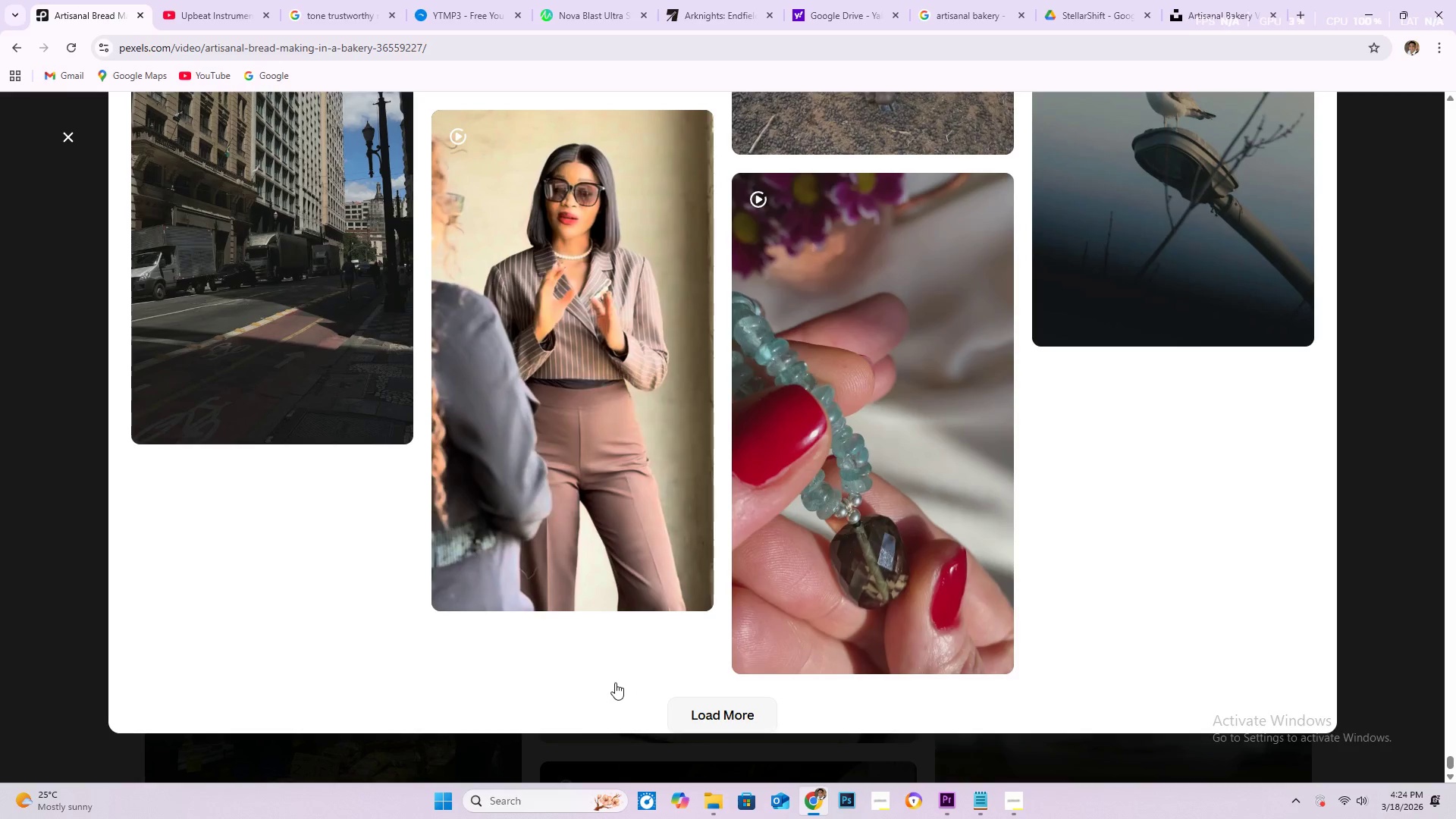 
mouse_move([435, 717])
 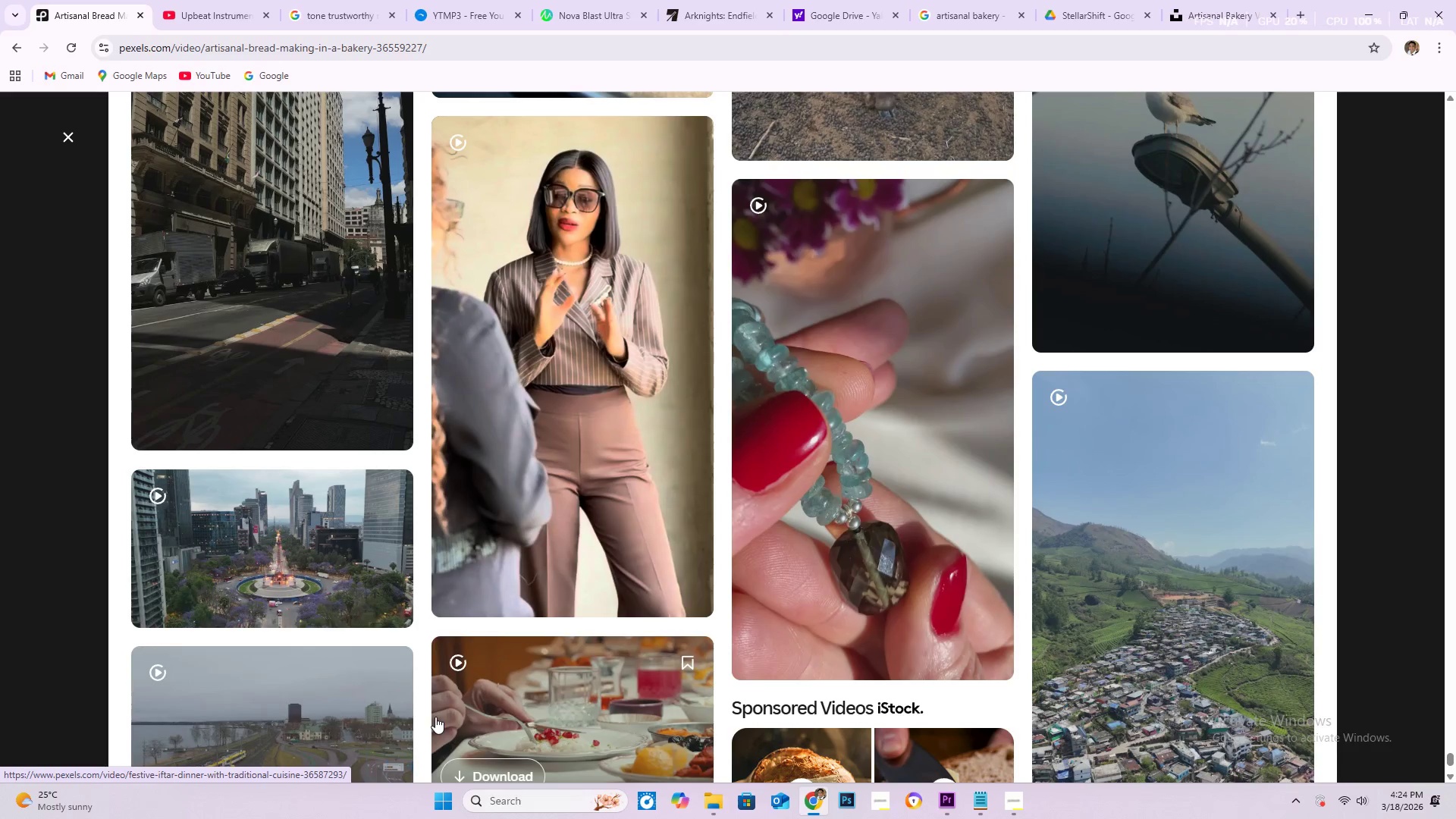 
mouse_move([451, 709])
 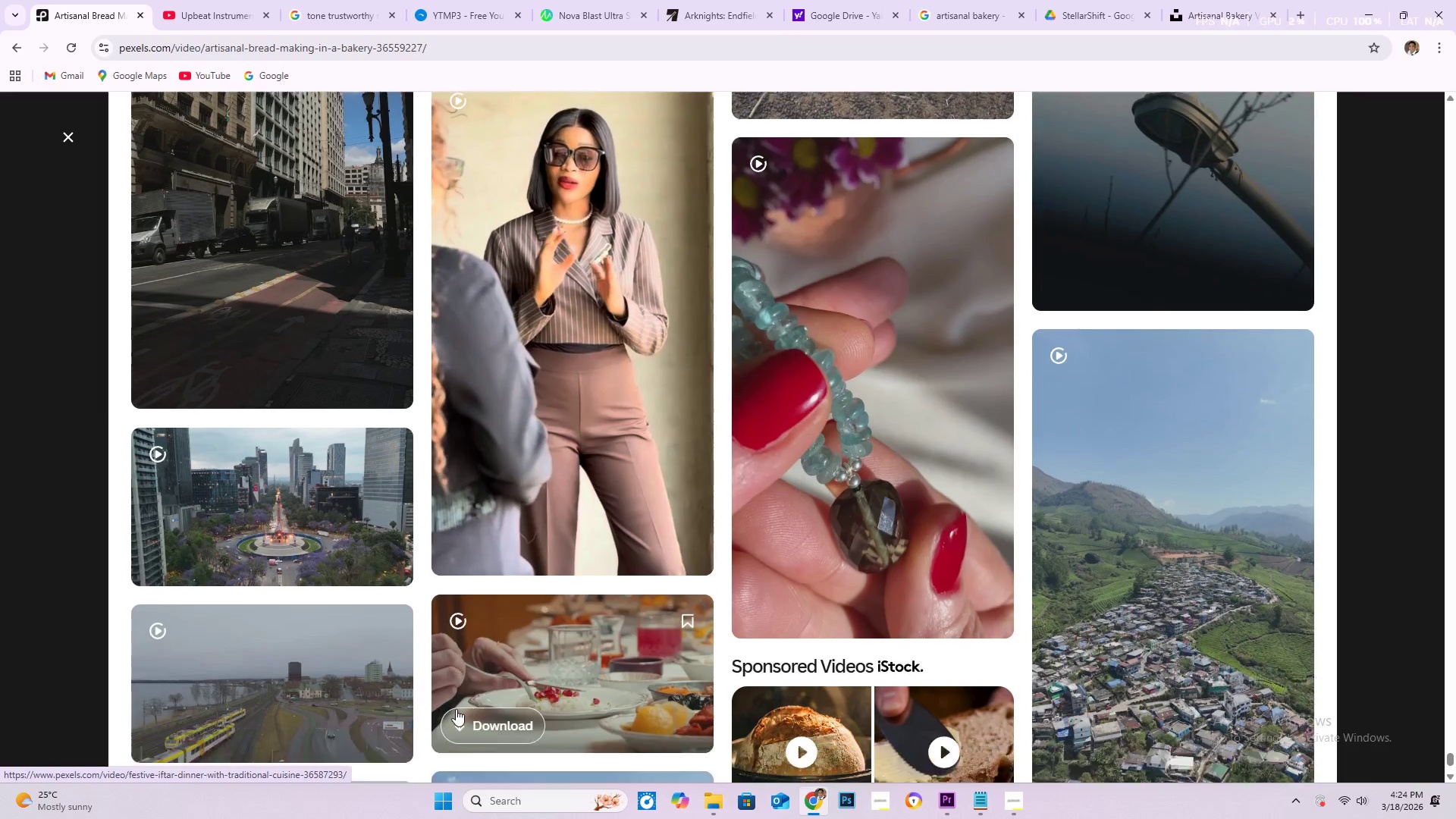 
scroll: coordinate [370, 658], scroll_direction: down, amount: 12.0
 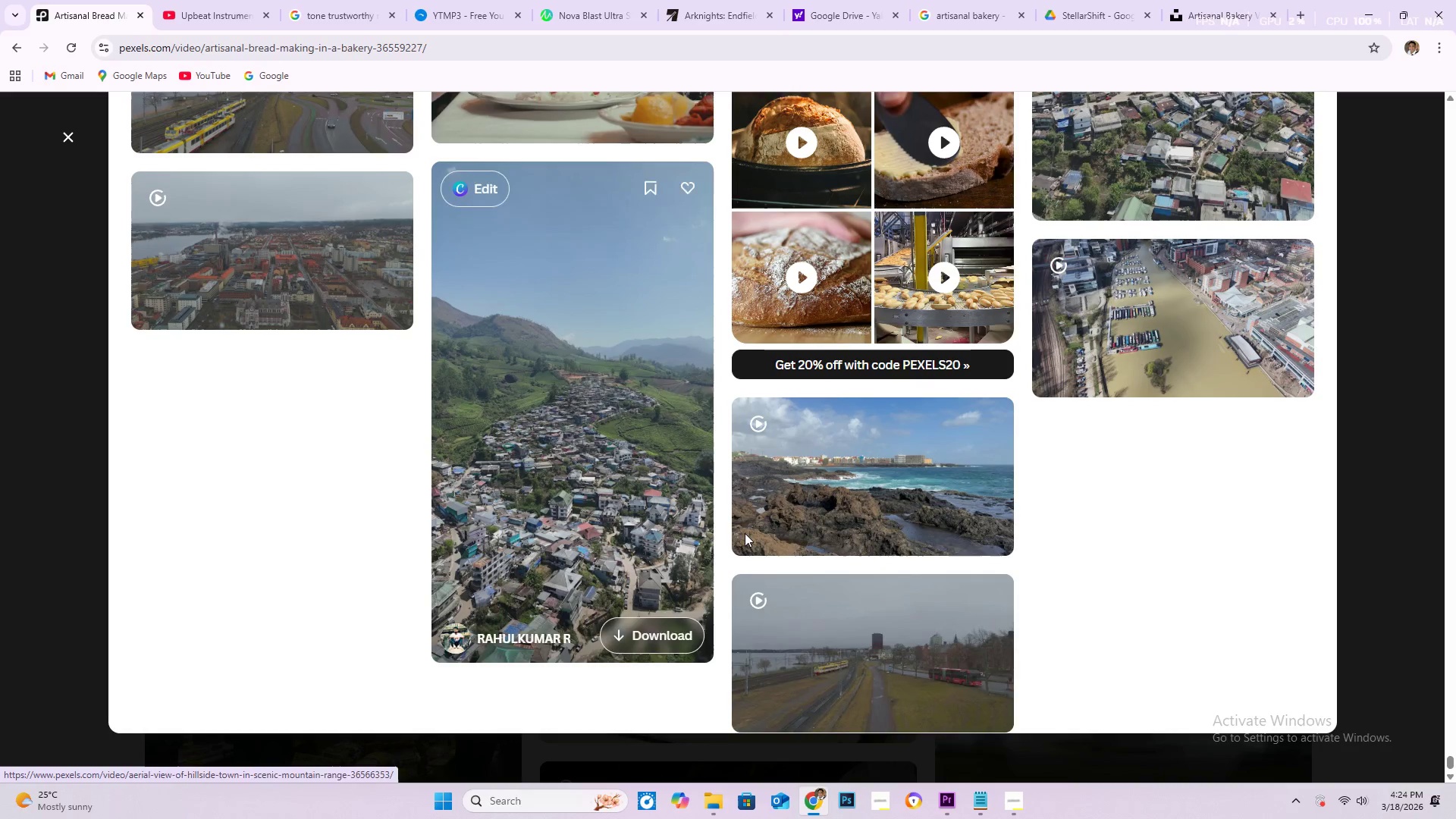 
scroll: coordinate [1050, 568], scroll_direction: up, amount: 2.0
 